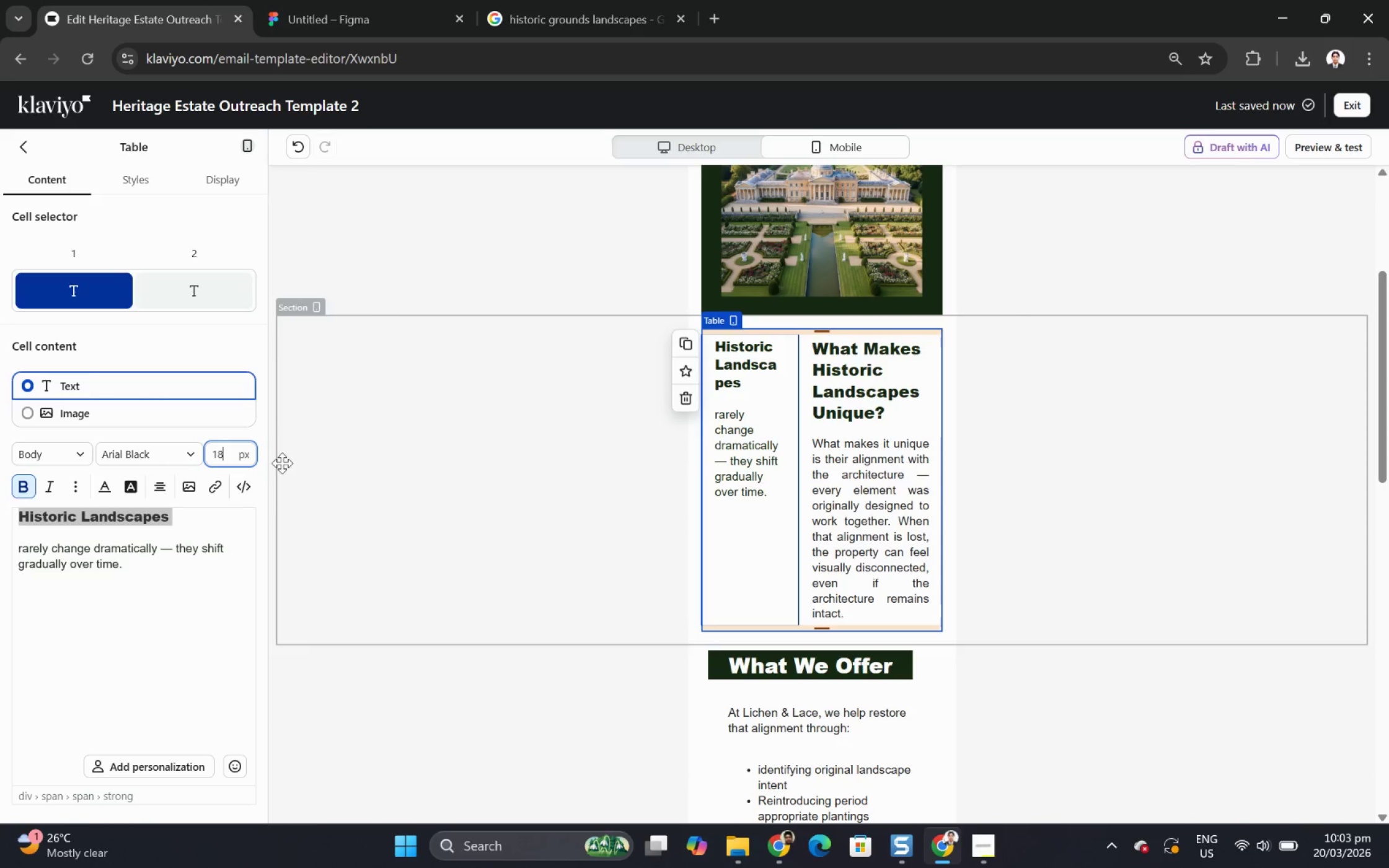 
key(Backspace)
 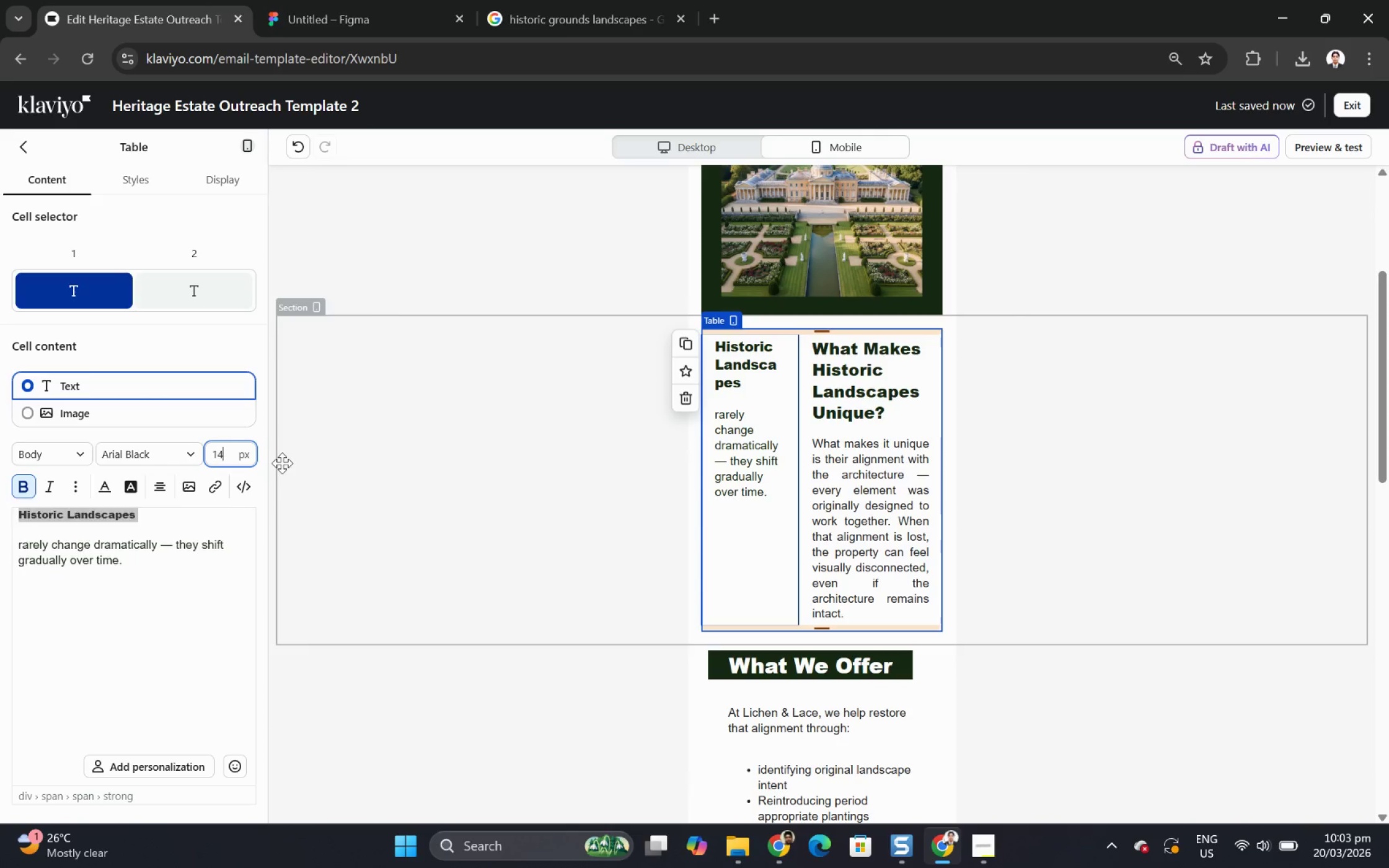 
key(4)
 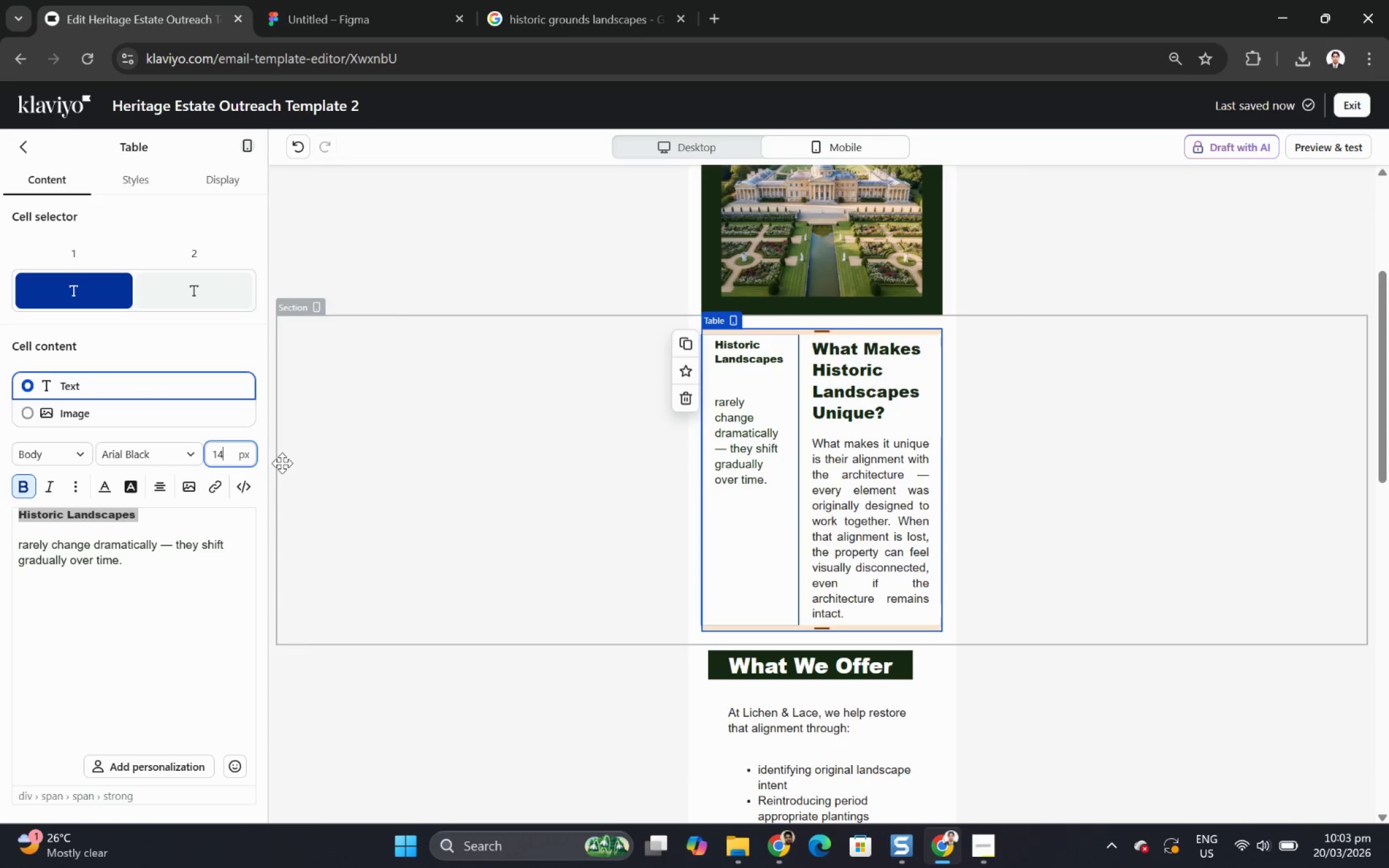 
key(Backspace)
 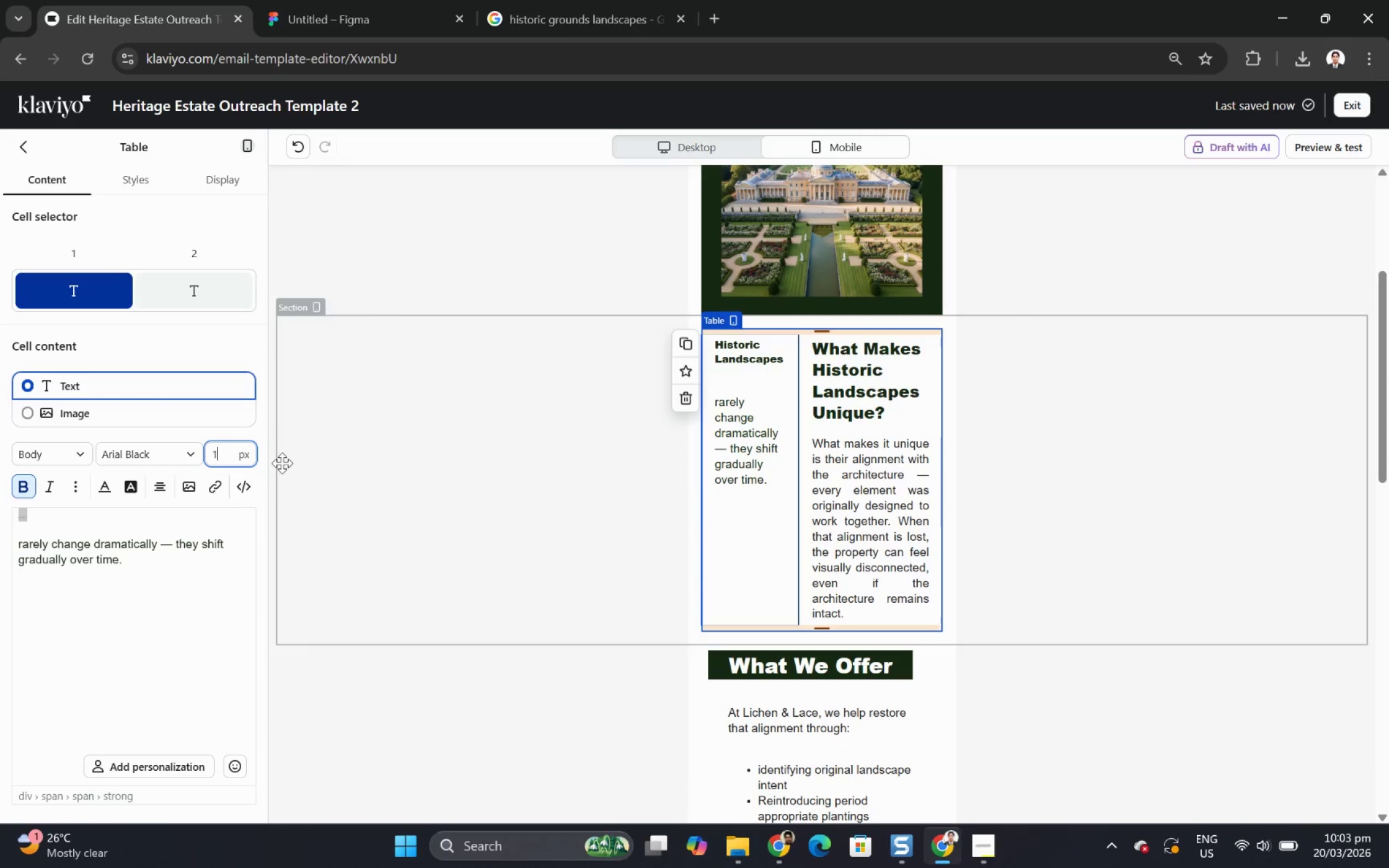 
key(5)
 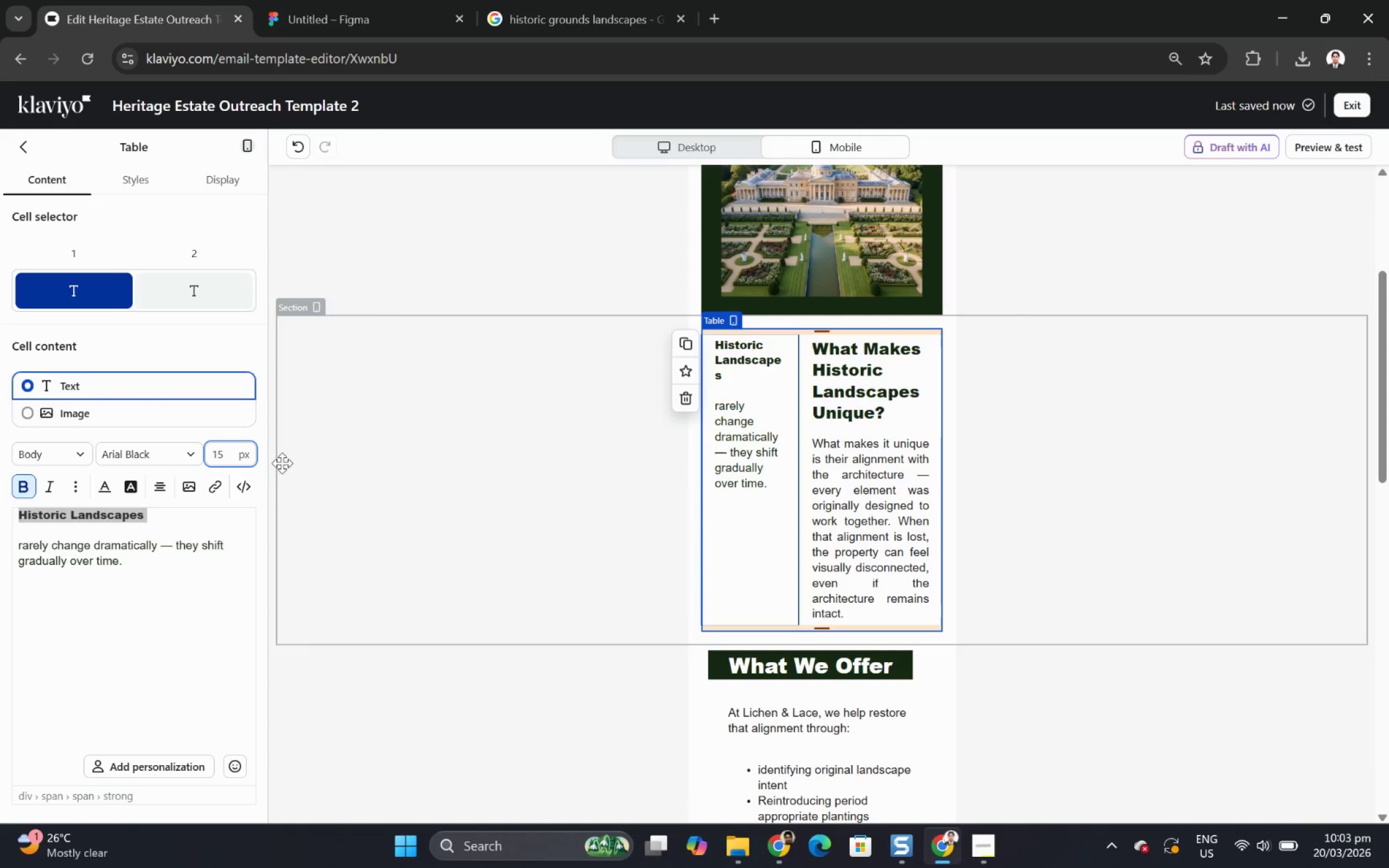 
key(Backspace)
 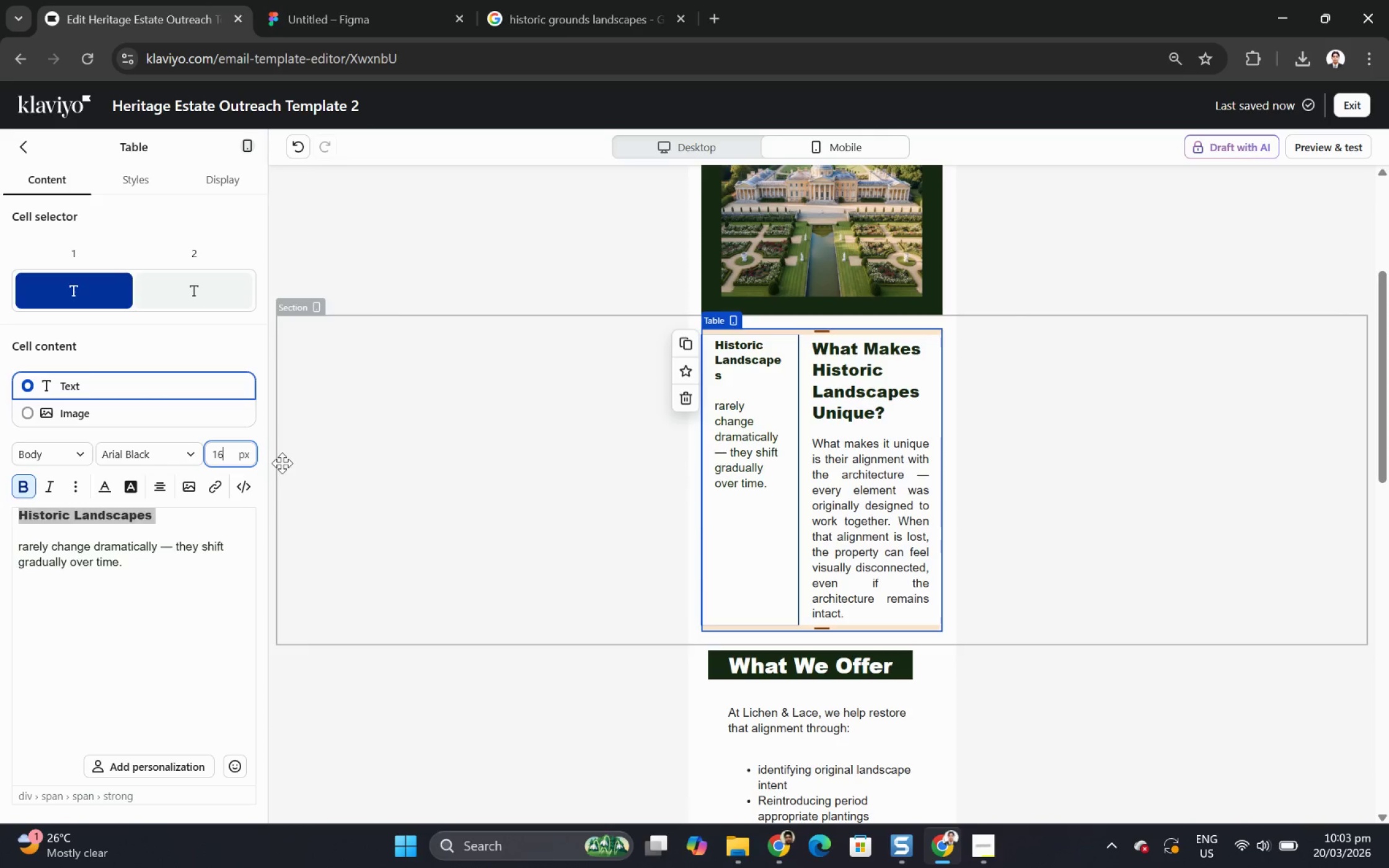 
key(6)
 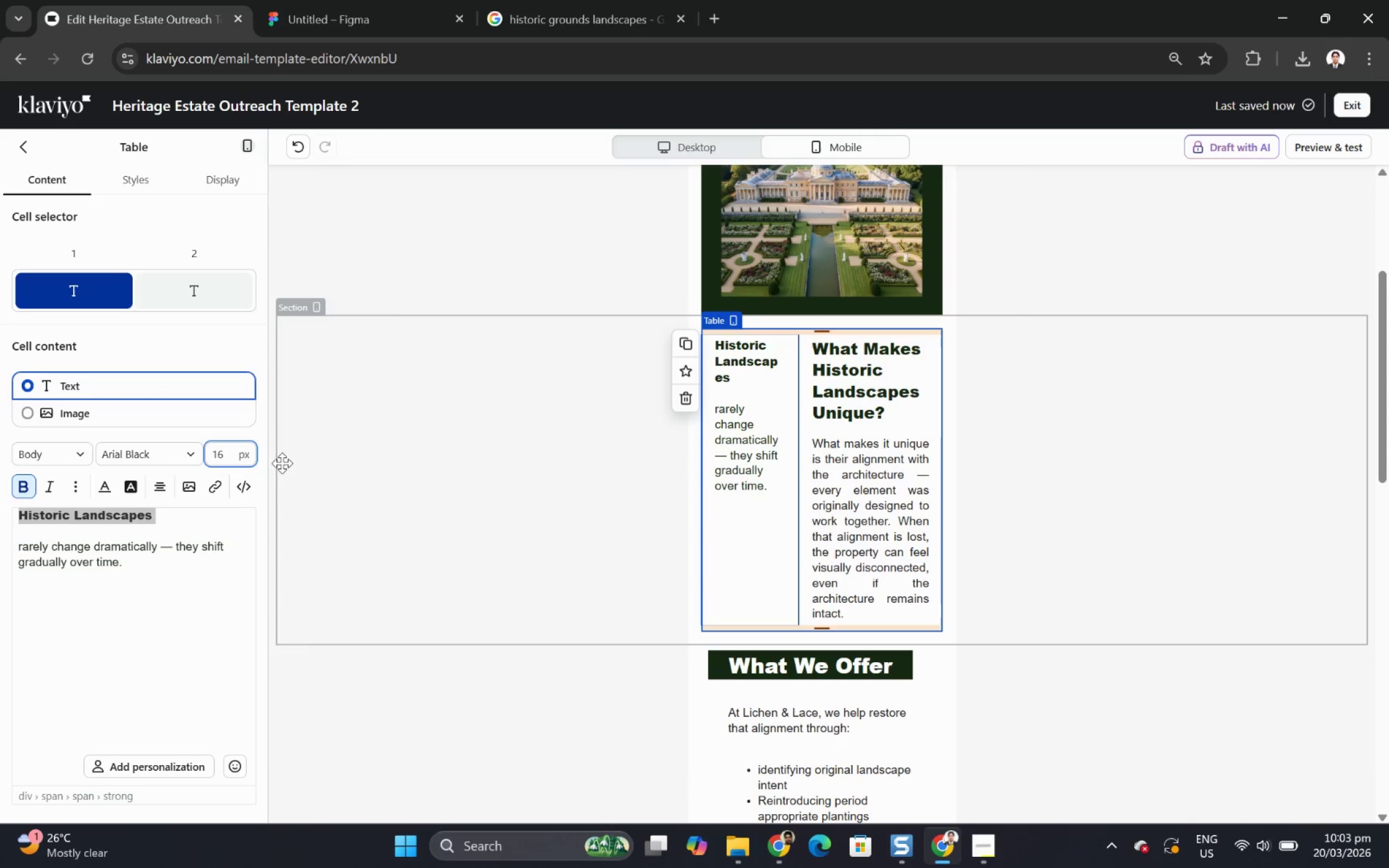 
wait(13.31)
 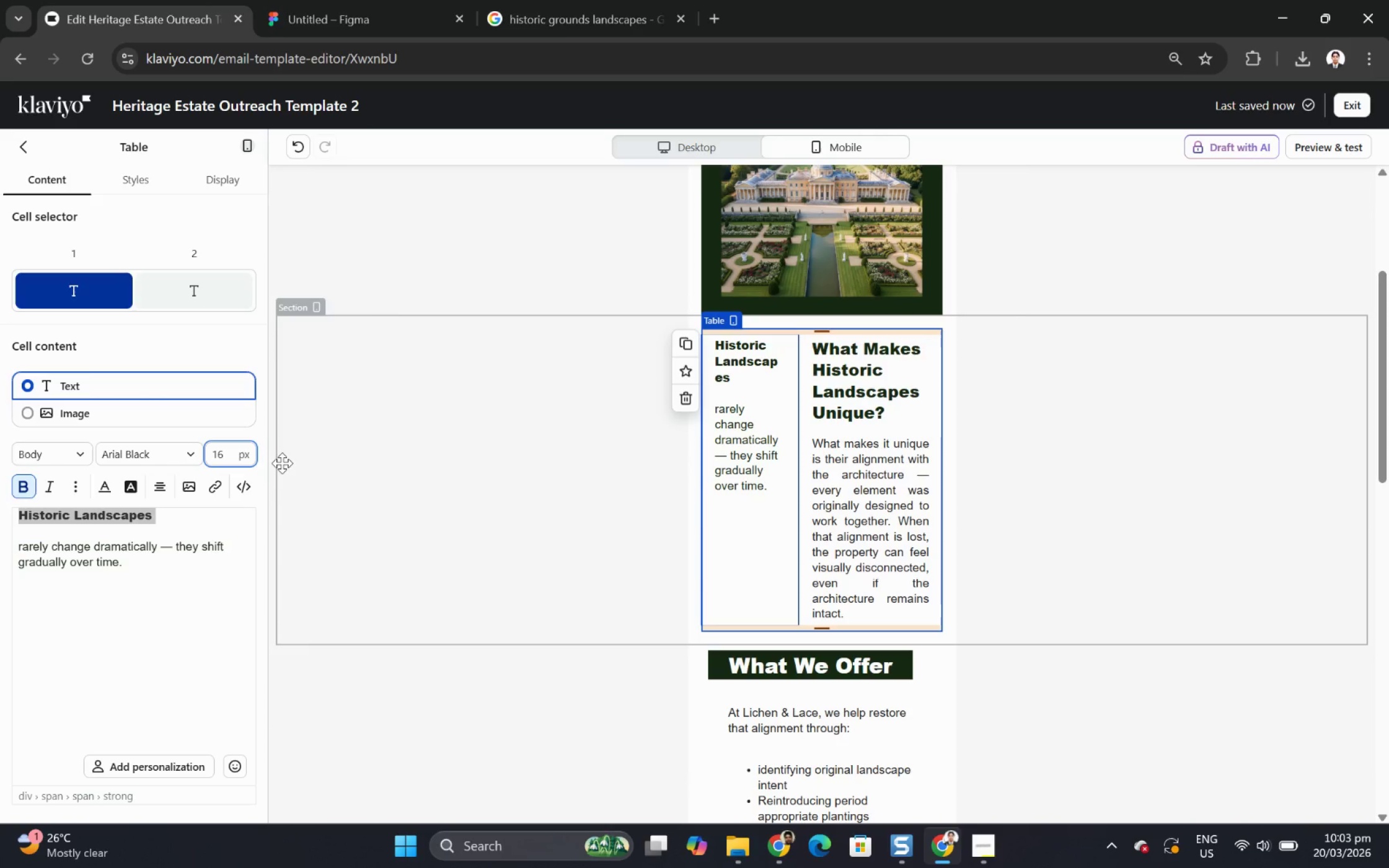 
left_click([289, 385])
 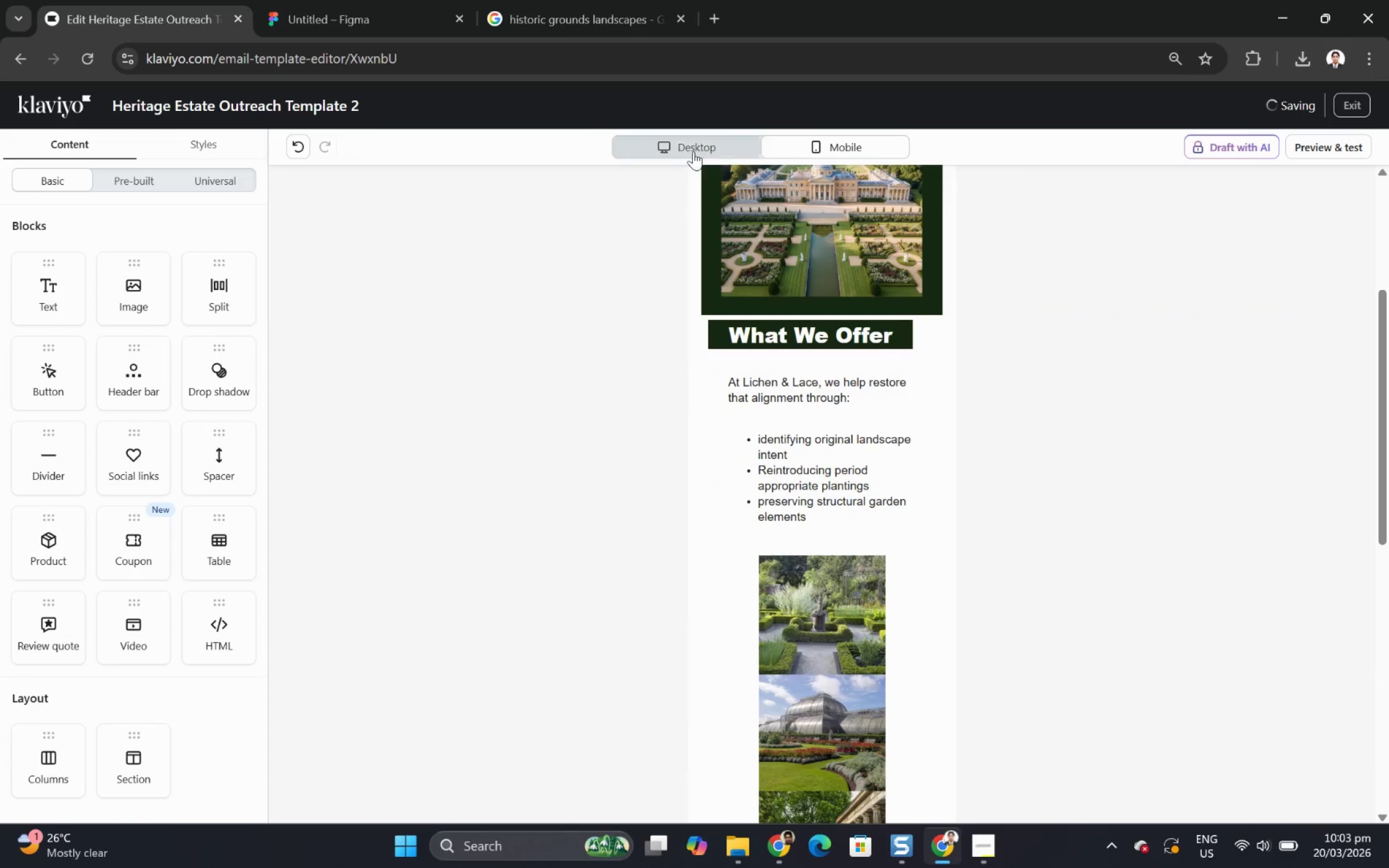 
left_click([695, 146])
 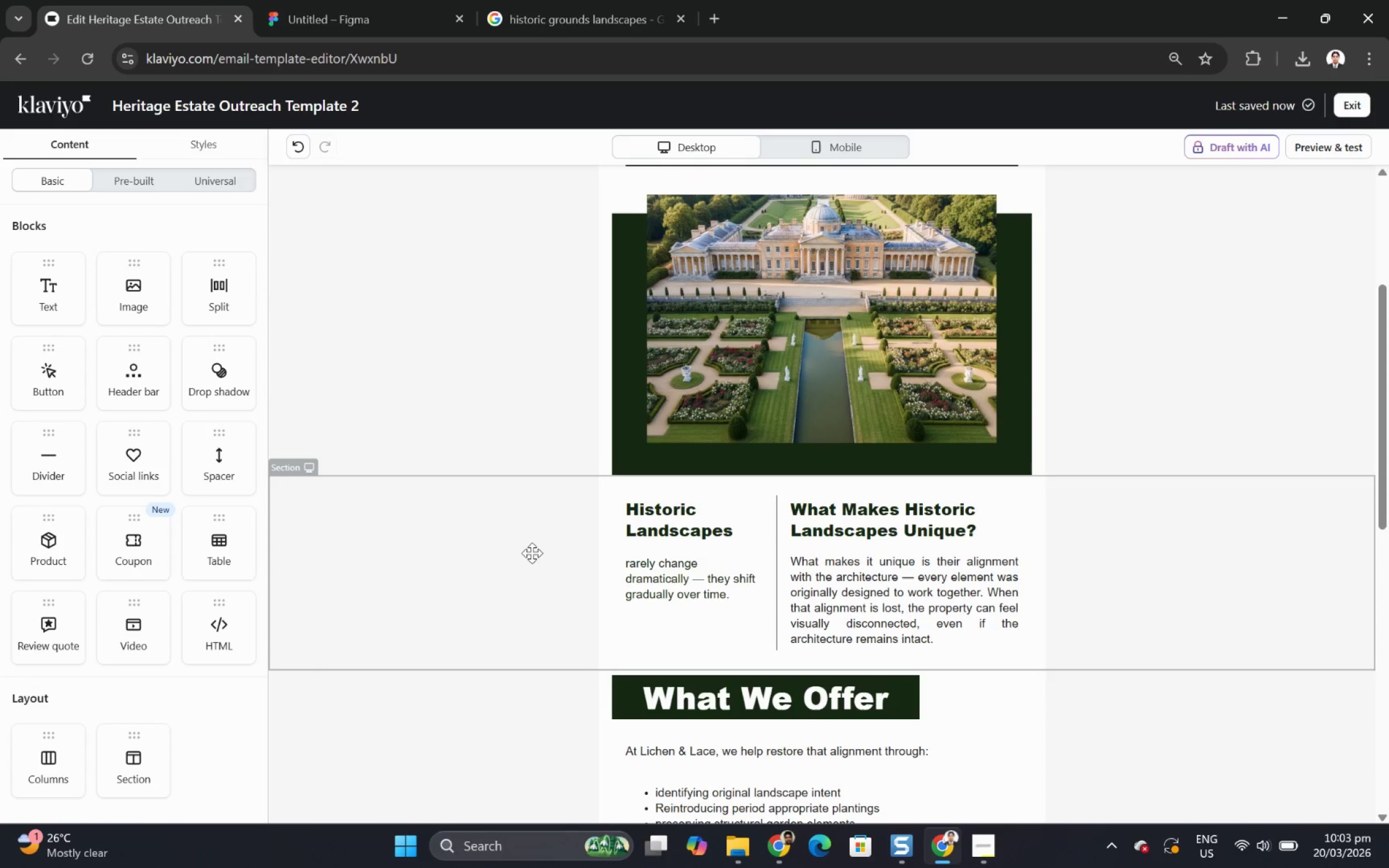 
left_click([523, 572])
 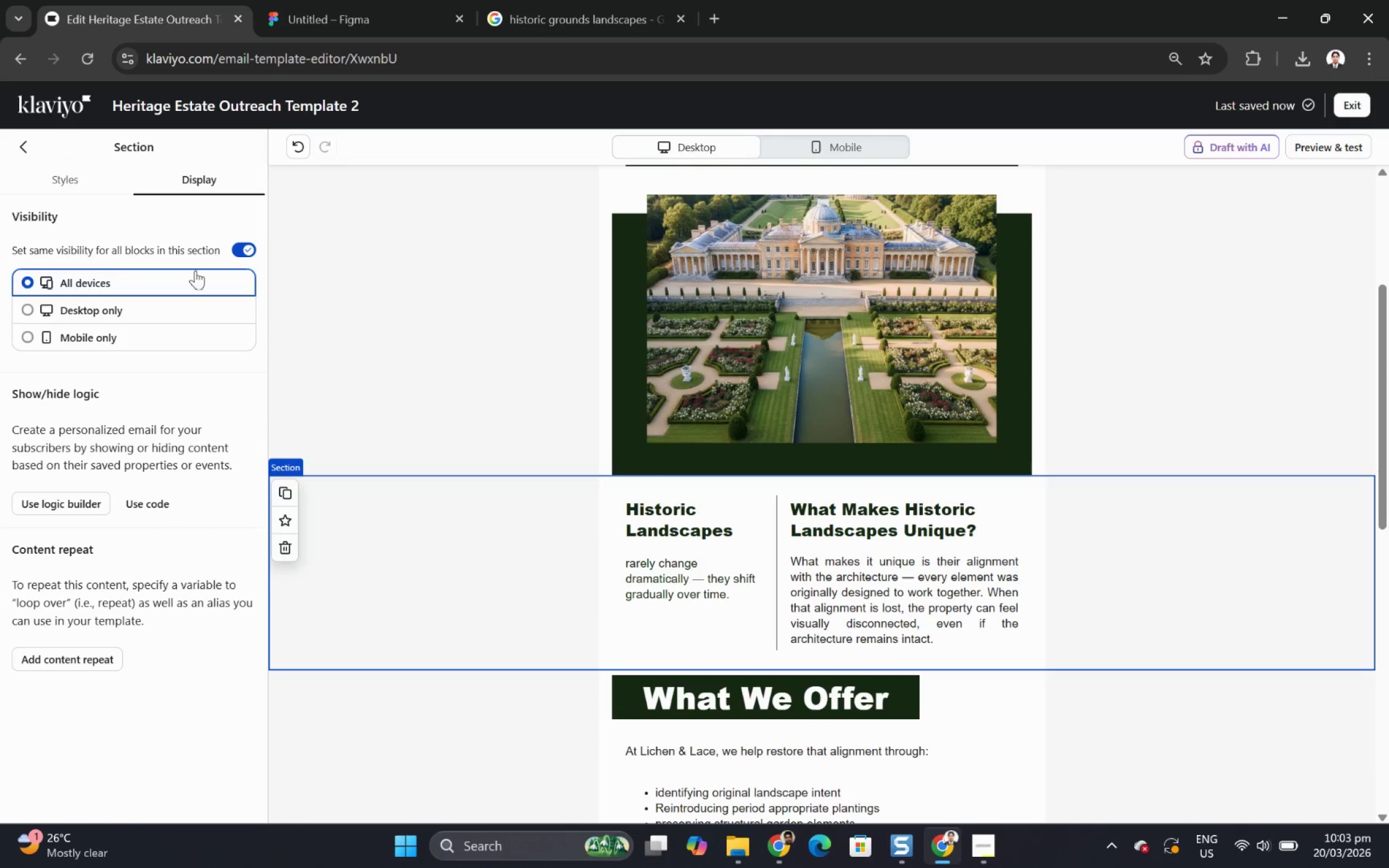 
left_click([838, 149])
 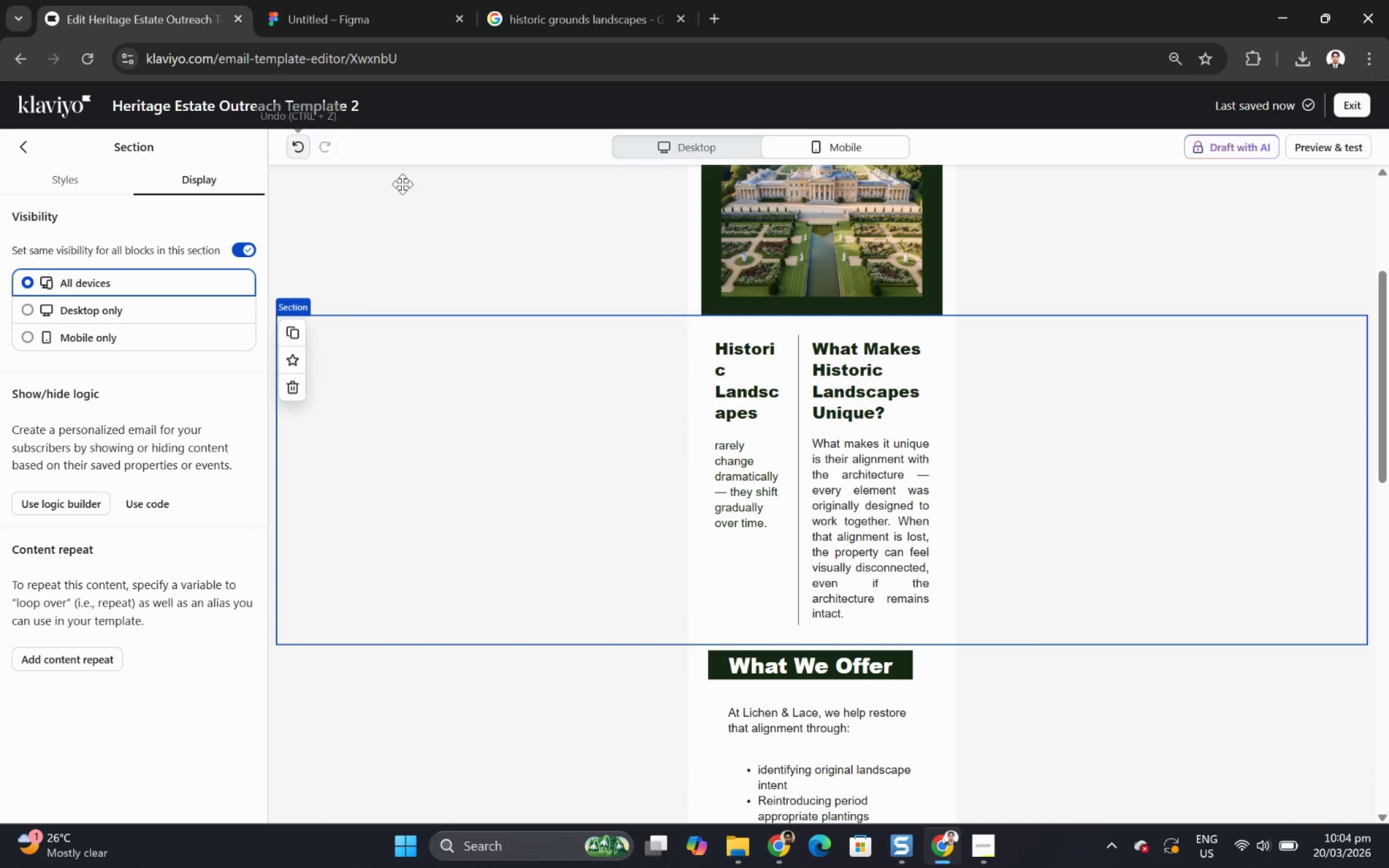 
wait(12.62)
 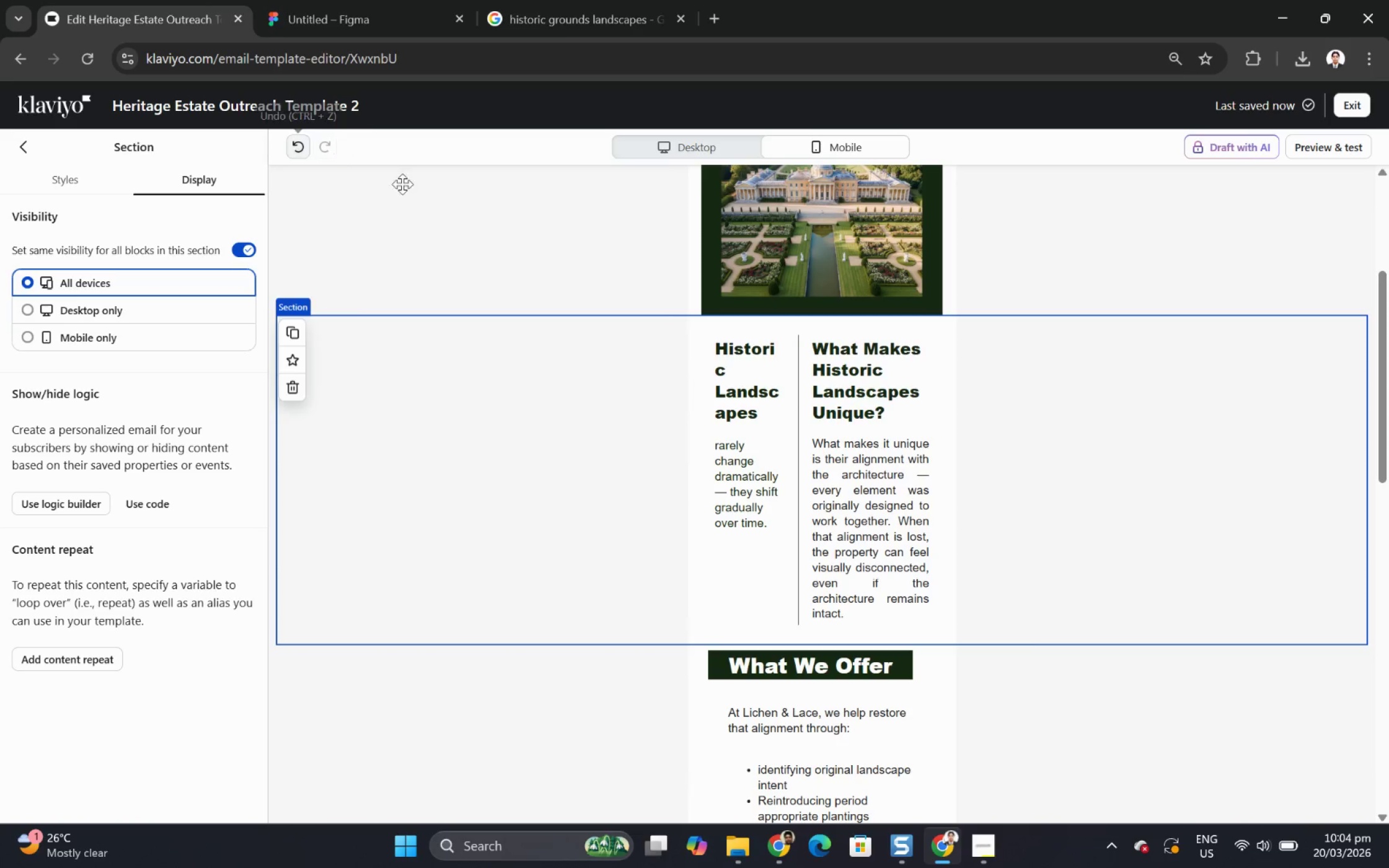 
left_click([185, 302])
 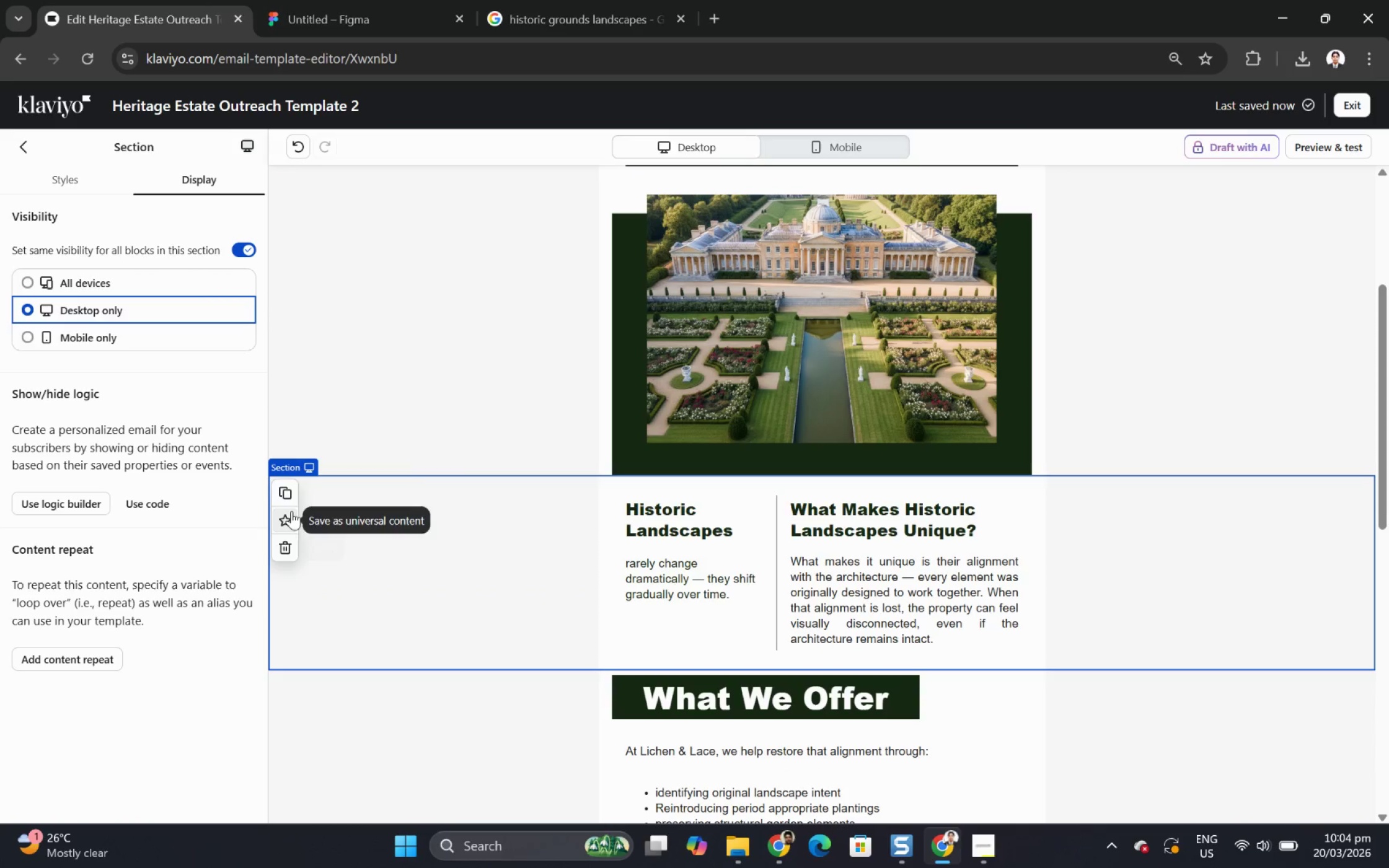 
left_click([292, 490])
 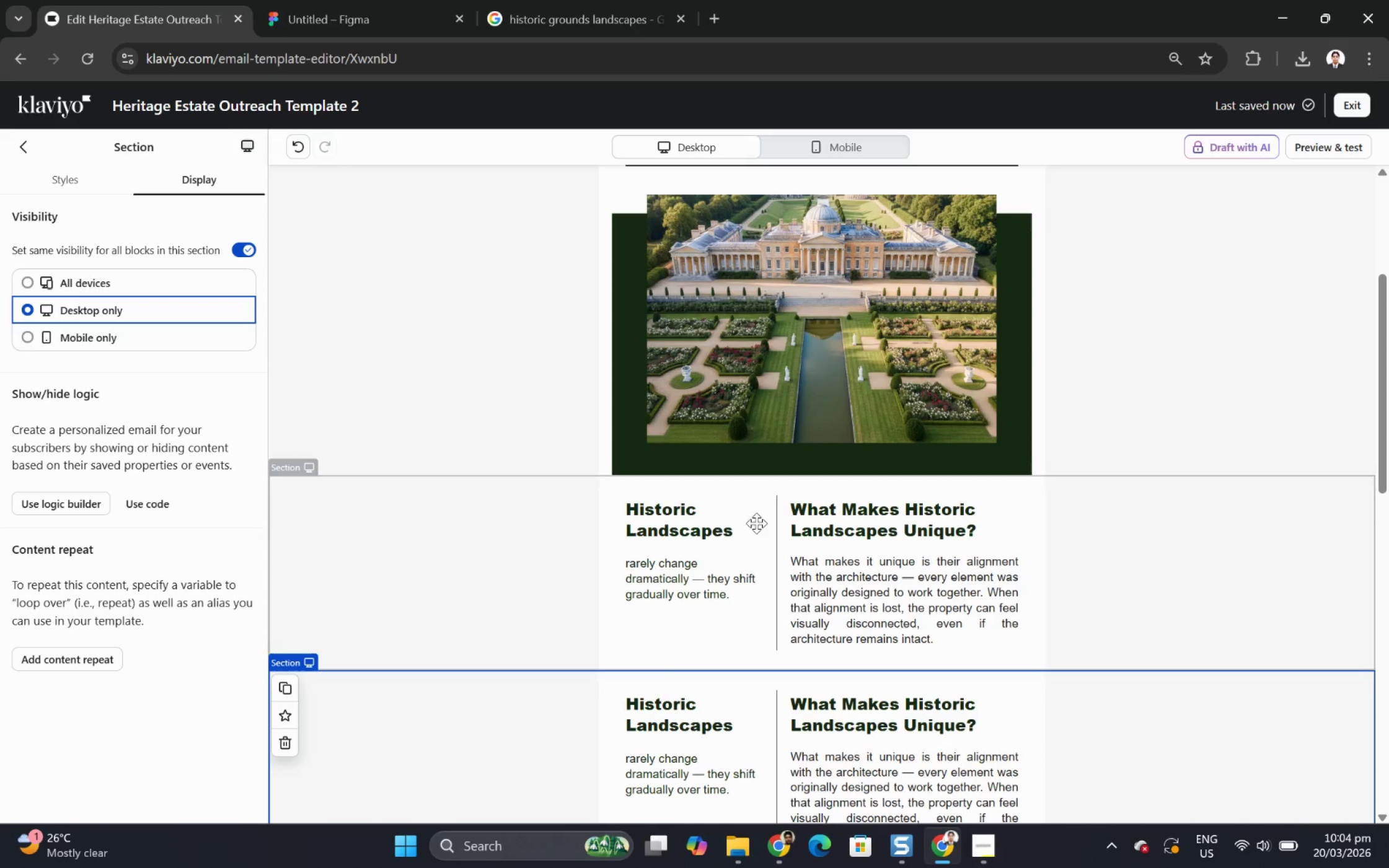 
left_click([436, 534])
 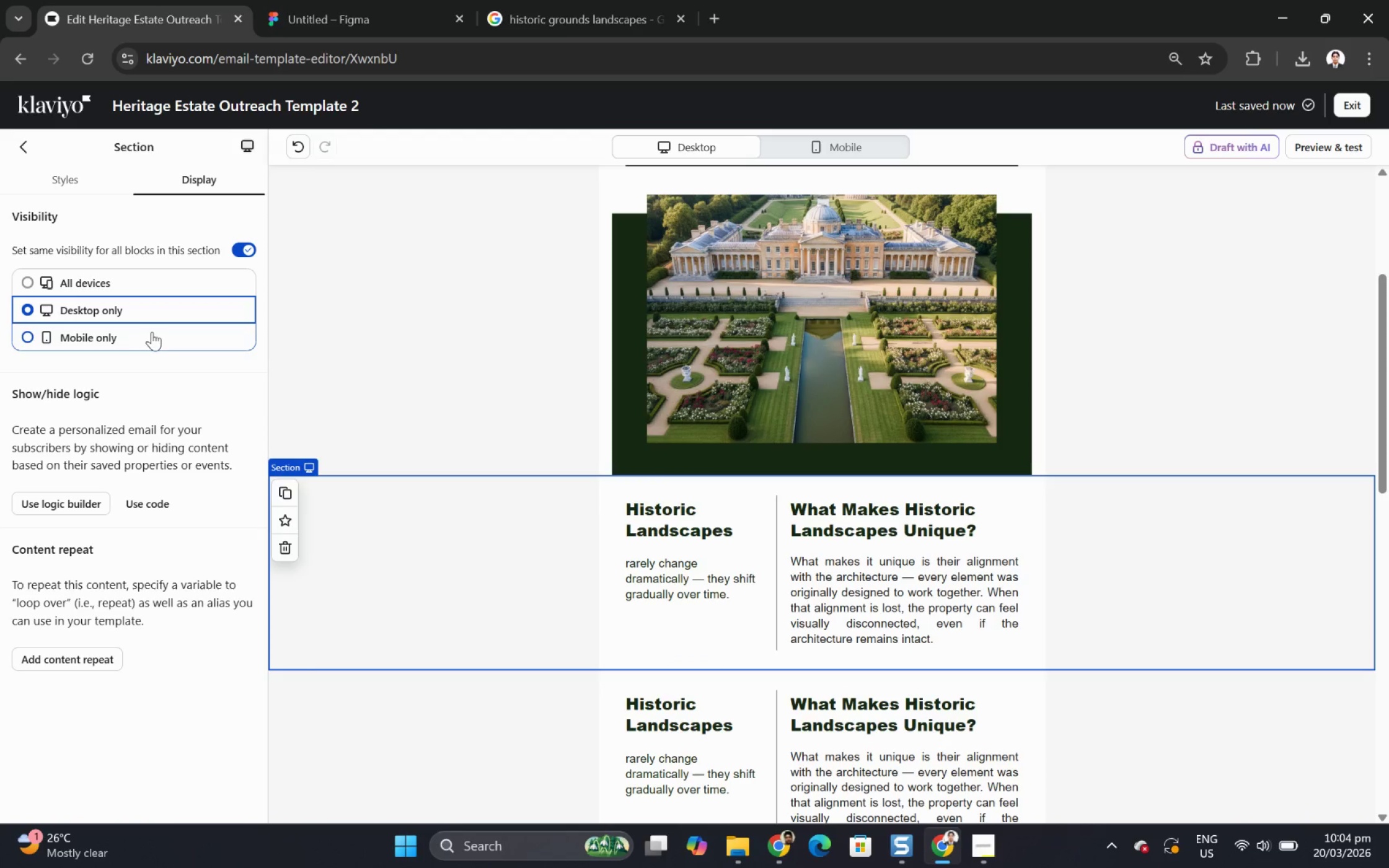 
left_click([149, 330])
 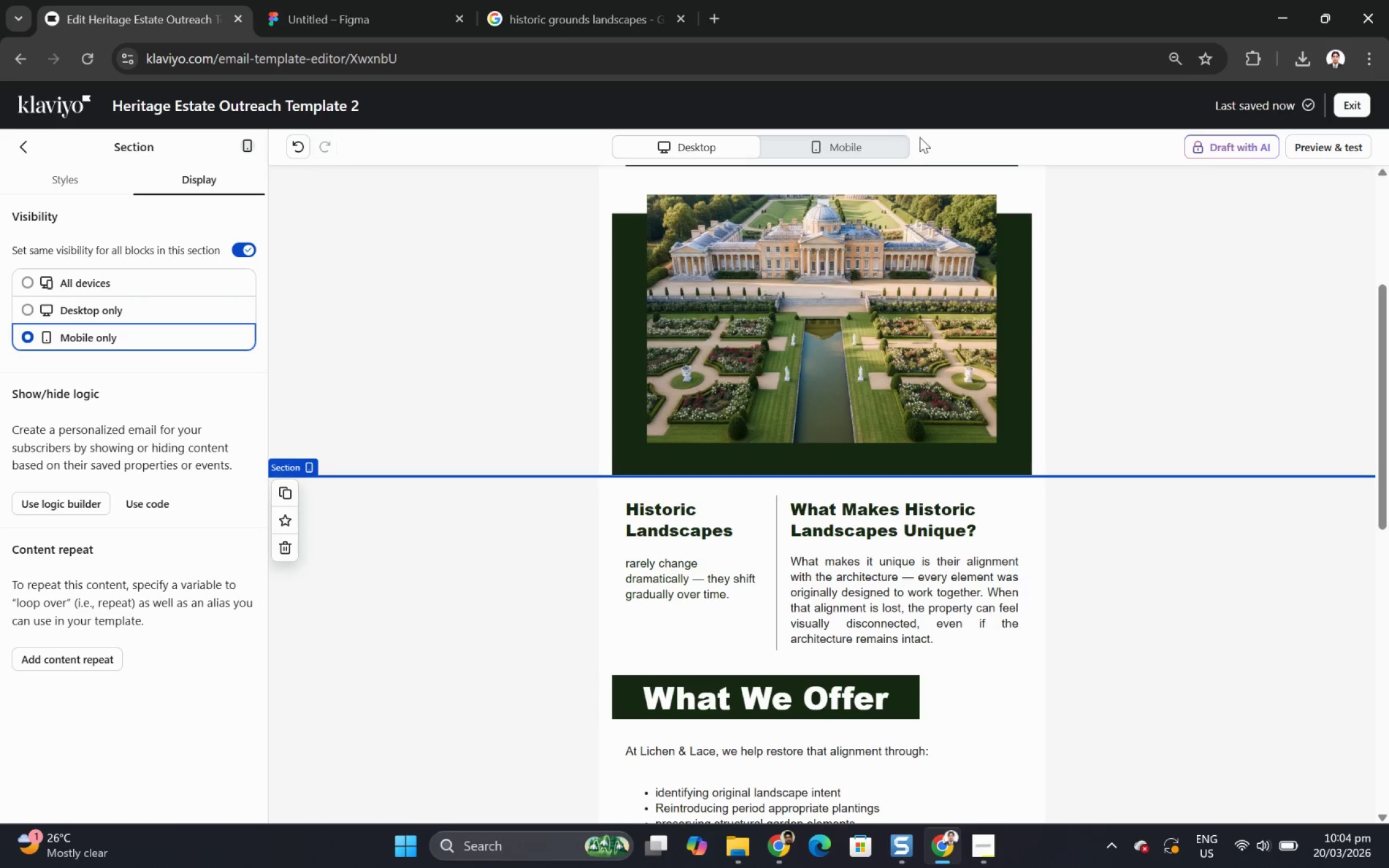 
left_click([901, 152])
 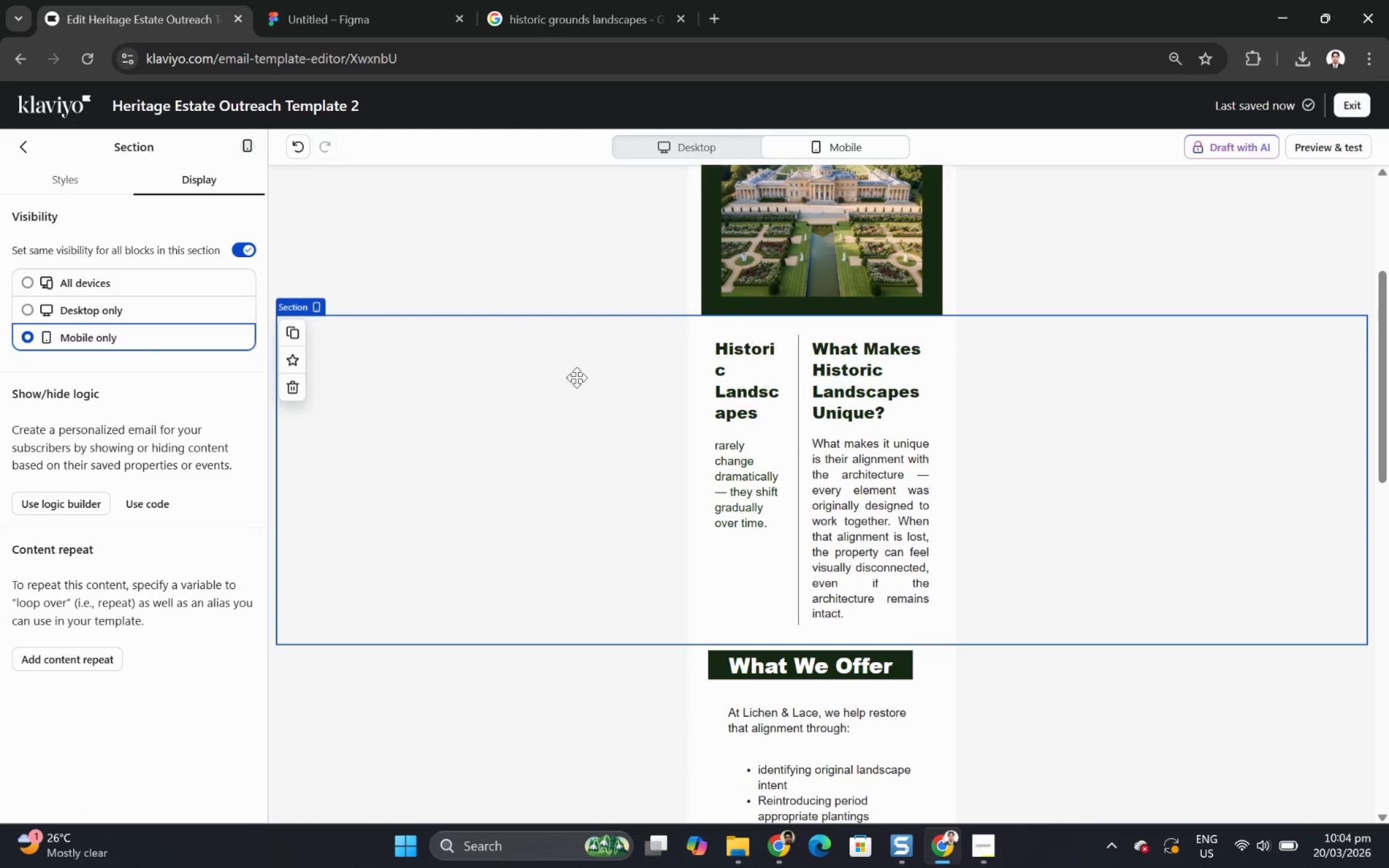 
left_click([568, 376])
 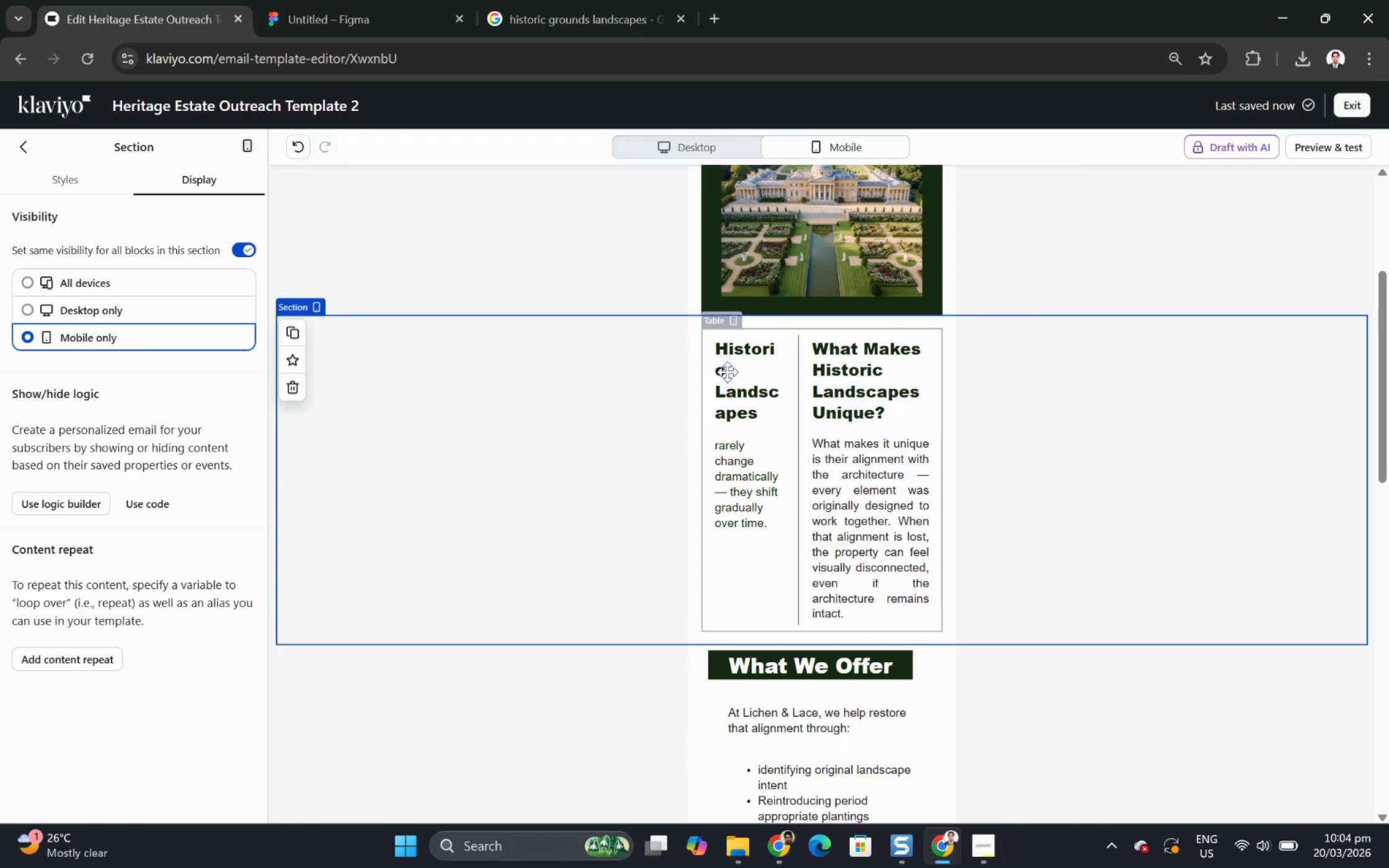 
left_click([737, 376])
 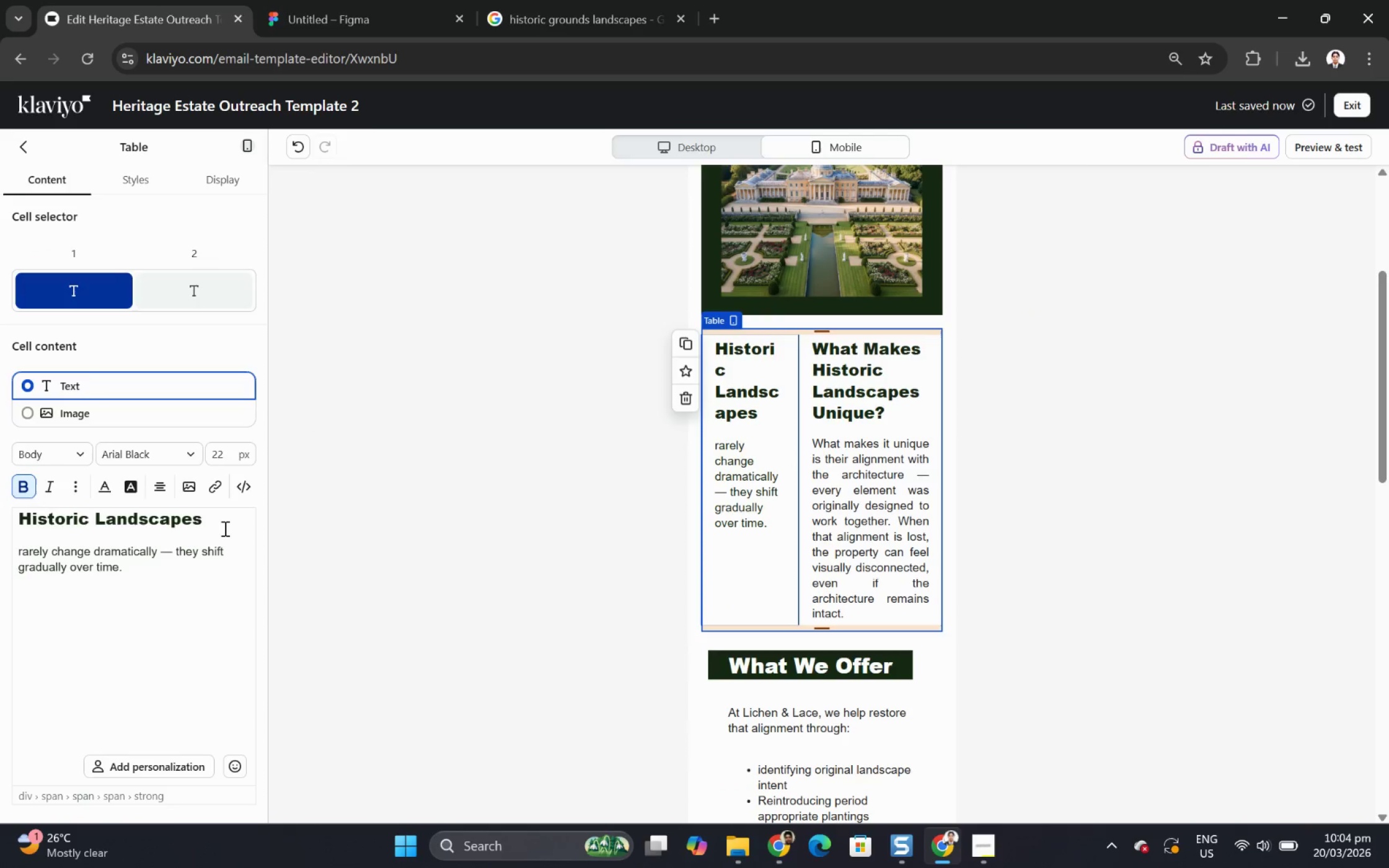 
left_click_drag(start_coordinate=[205, 522], to_coordinate=[0, 521])
 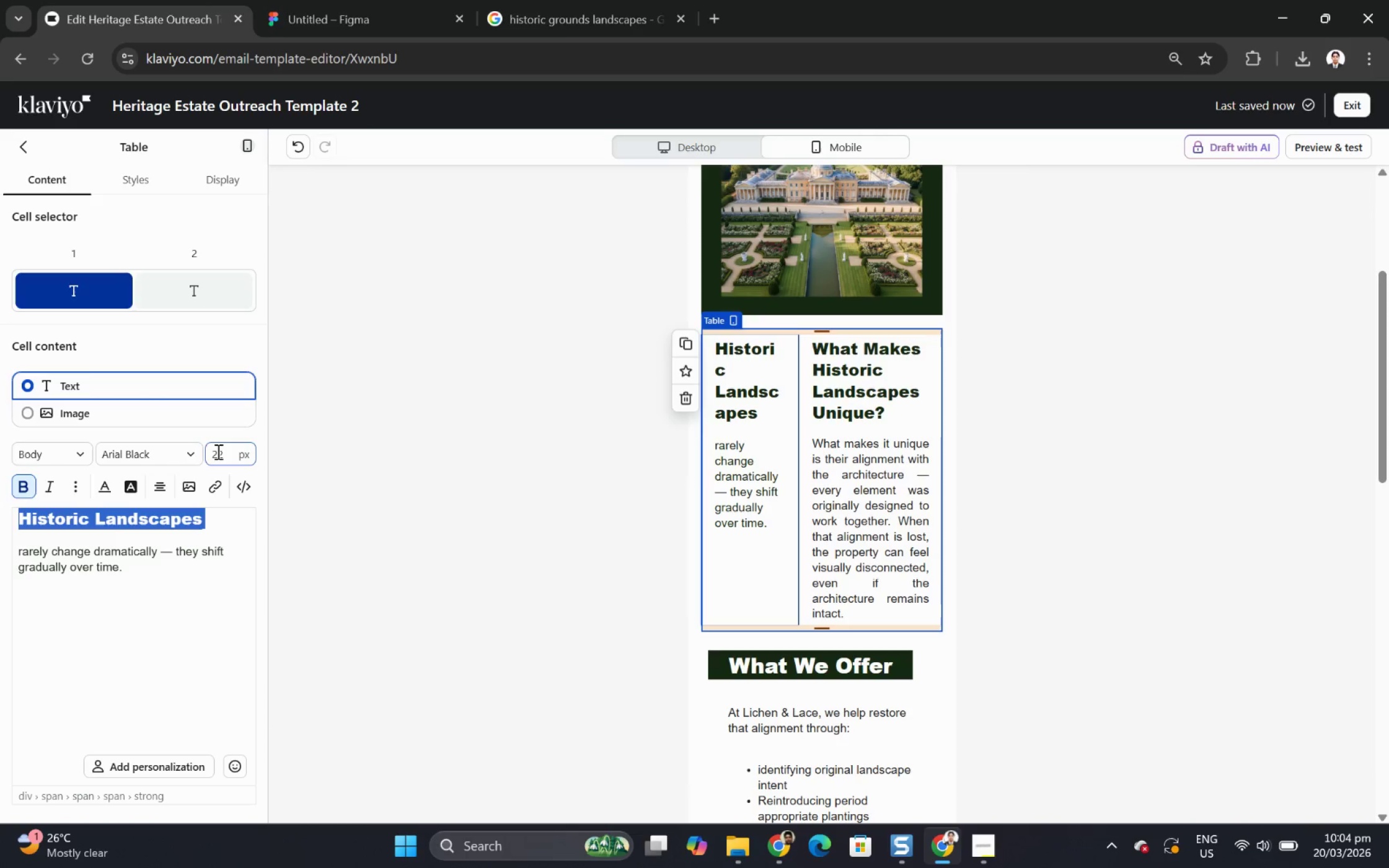 
double_click([222, 451])
 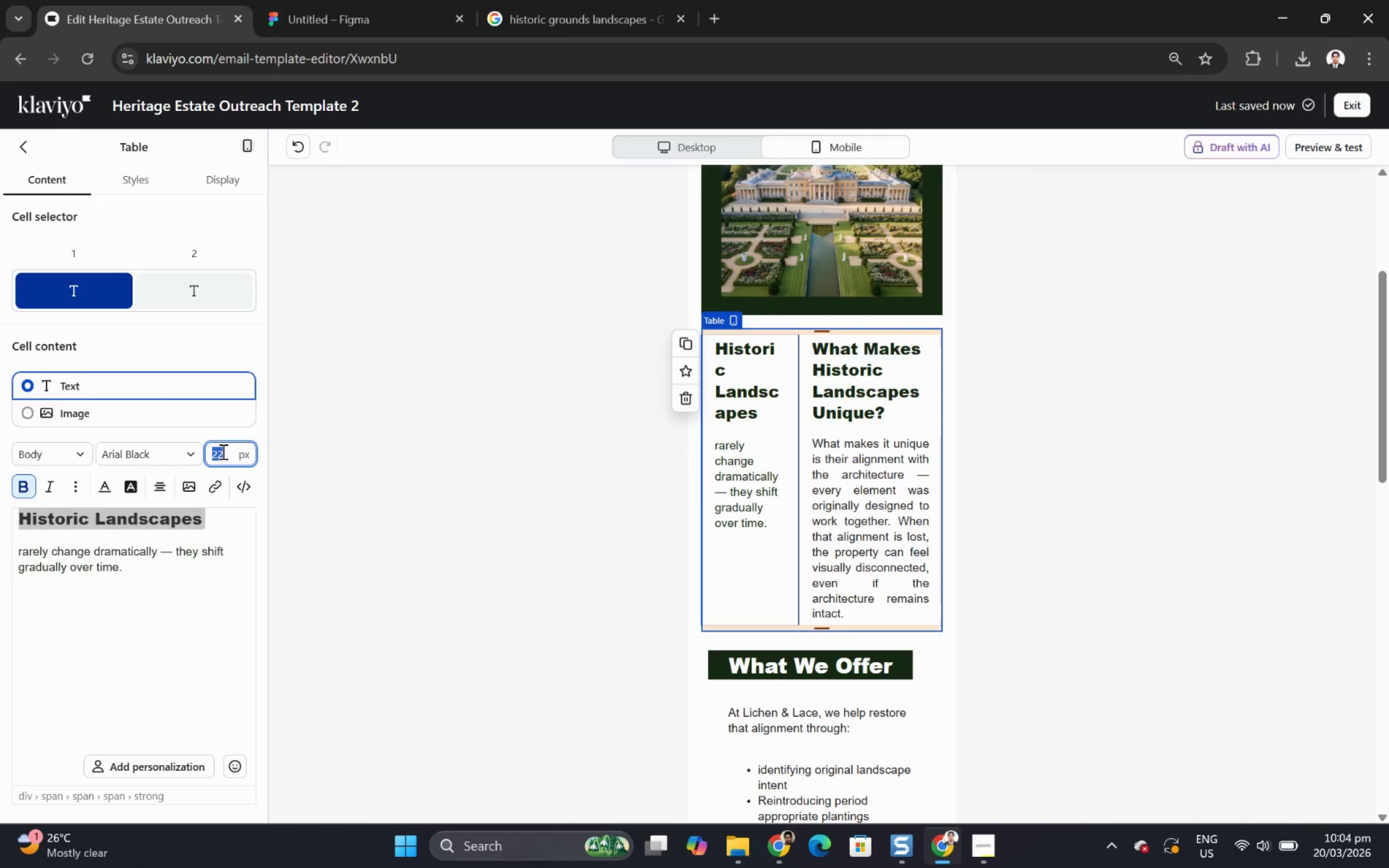 
key(Numpad2)
 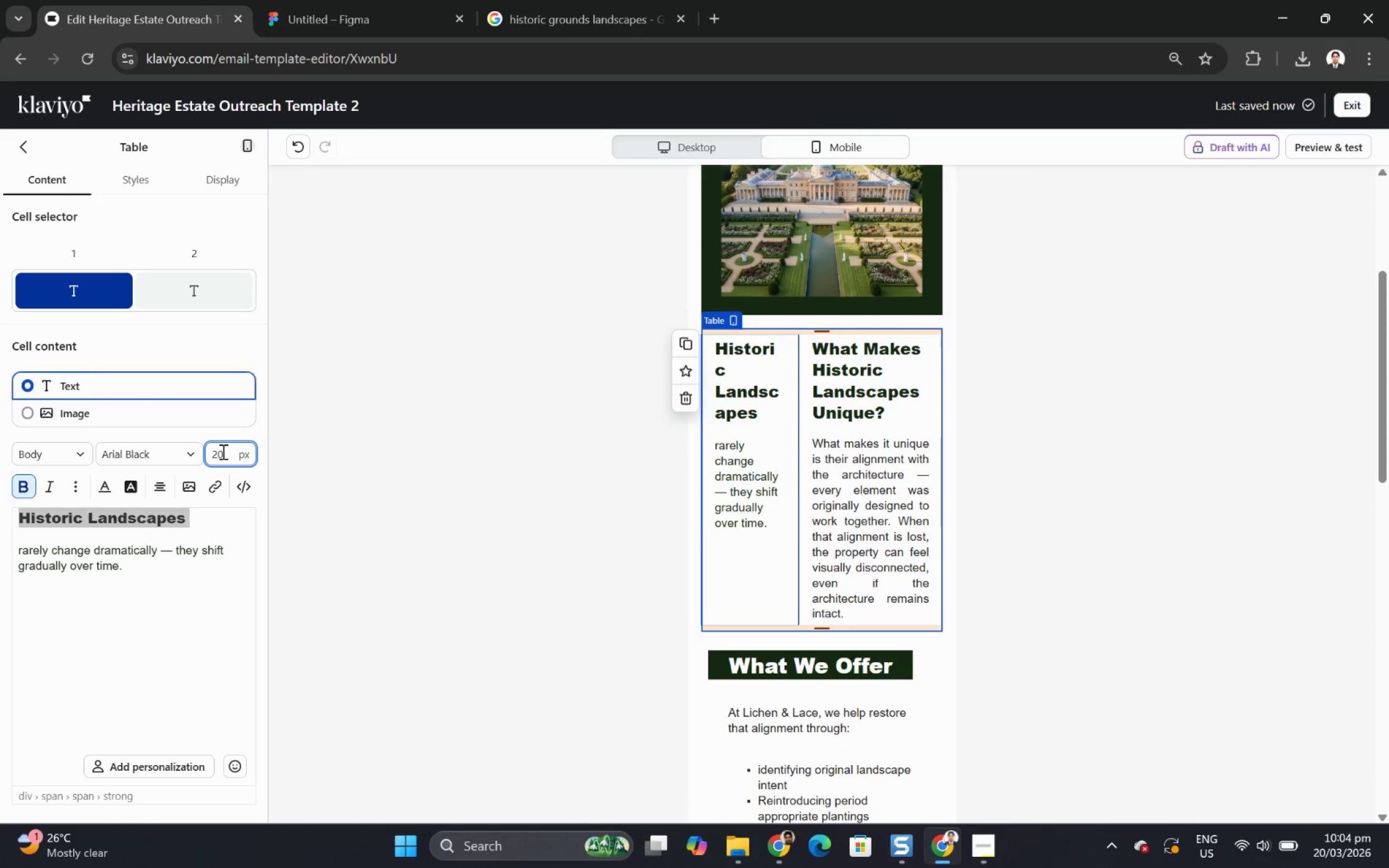 
key(Numpad0)
 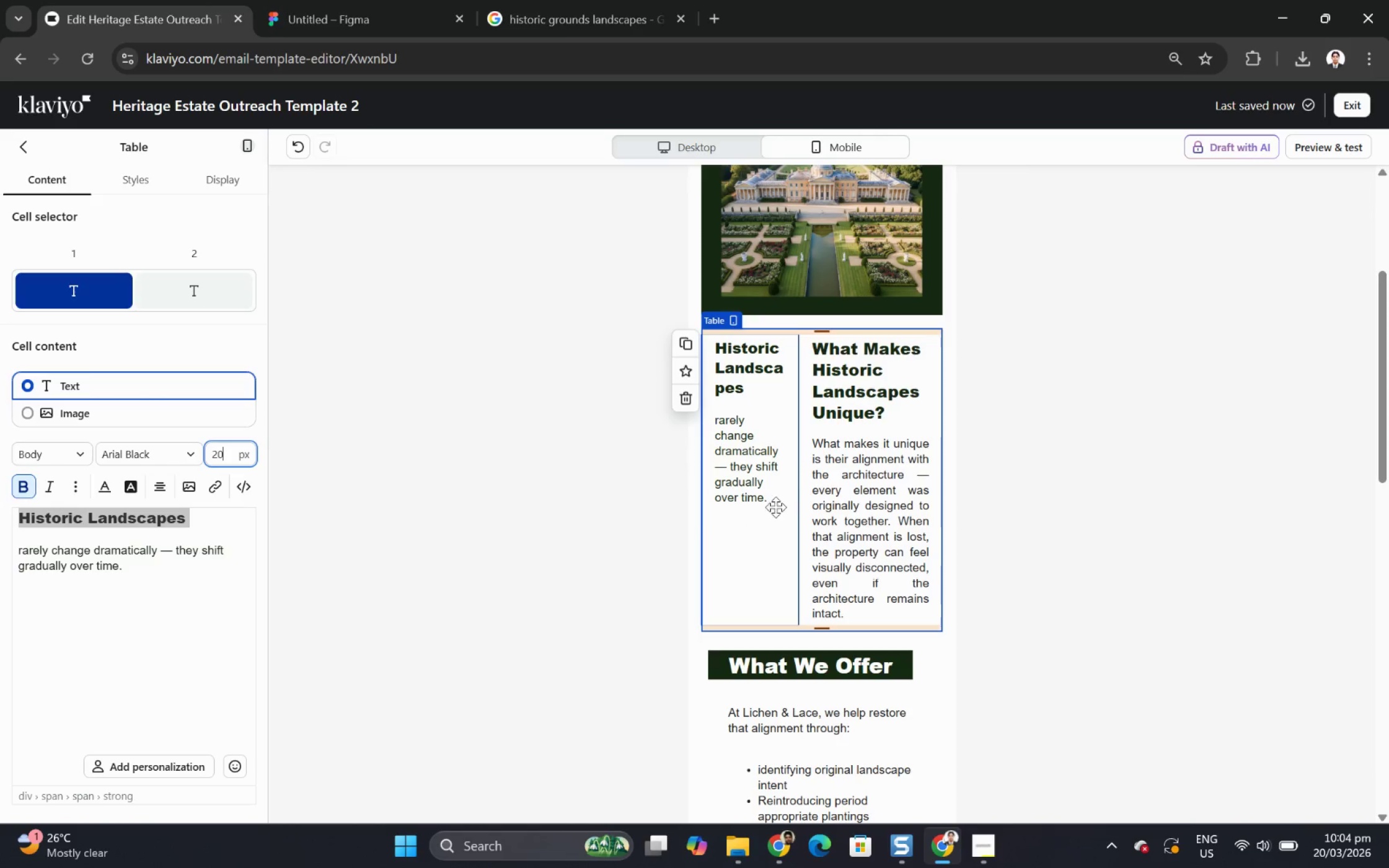 
left_click([862, 405])
 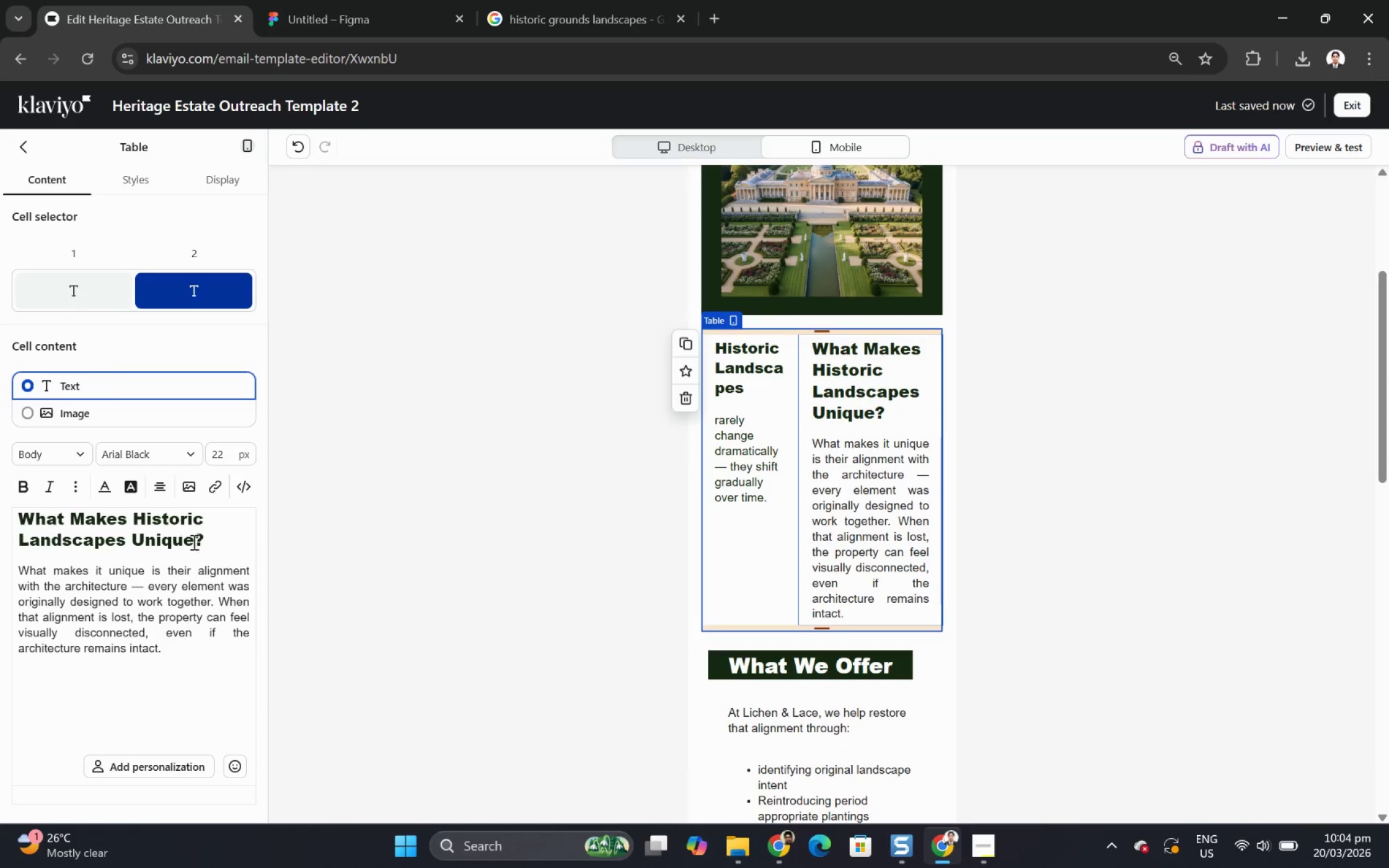 
left_click_drag(start_coordinate=[212, 541], to_coordinate=[14, 519])
 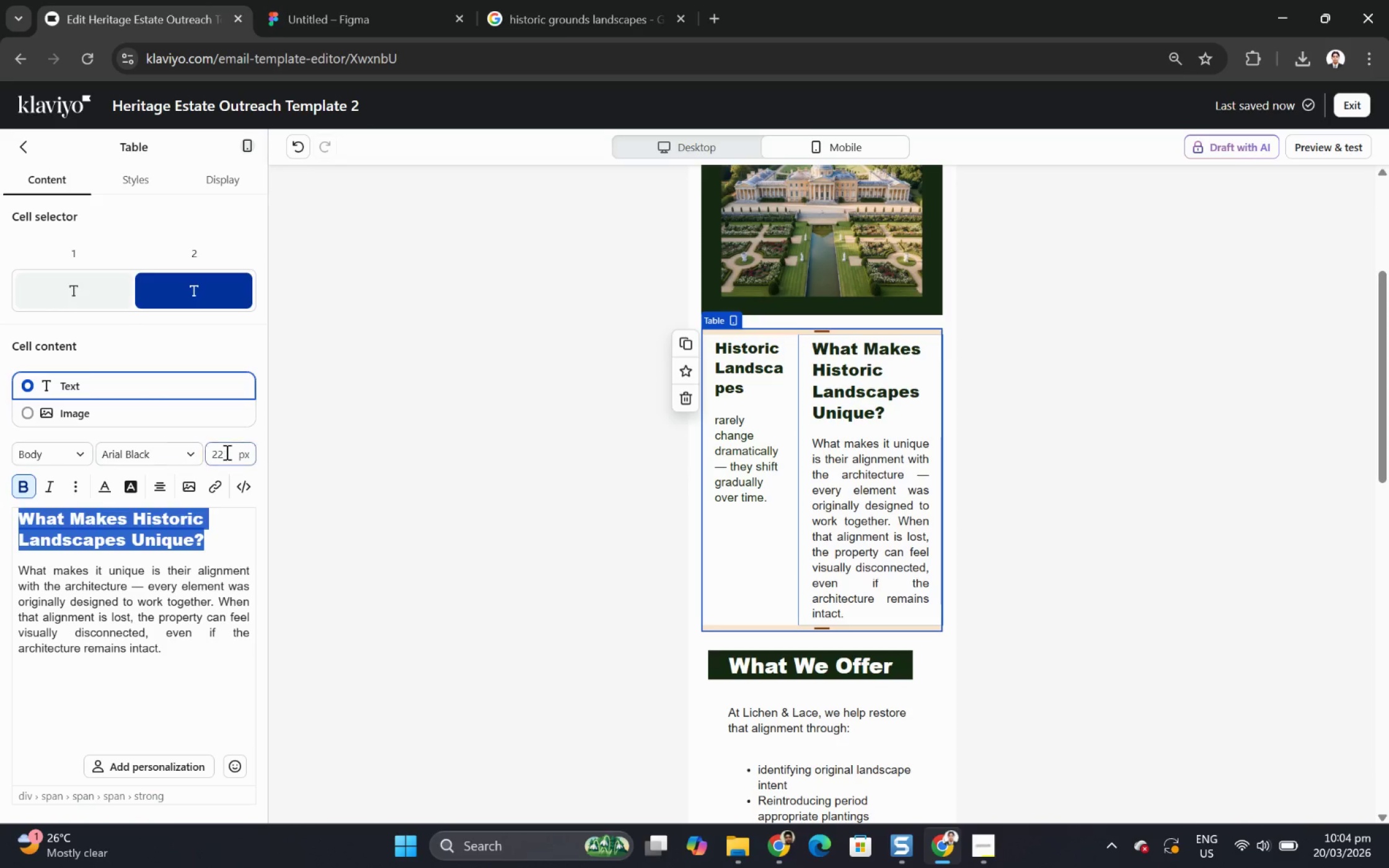 
double_click([226, 452])
 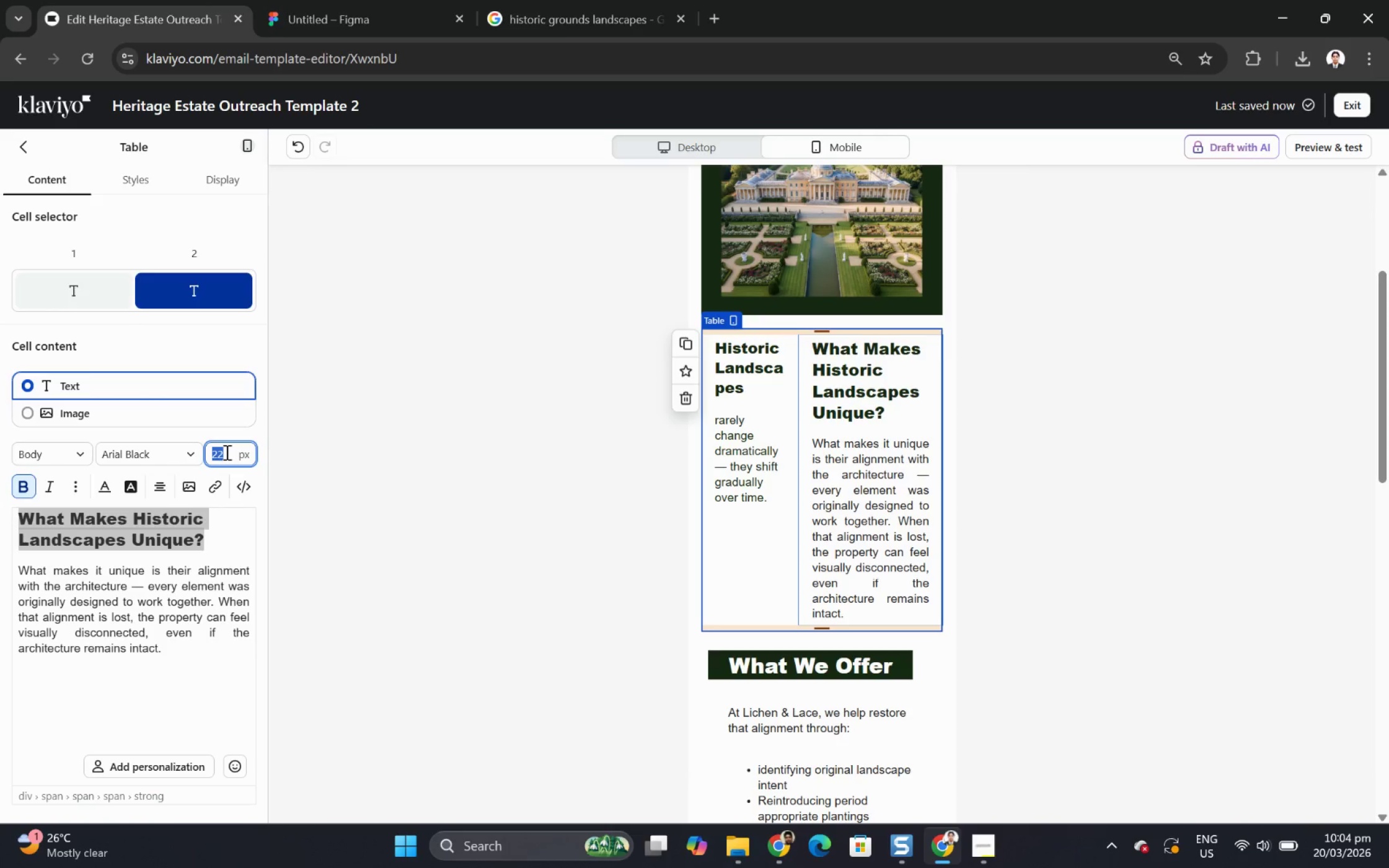 
key(Numpad2)
 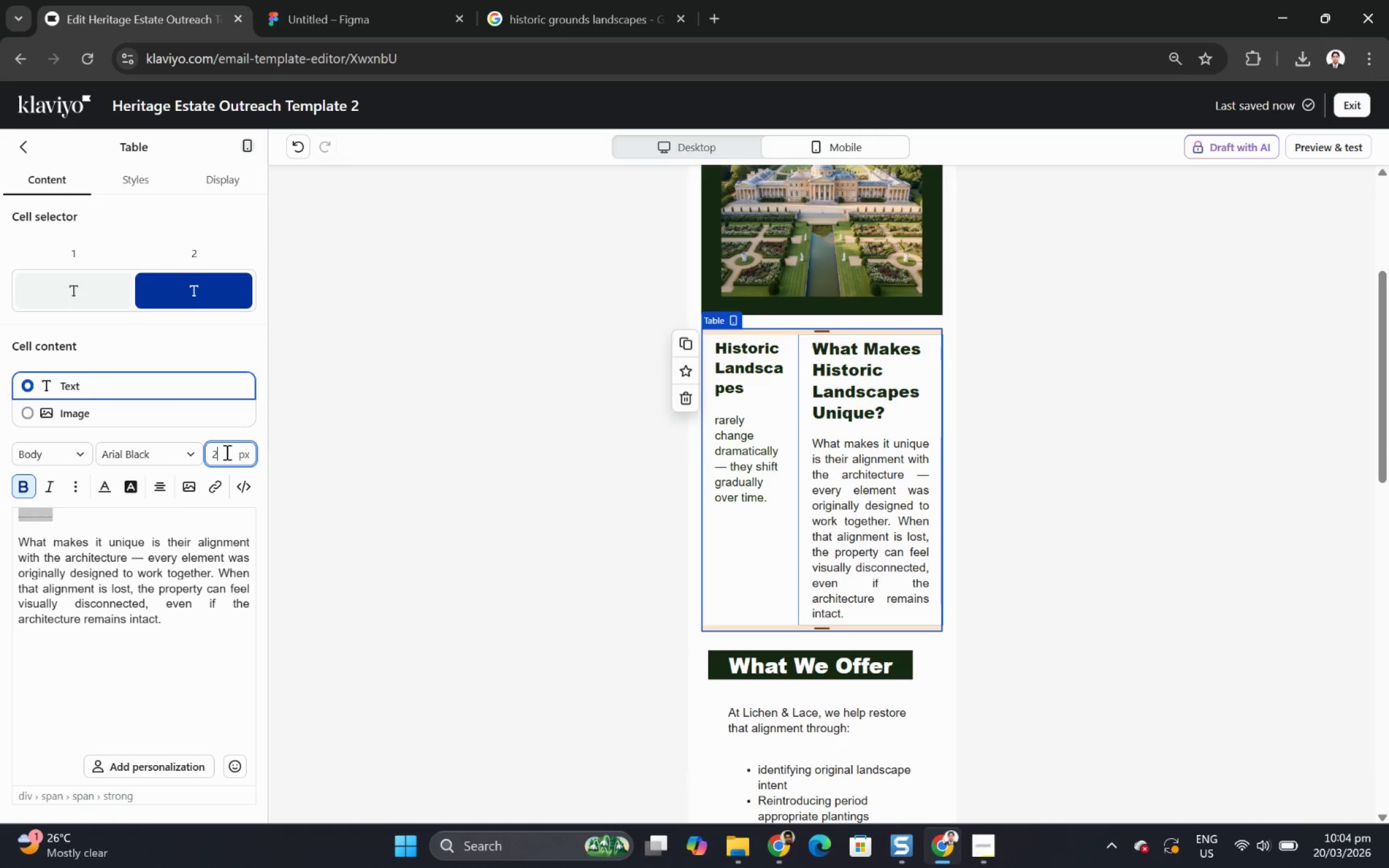 
key(Numpad0)
 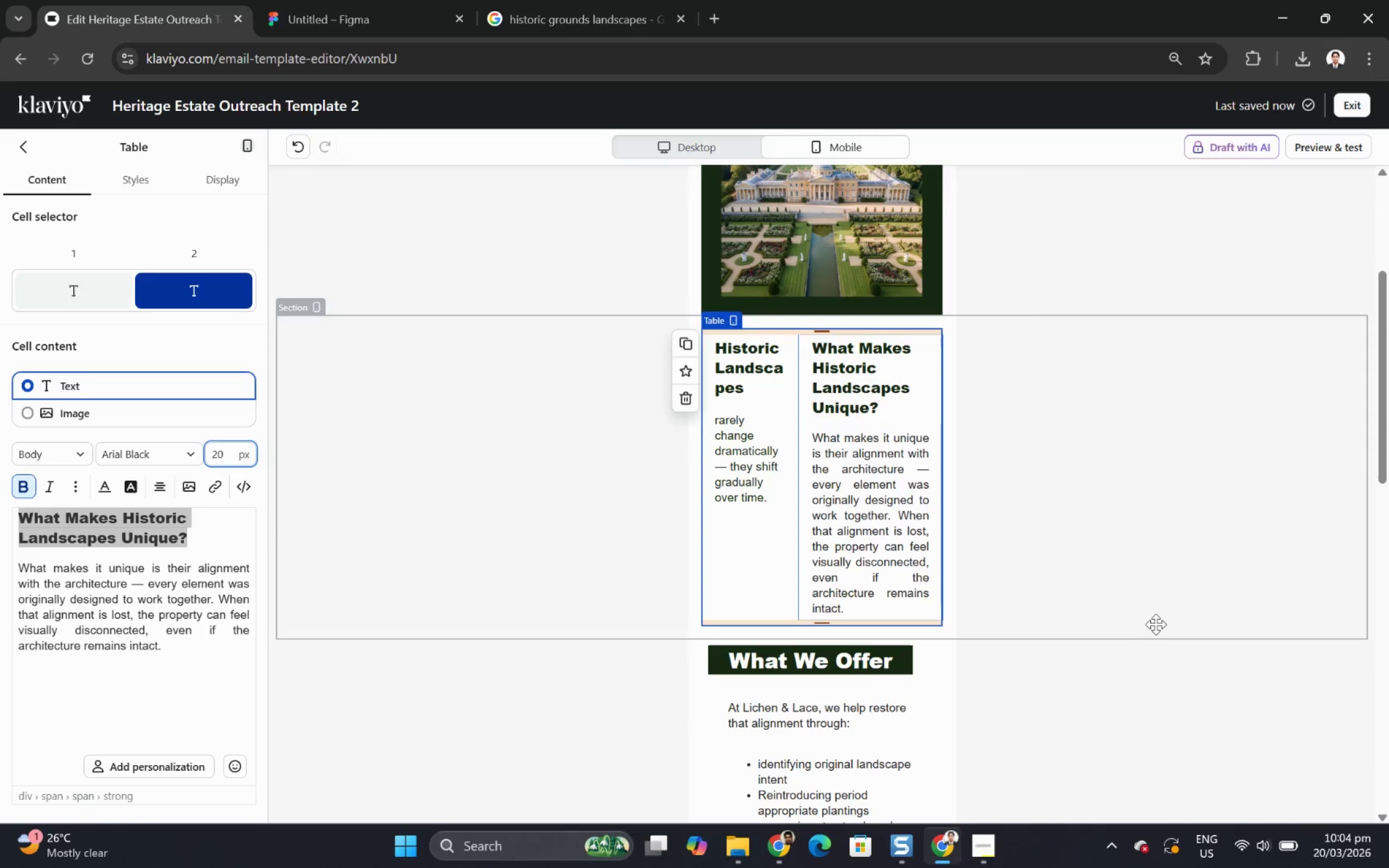 
left_click([1150, 618])
 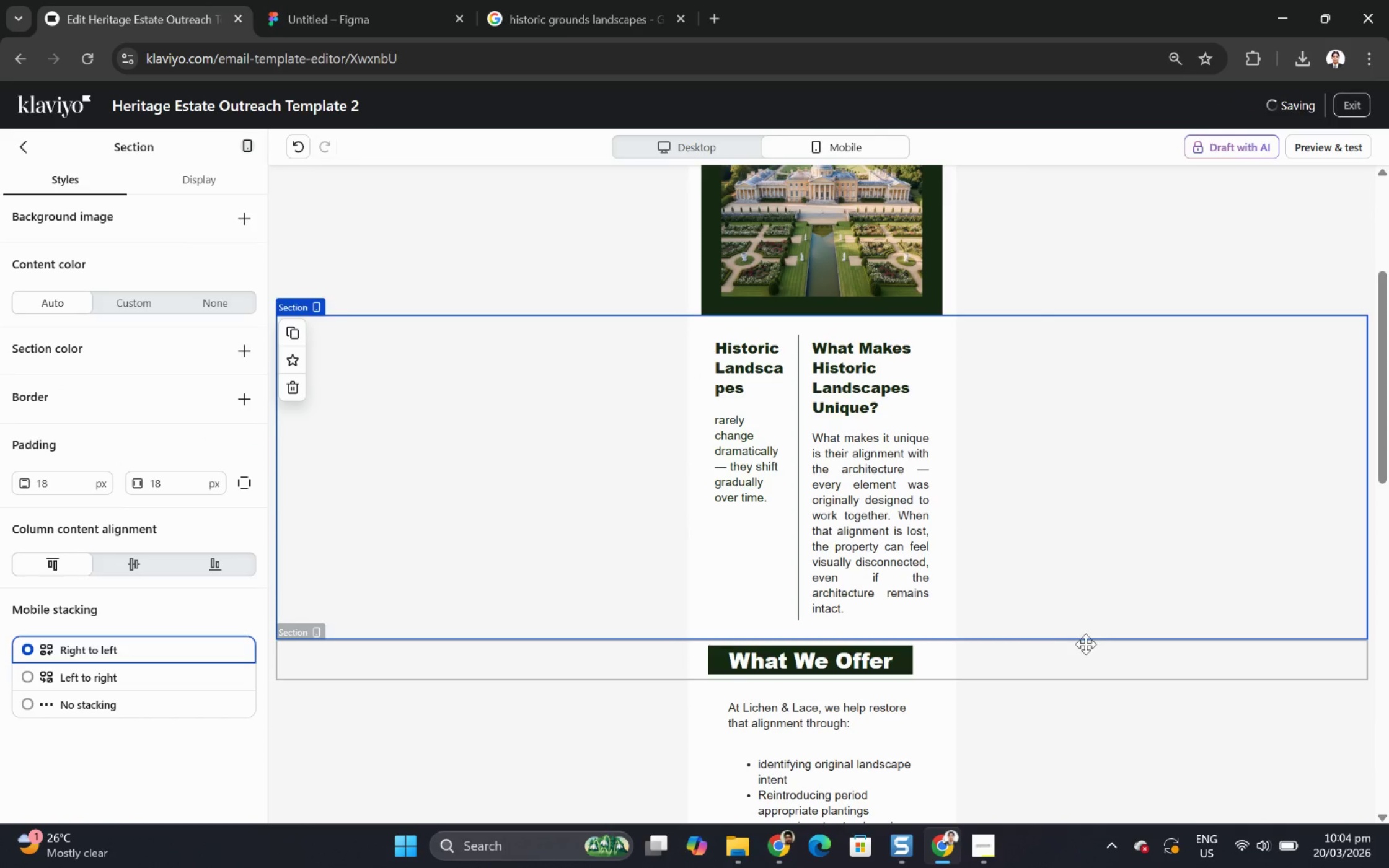 
scroll: coordinate [1085, 644], scroll_direction: down, amount: 2.0
 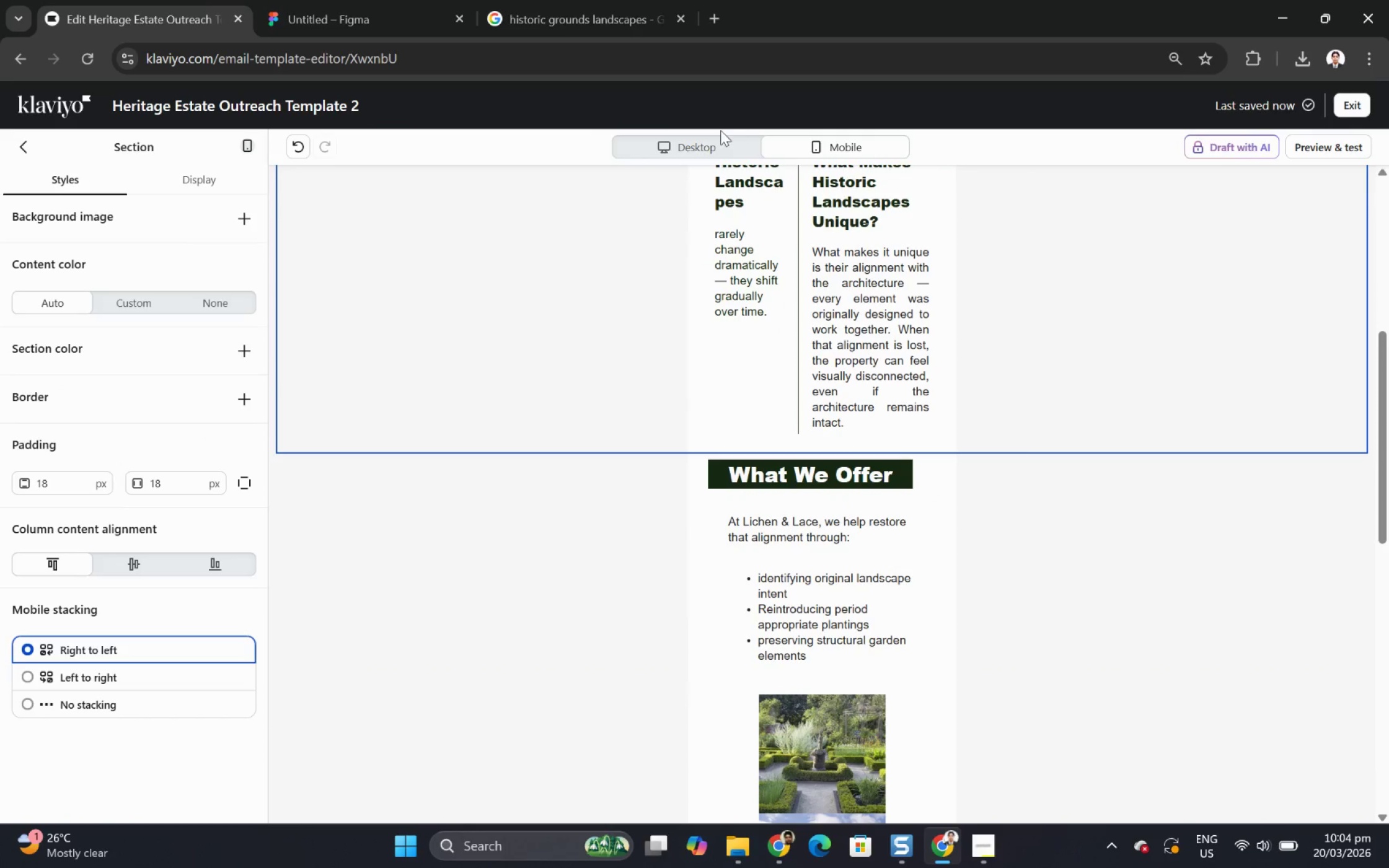 
left_click([708, 139])
 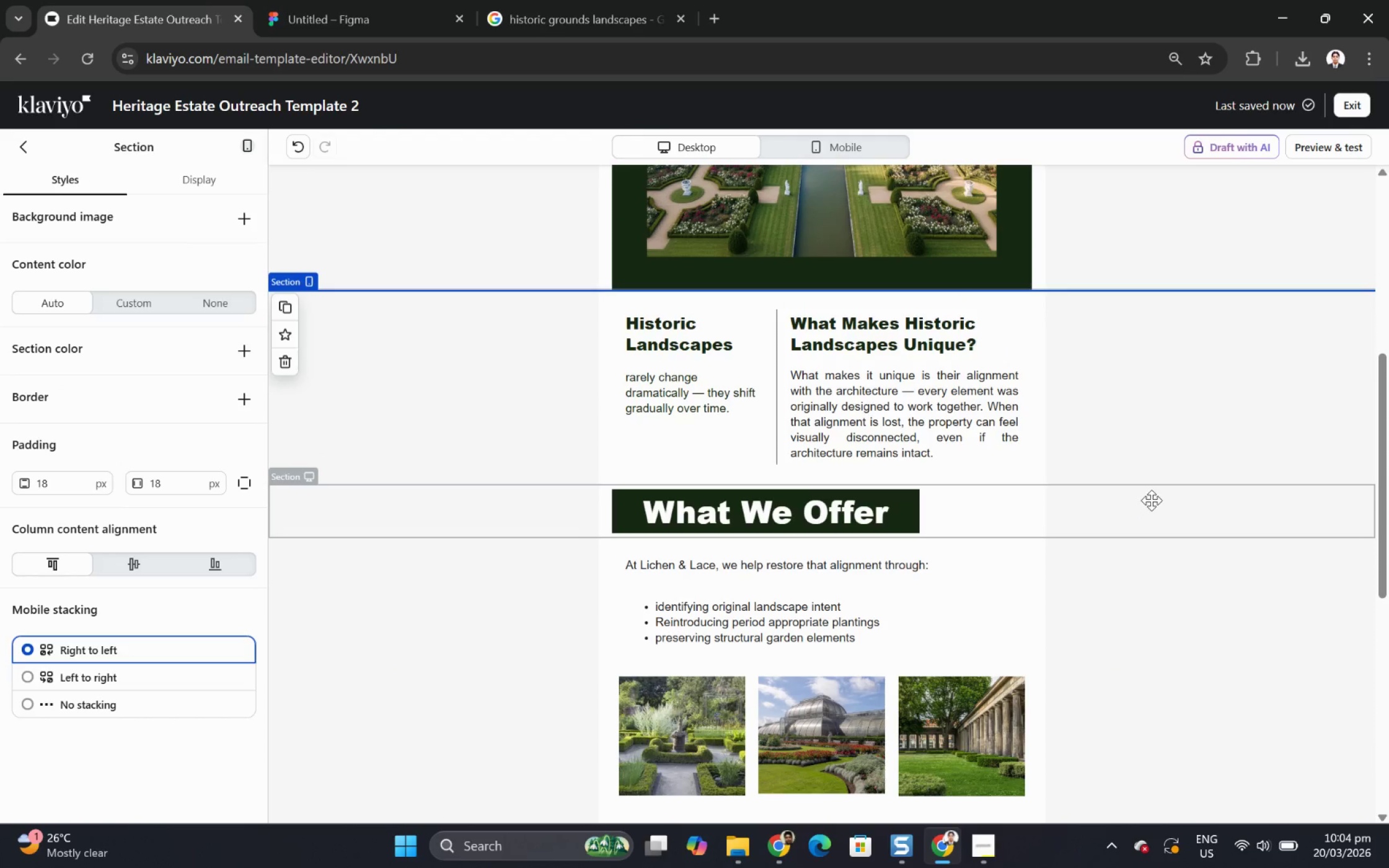 
scroll: coordinate [971, 423], scroll_direction: down, amount: 3.0
 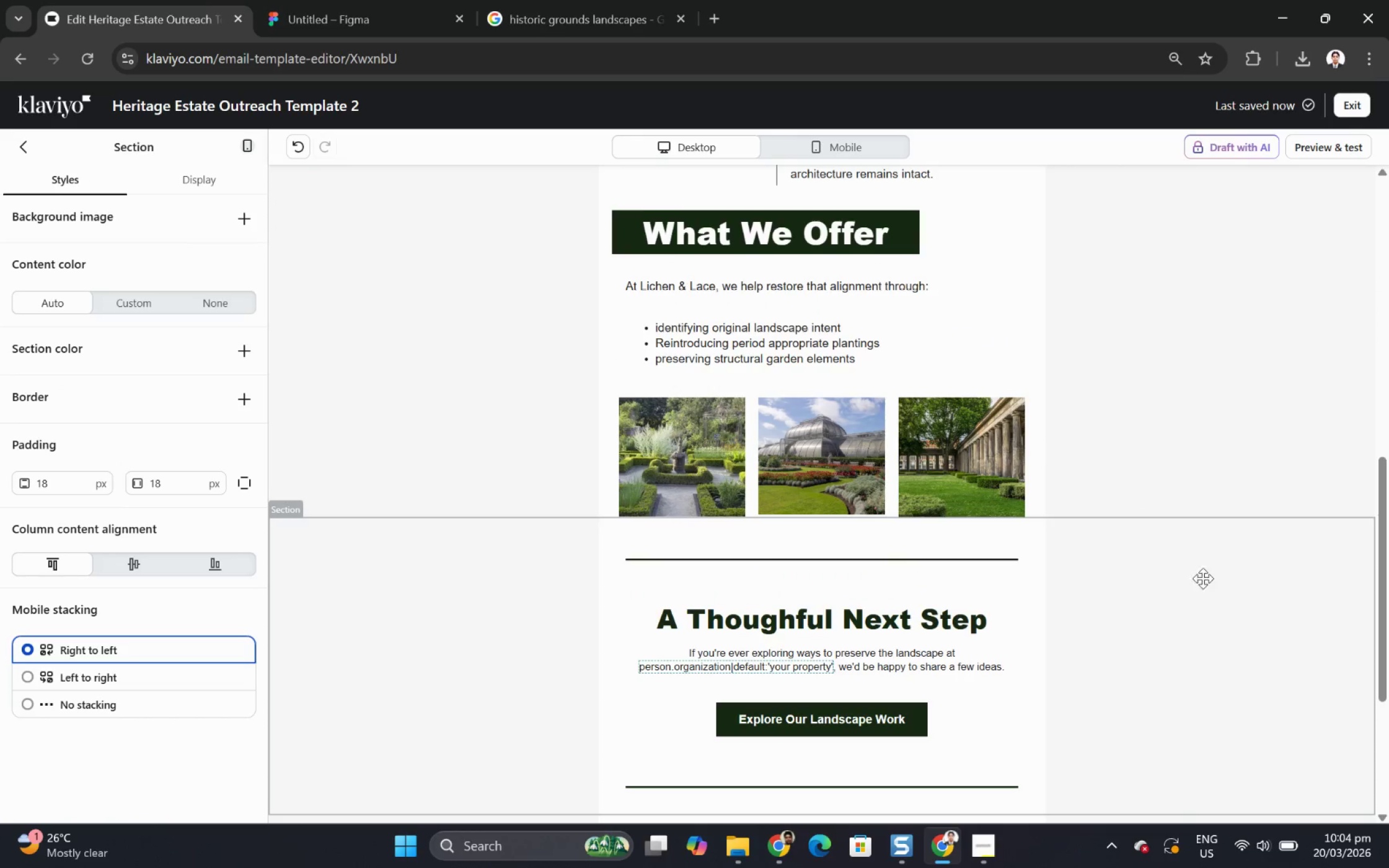 
scroll: coordinate [1212, 595], scroll_direction: none, amount: 0.0
 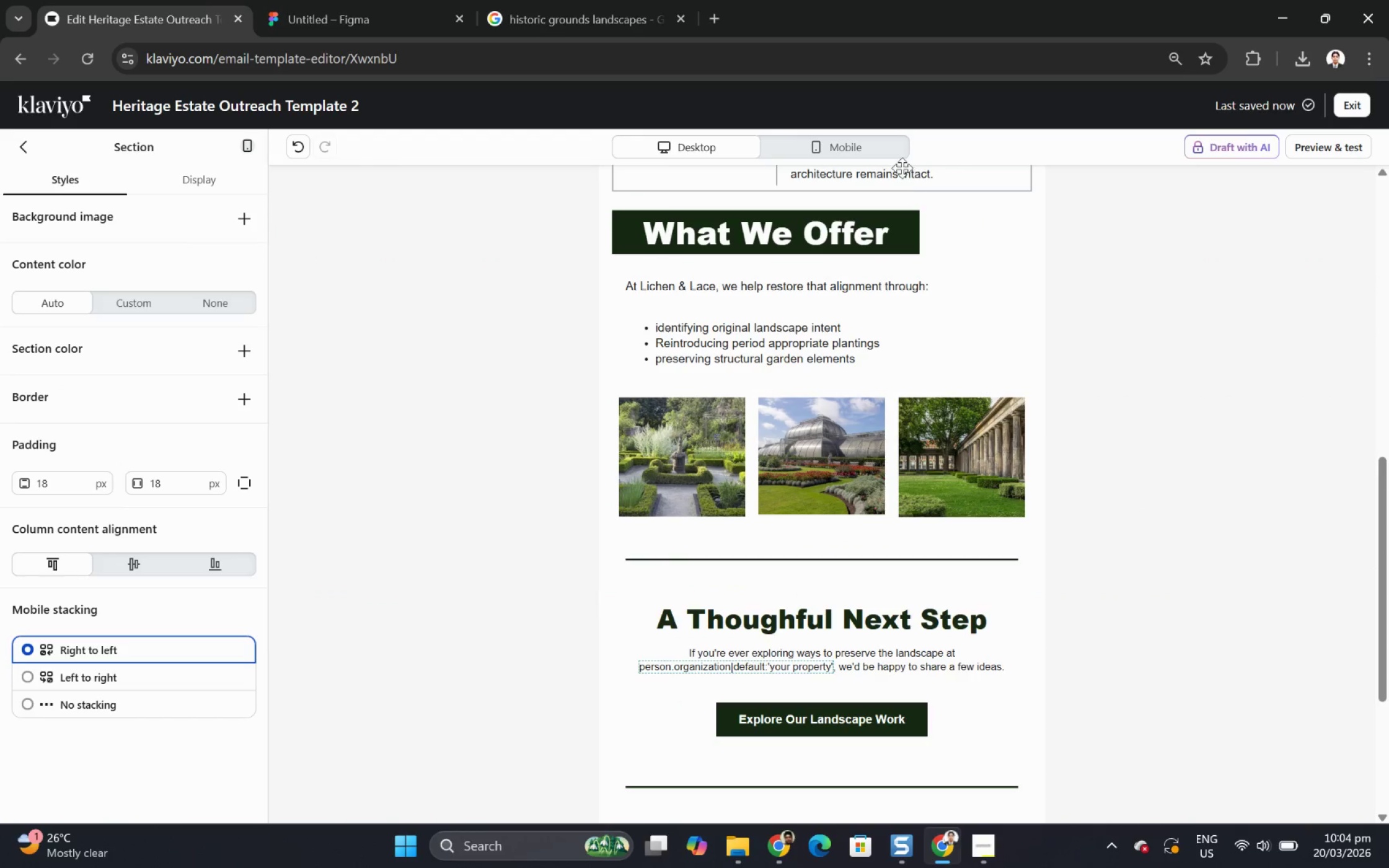 
left_click([879, 155])
 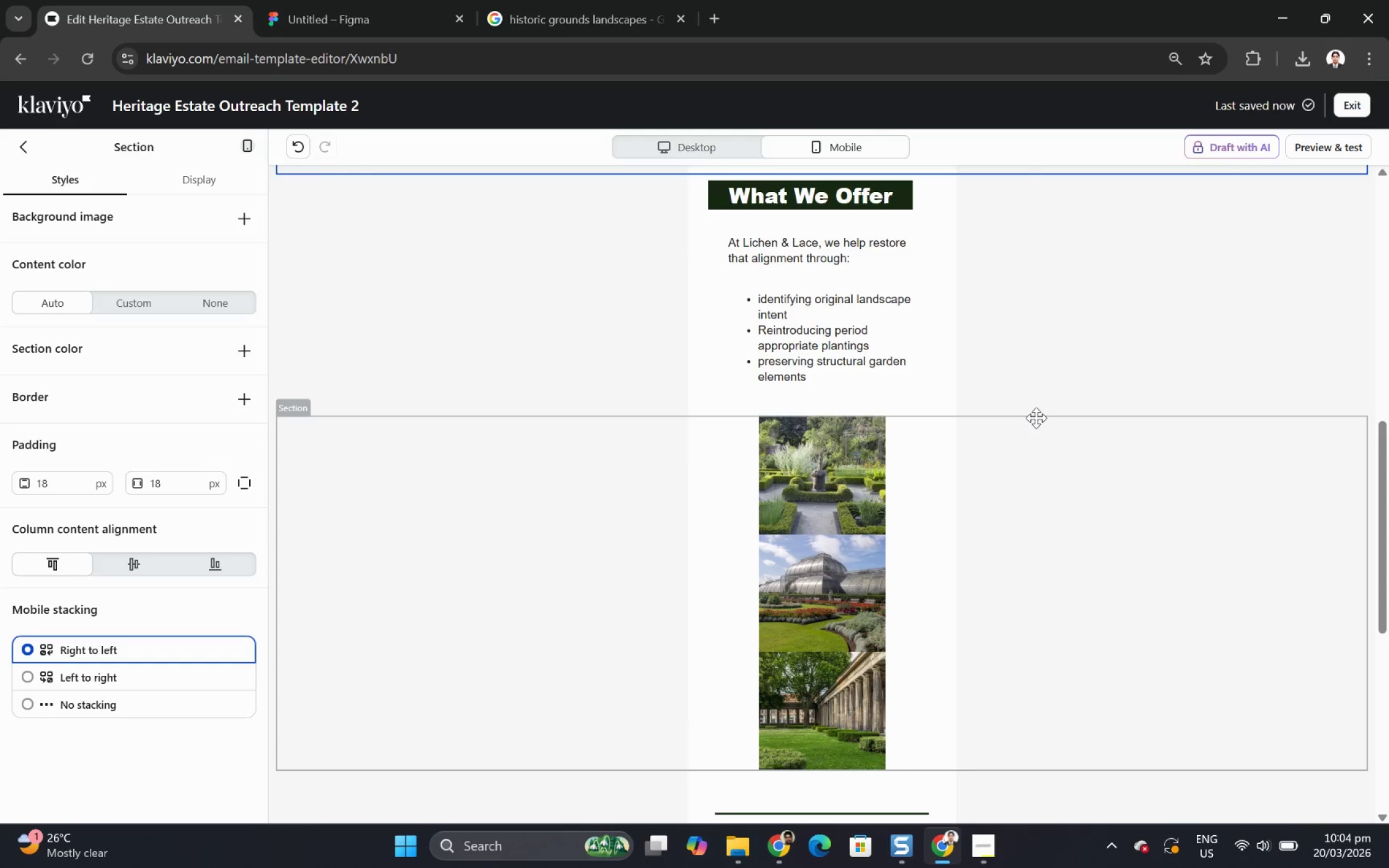 
scroll: coordinate [1036, 418], scroll_direction: down, amount: 2.0
 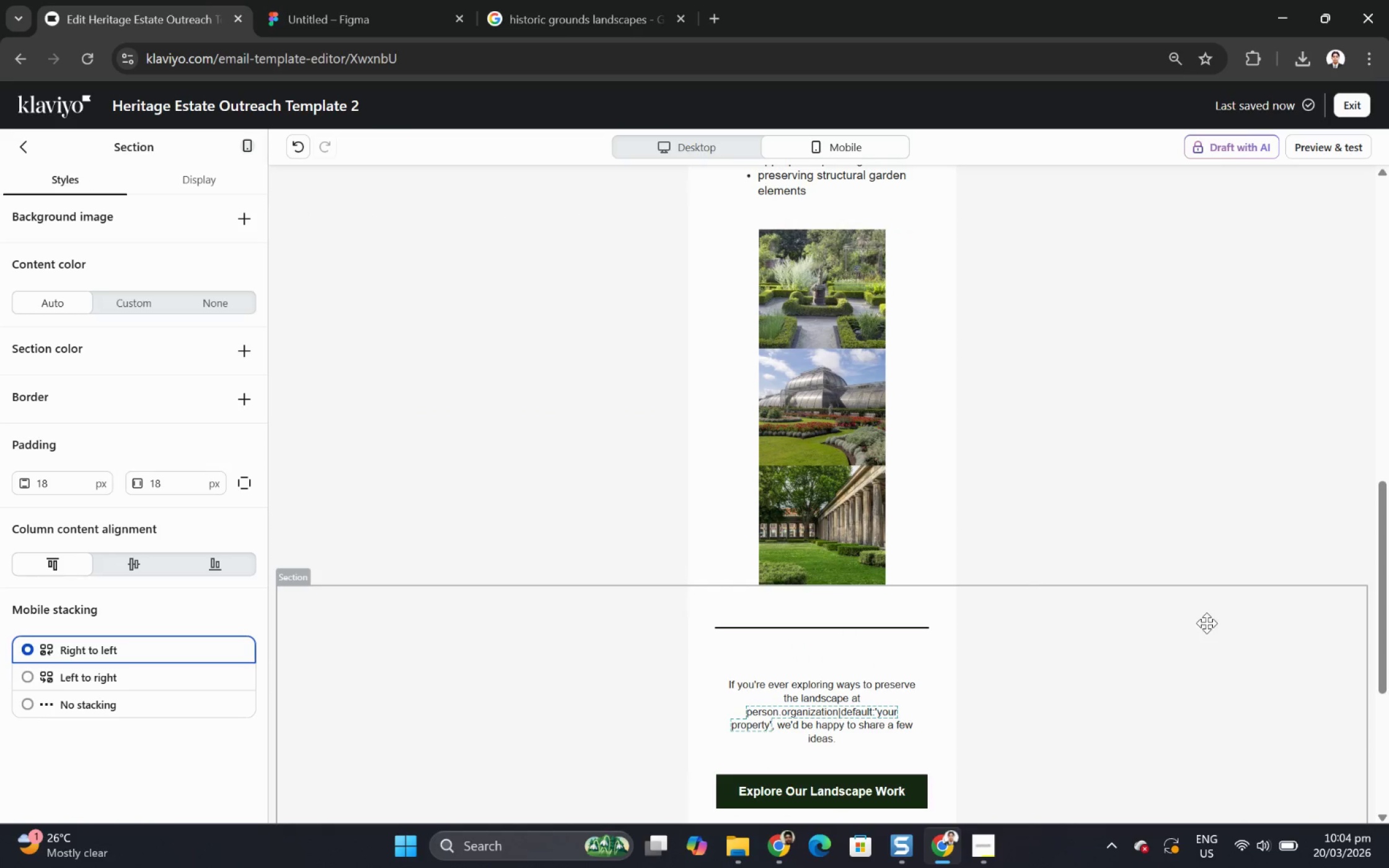 
scroll: coordinate [1204, 624], scroll_direction: up, amount: 2.0
 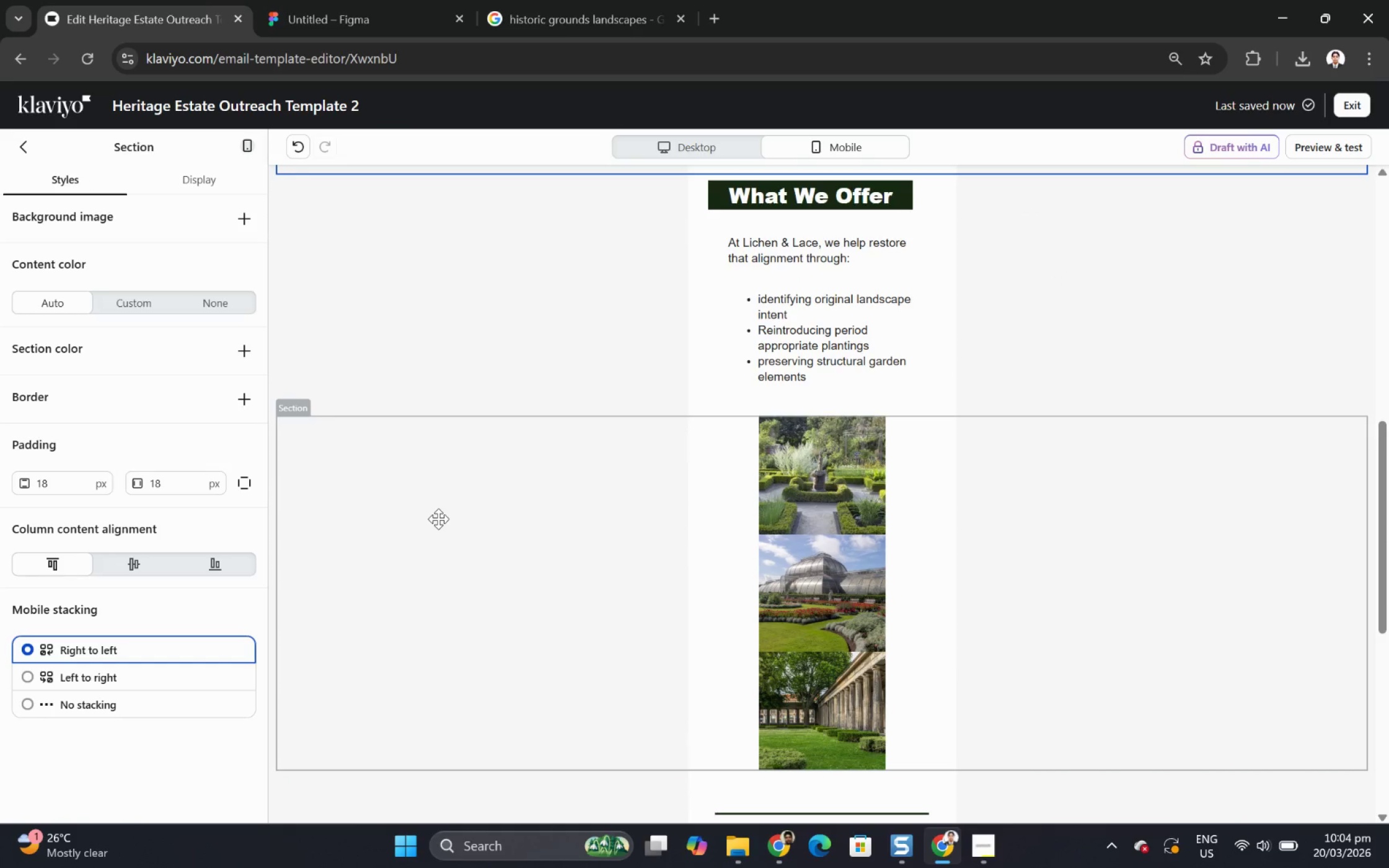 
left_click([696, 154])
 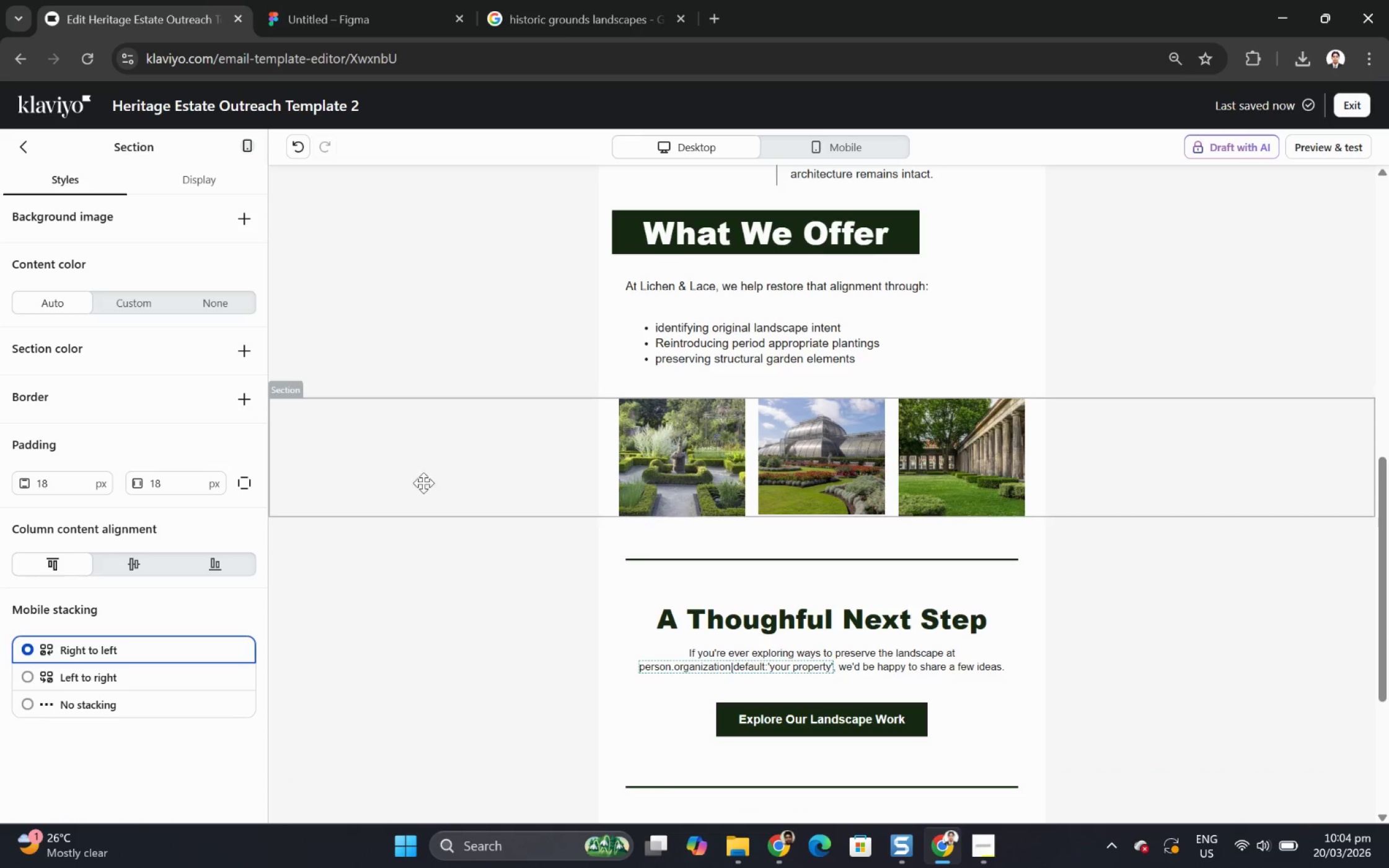 
left_click([398, 467])
 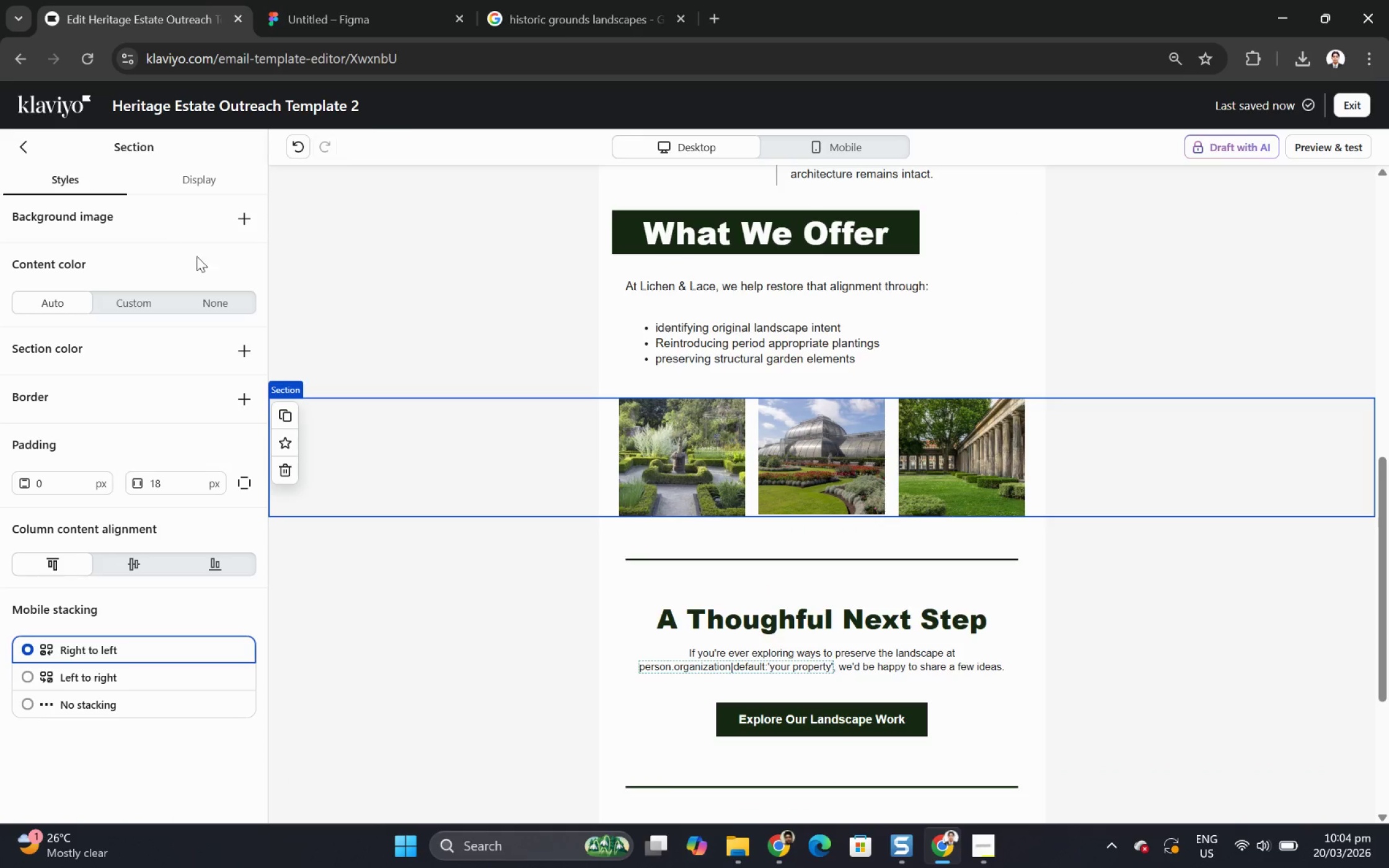 
left_click([426, 467])
 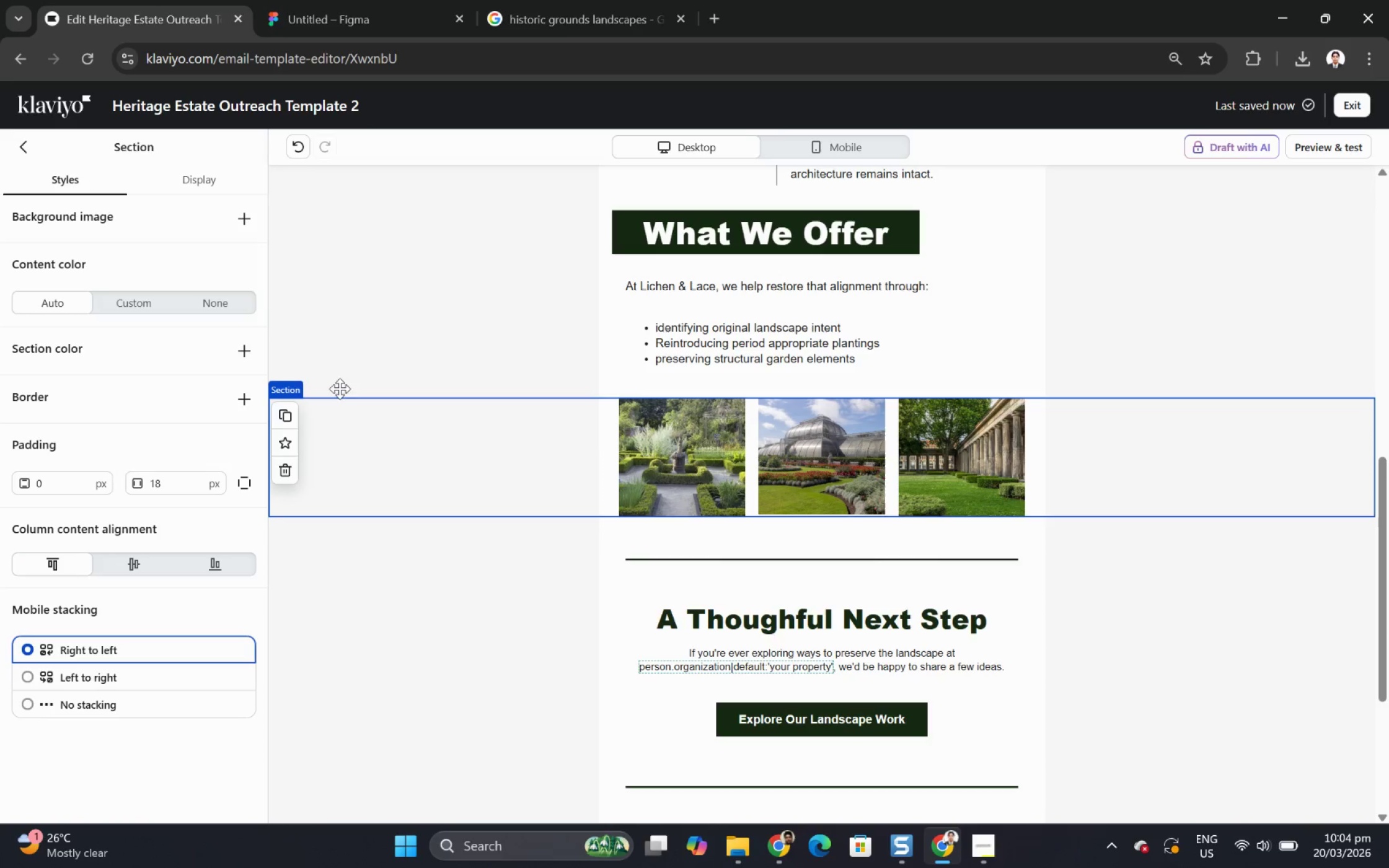 
mouse_move([631, 452])
 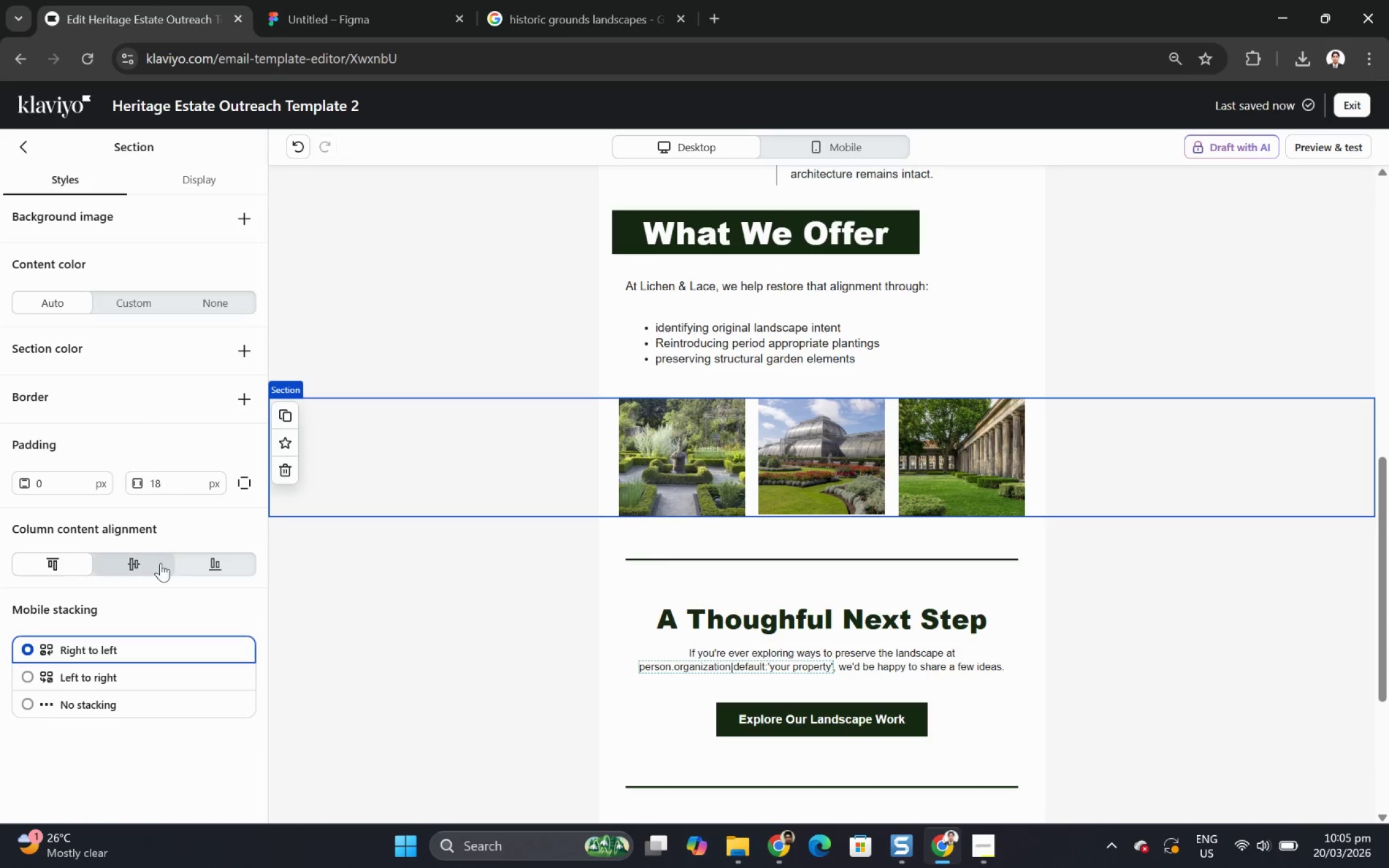 
wait(11.48)
 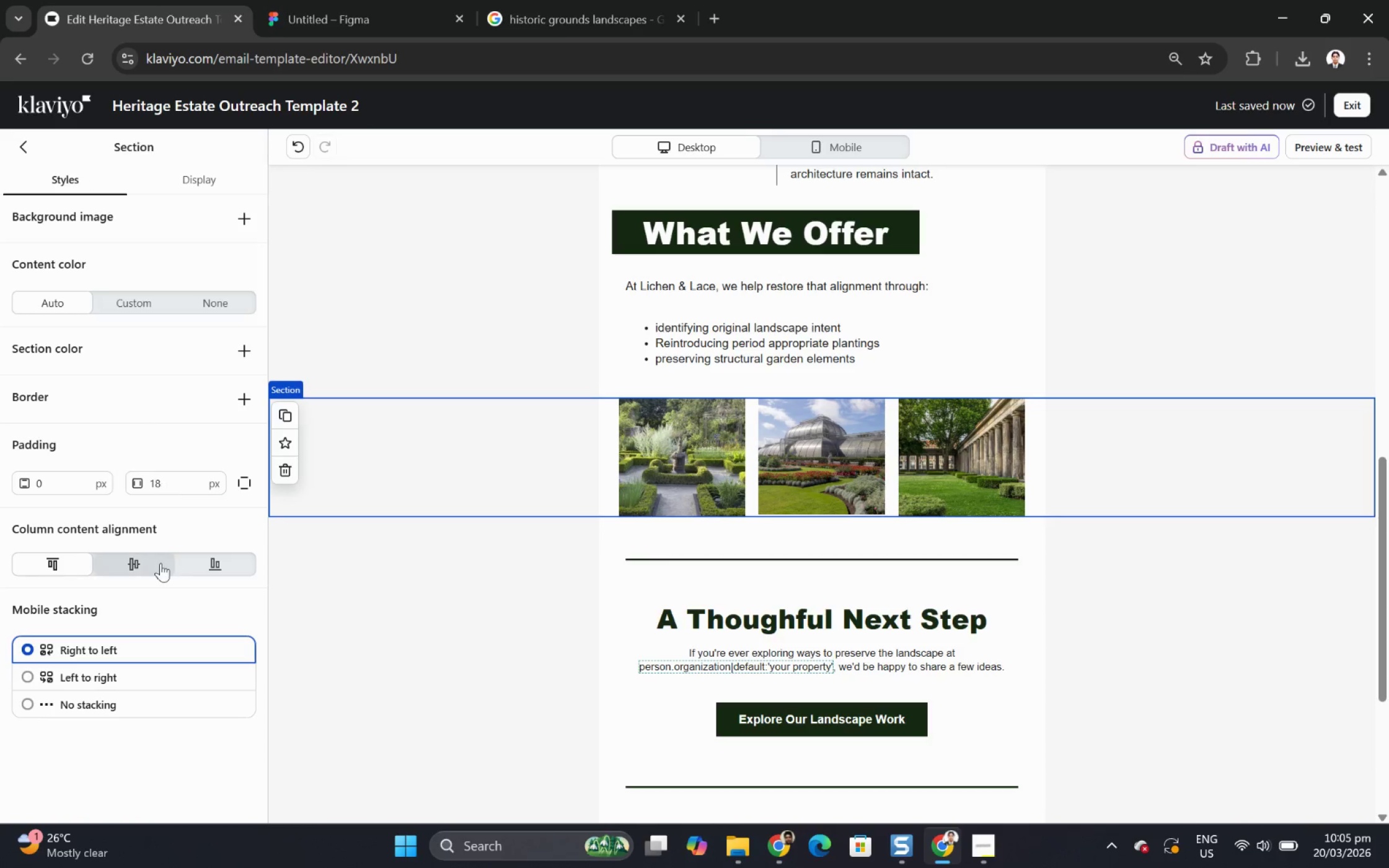 
left_click([136, 697])
 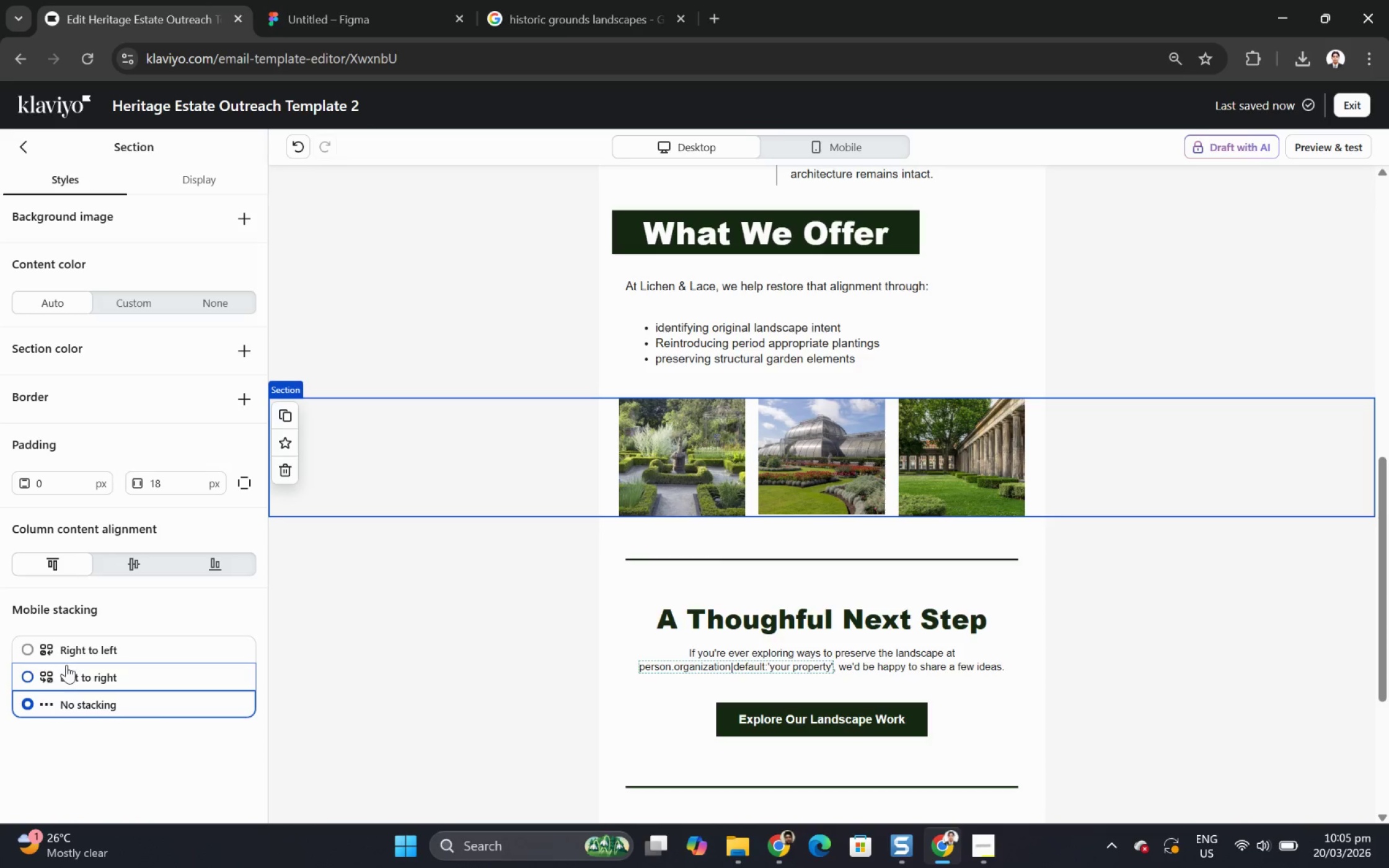 
left_click([159, 648])
 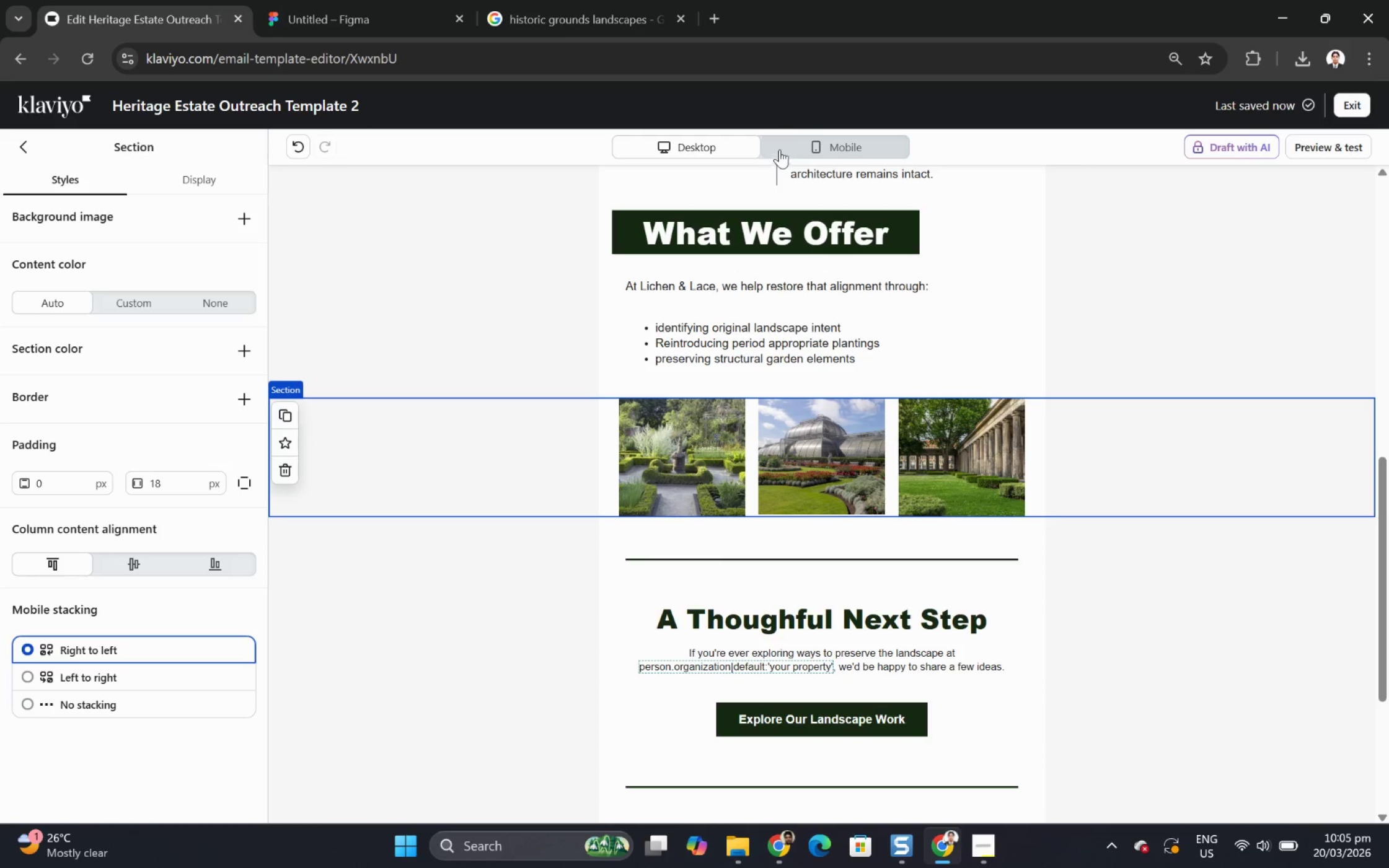 
left_click([843, 141])
 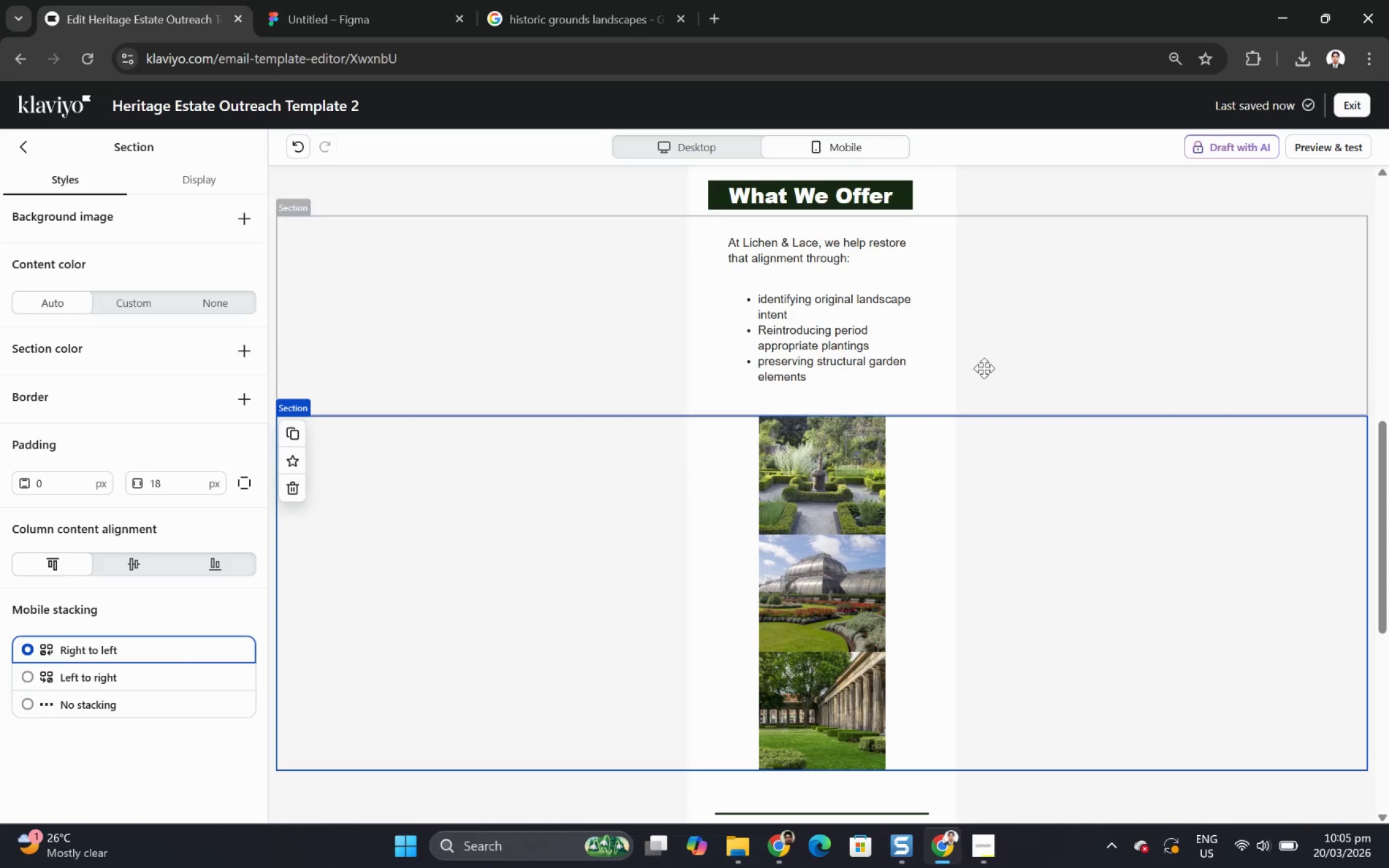 
scroll: coordinate [995, 390], scroll_direction: down, amount: 2.0
 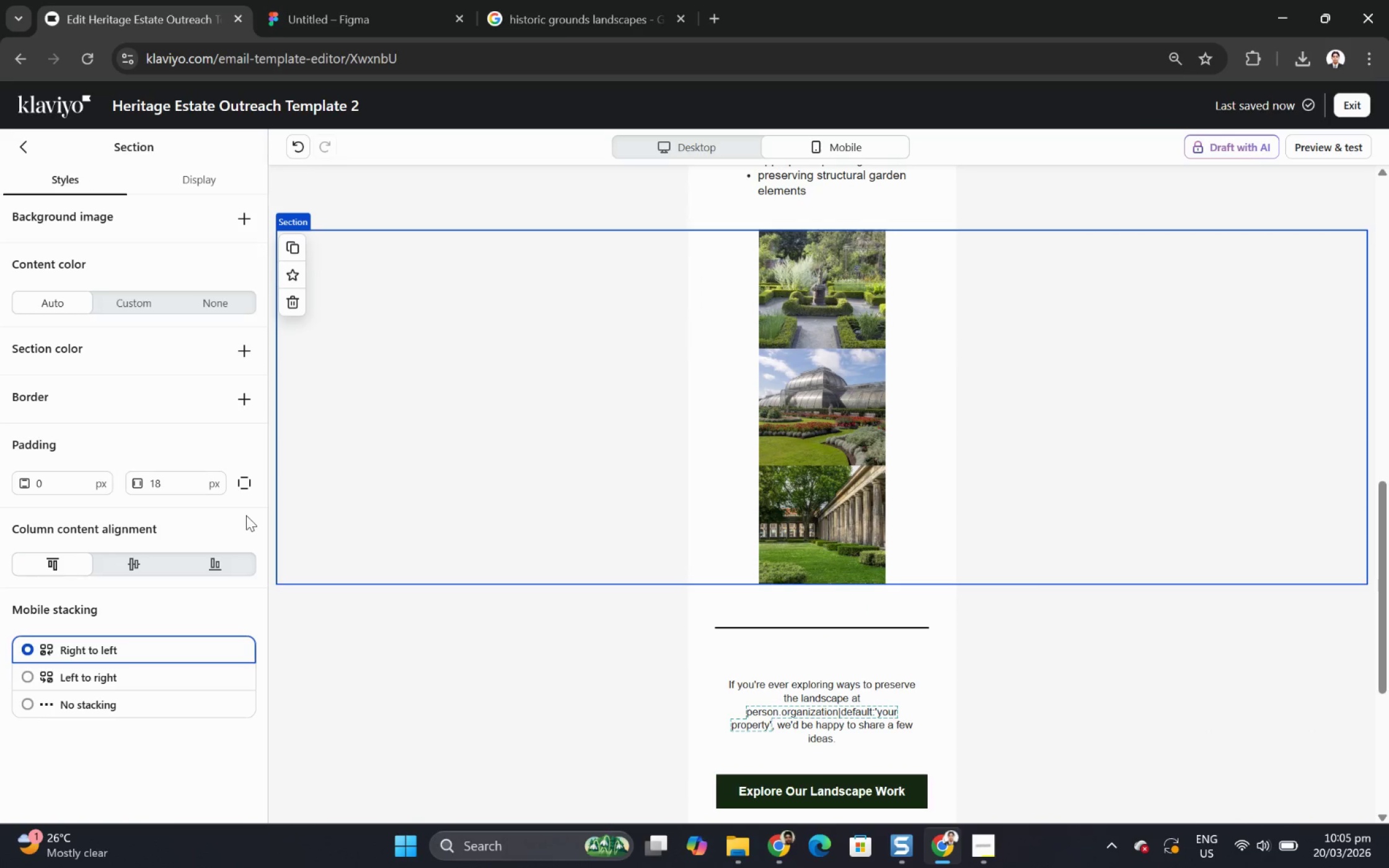 
left_click([807, 253])
 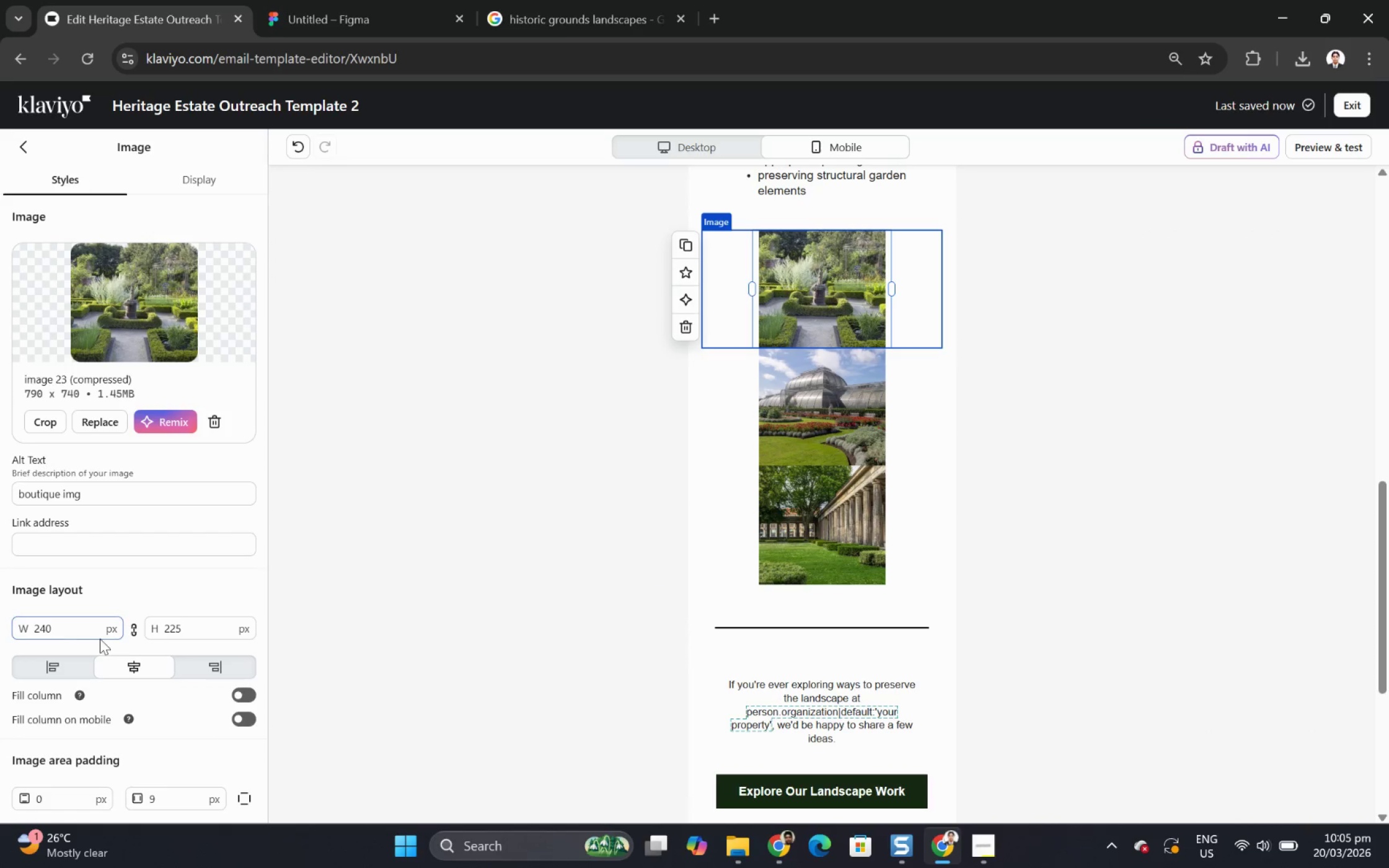 
scroll: coordinate [116, 659], scroll_direction: down, amount: 3.0
 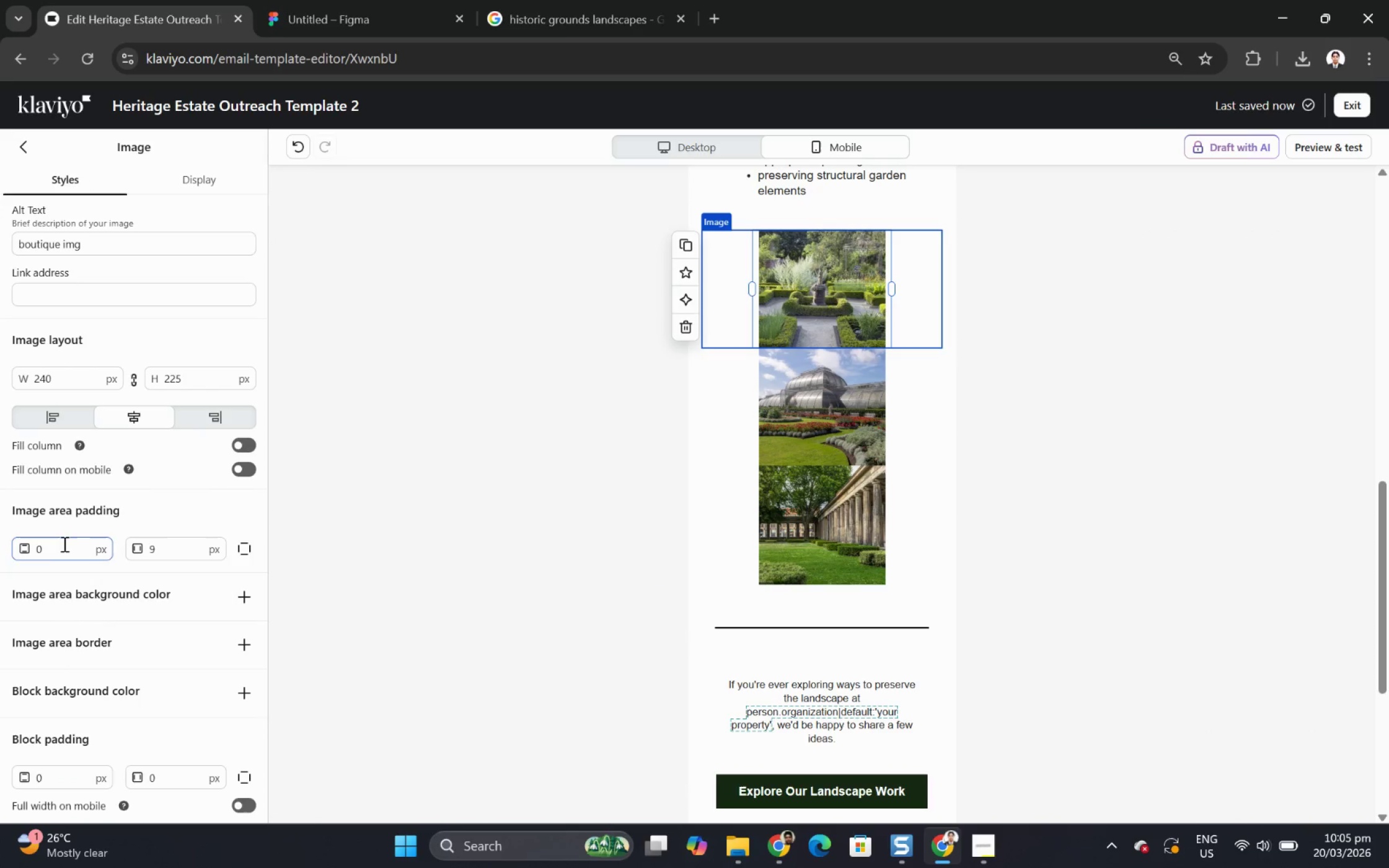 
double_click([63, 541])
 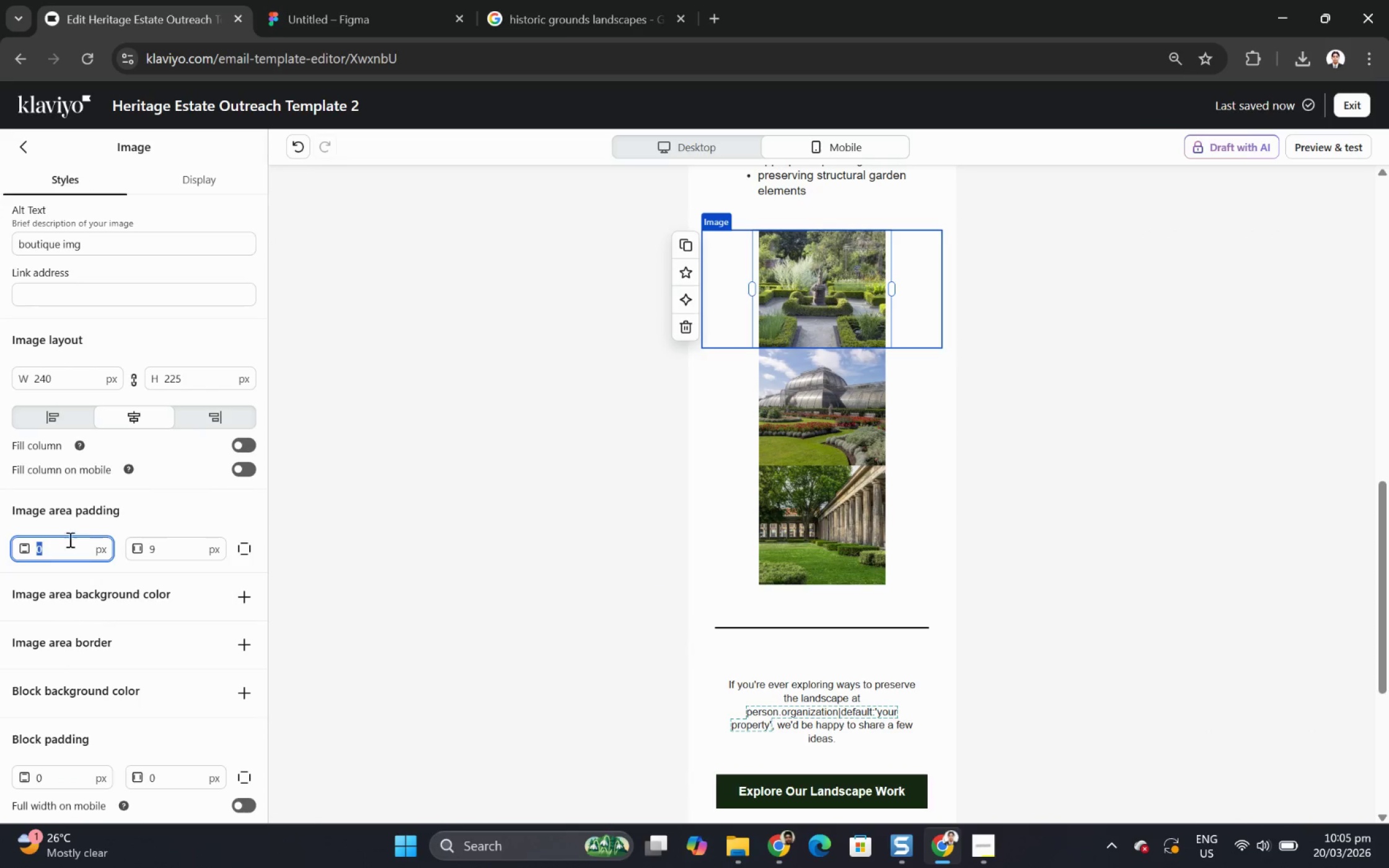 
key(Numpad9)
 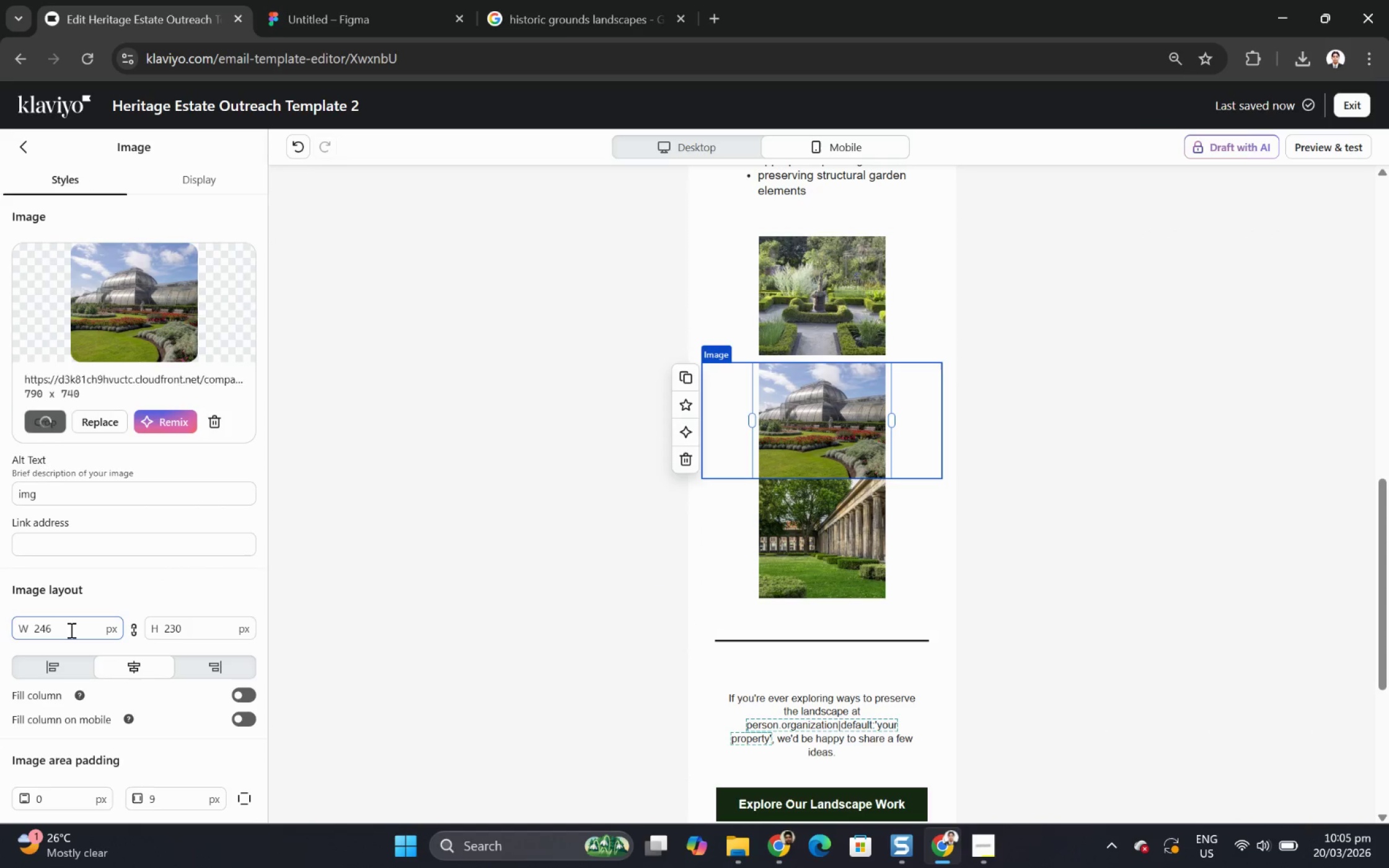 
scroll: coordinate [73, 670], scroll_direction: down, amount: 2.0
 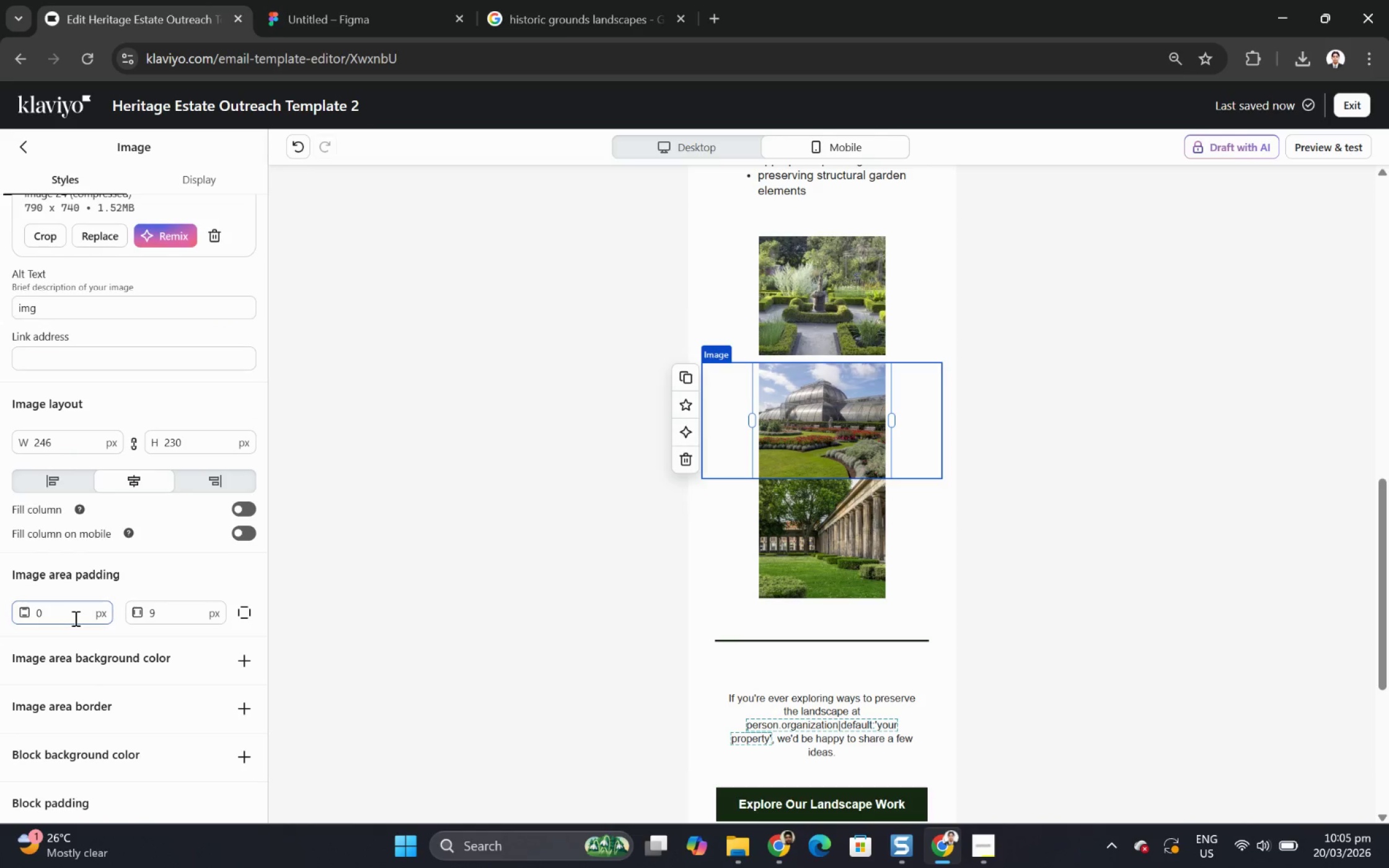 
double_click([73, 617])
 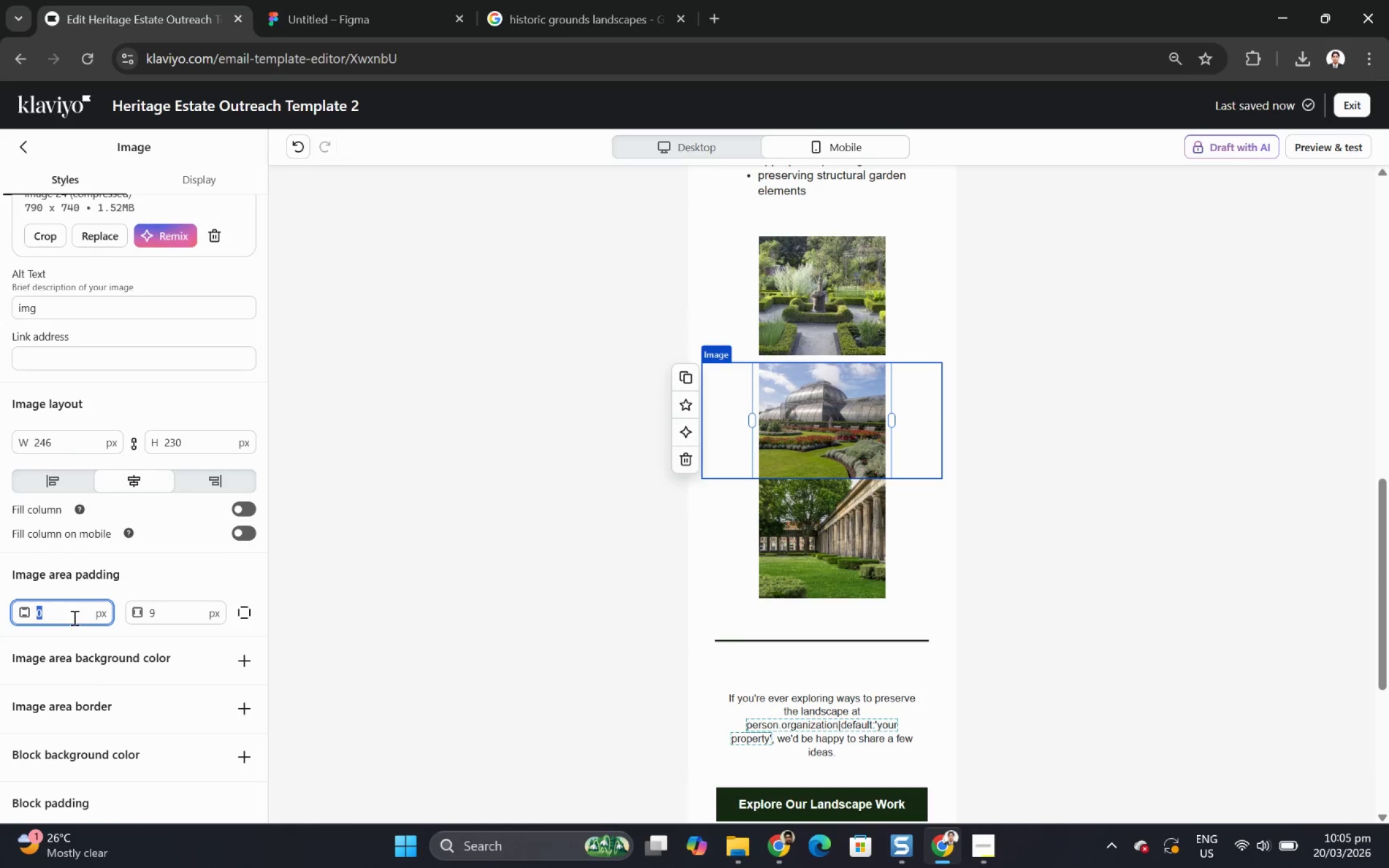 
key(Numpad9)
 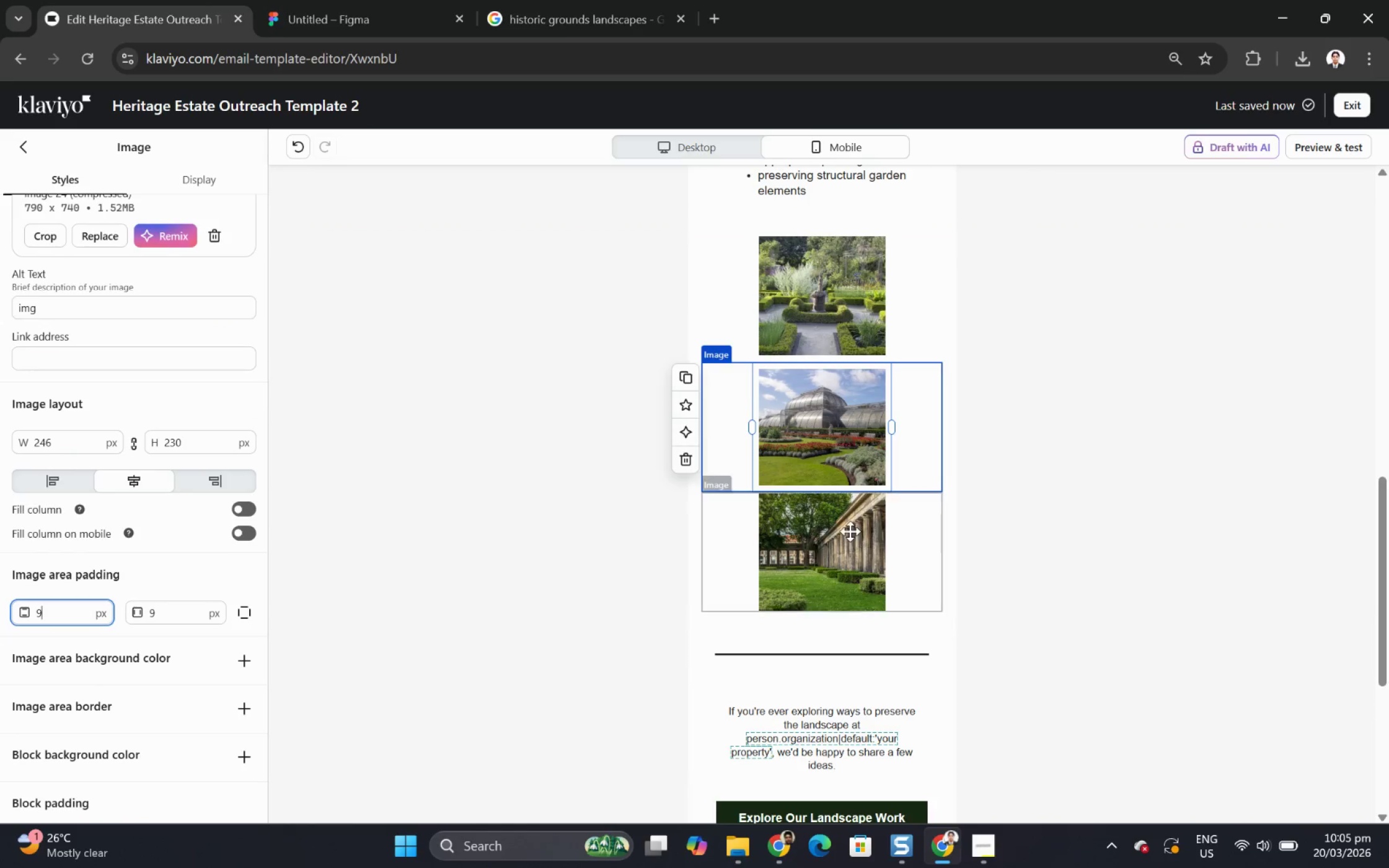 
left_click([853, 531])
 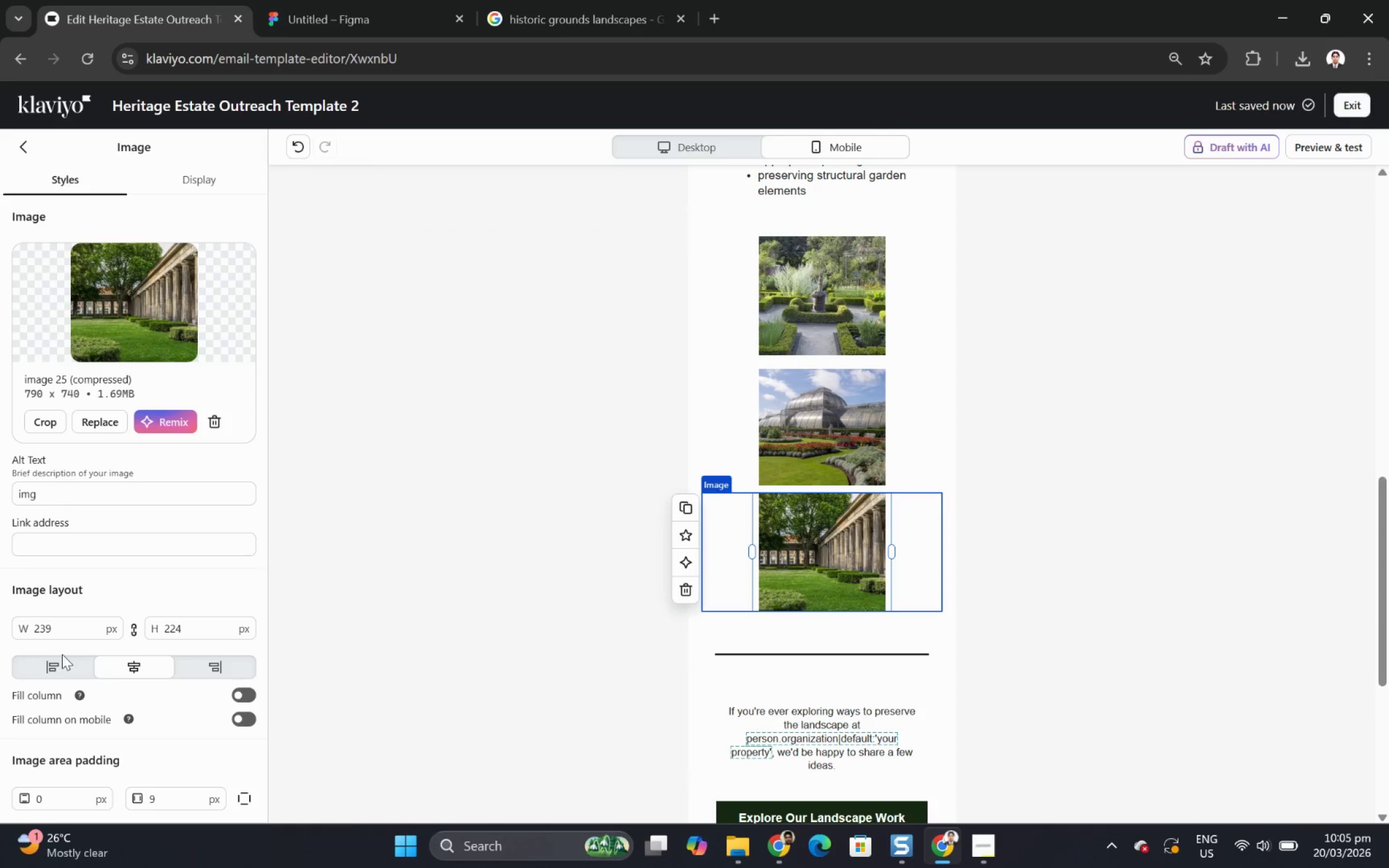 
scroll: coordinate [84, 700], scroll_direction: down, amount: 8.0
 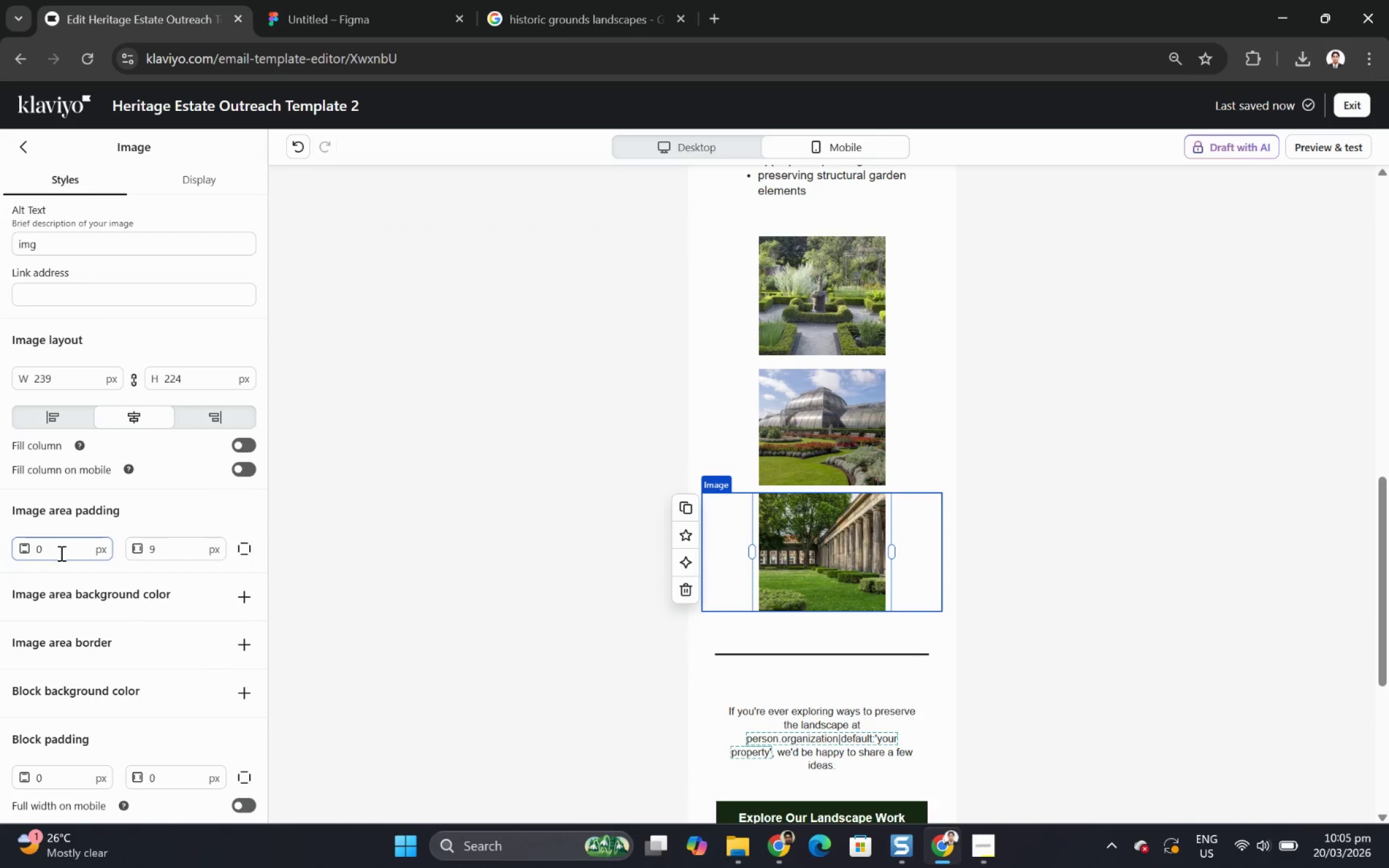 
double_click([60, 553])
 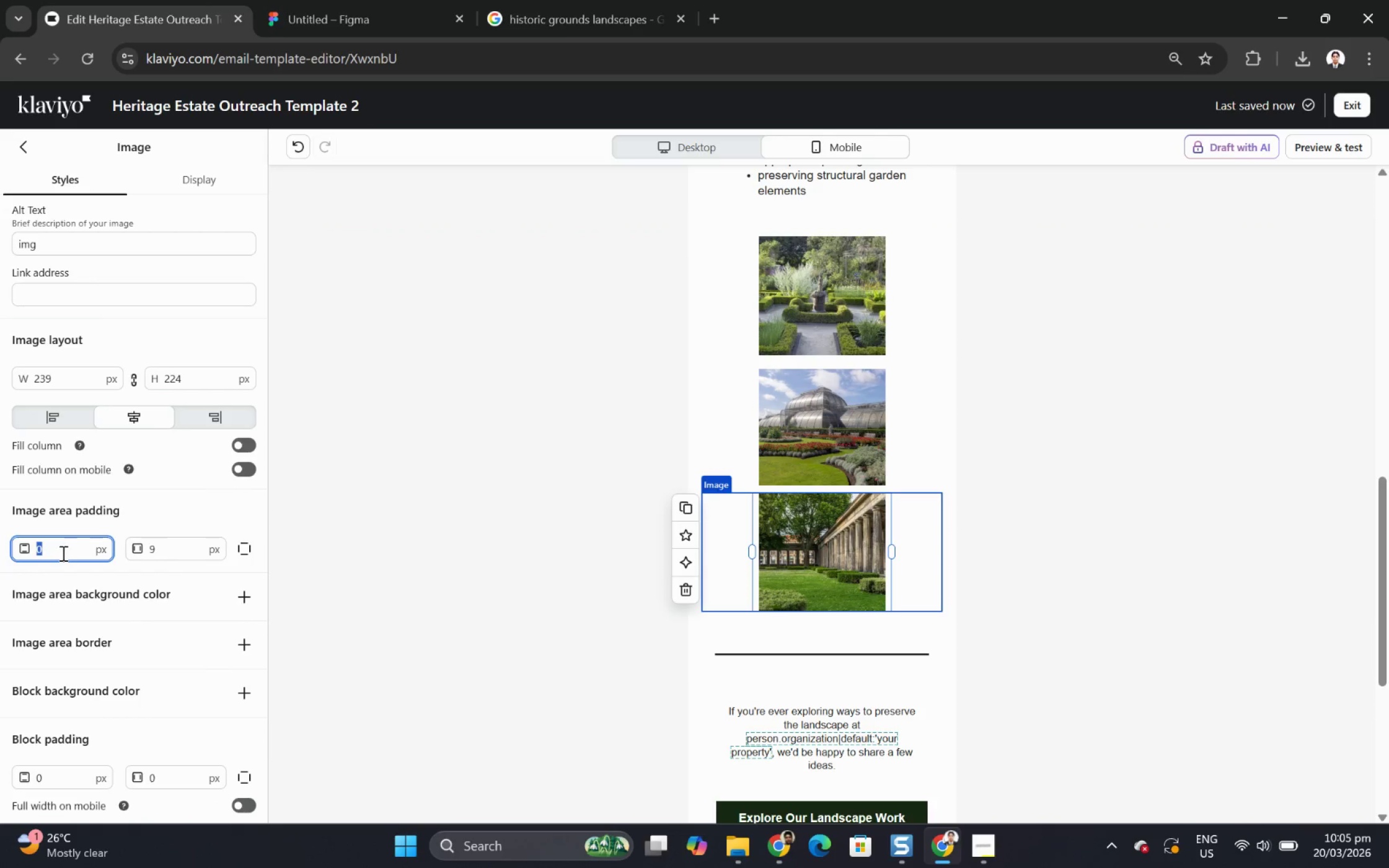 
key(Numpad9)
 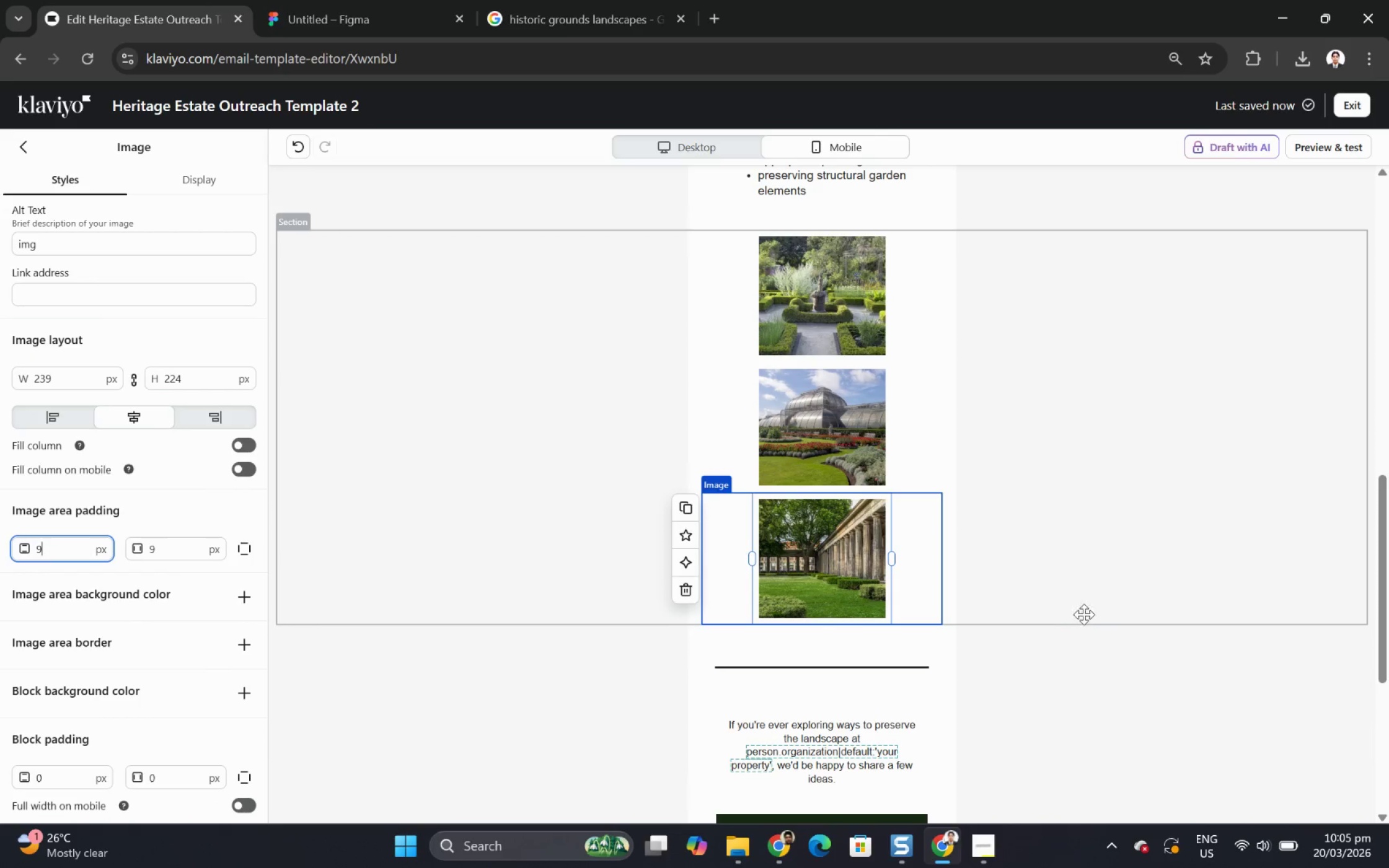 
left_click([1088, 616])
 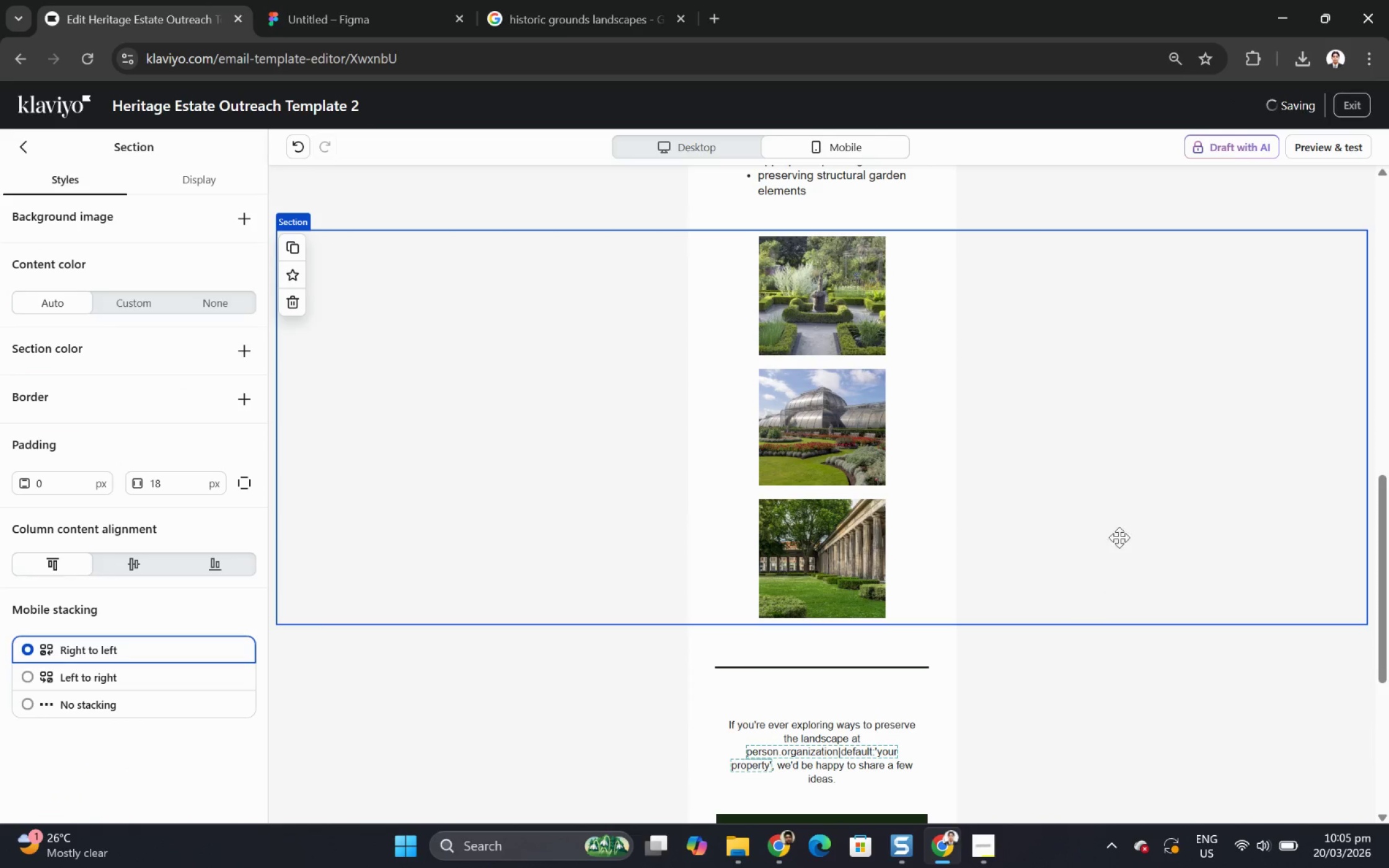 
scroll: coordinate [1126, 512], scroll_direction: up, amount: 2.0
 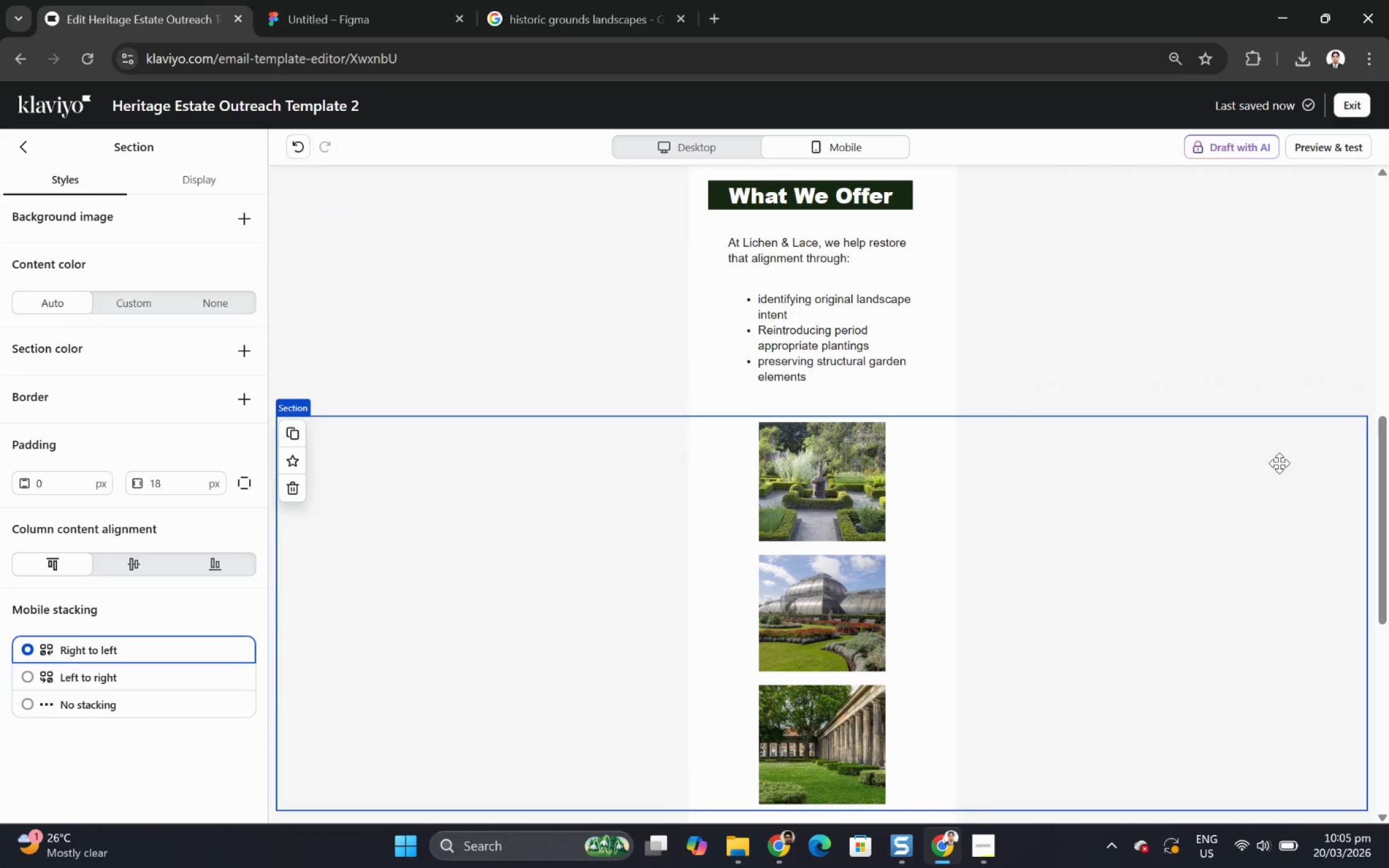 
scroll: coordinate [1265, 449], scroll_direction: down, amount: 1.0
 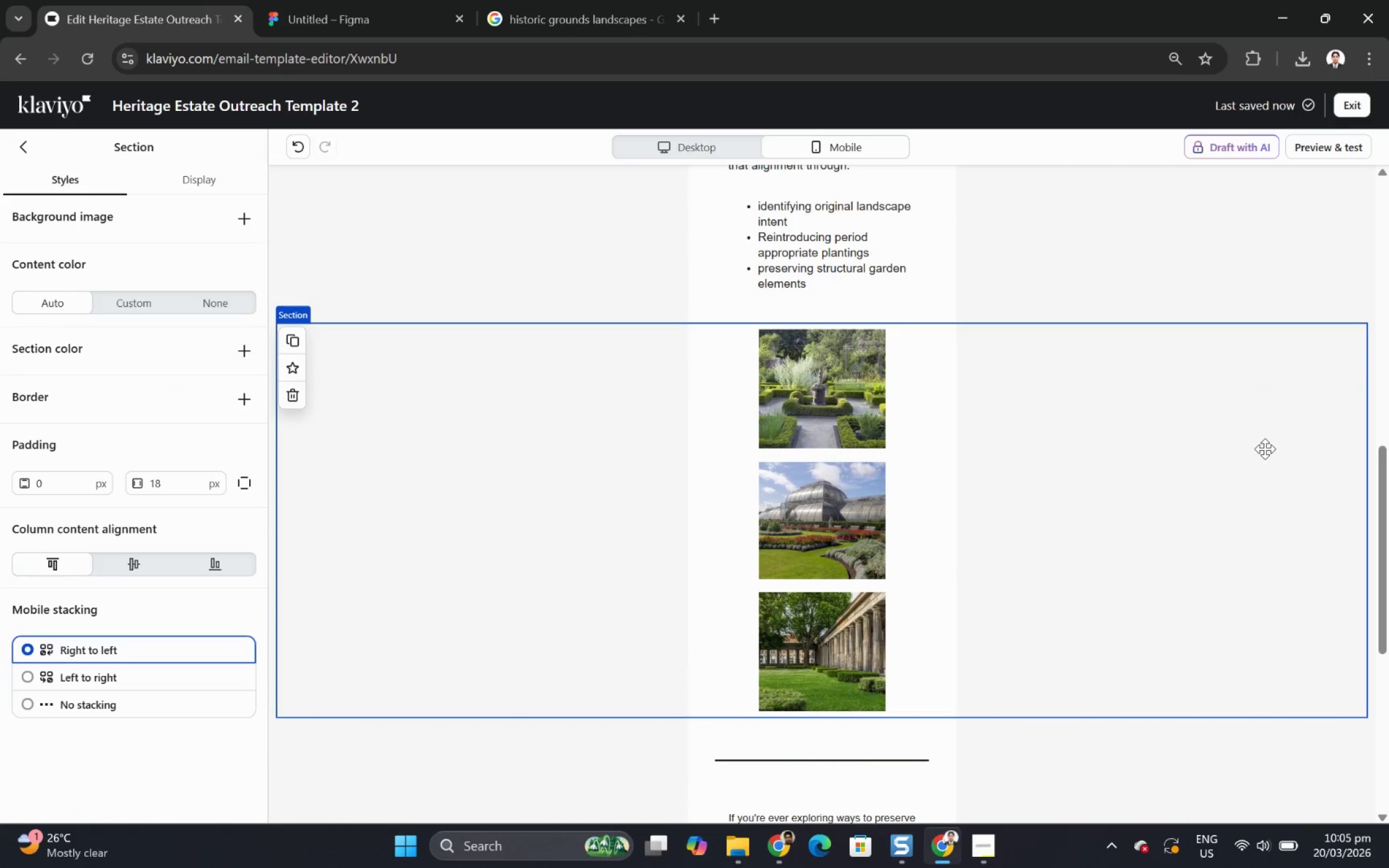 
scroll: coordinate [1264, 449], scroll_direction: up, amount: 1.0
 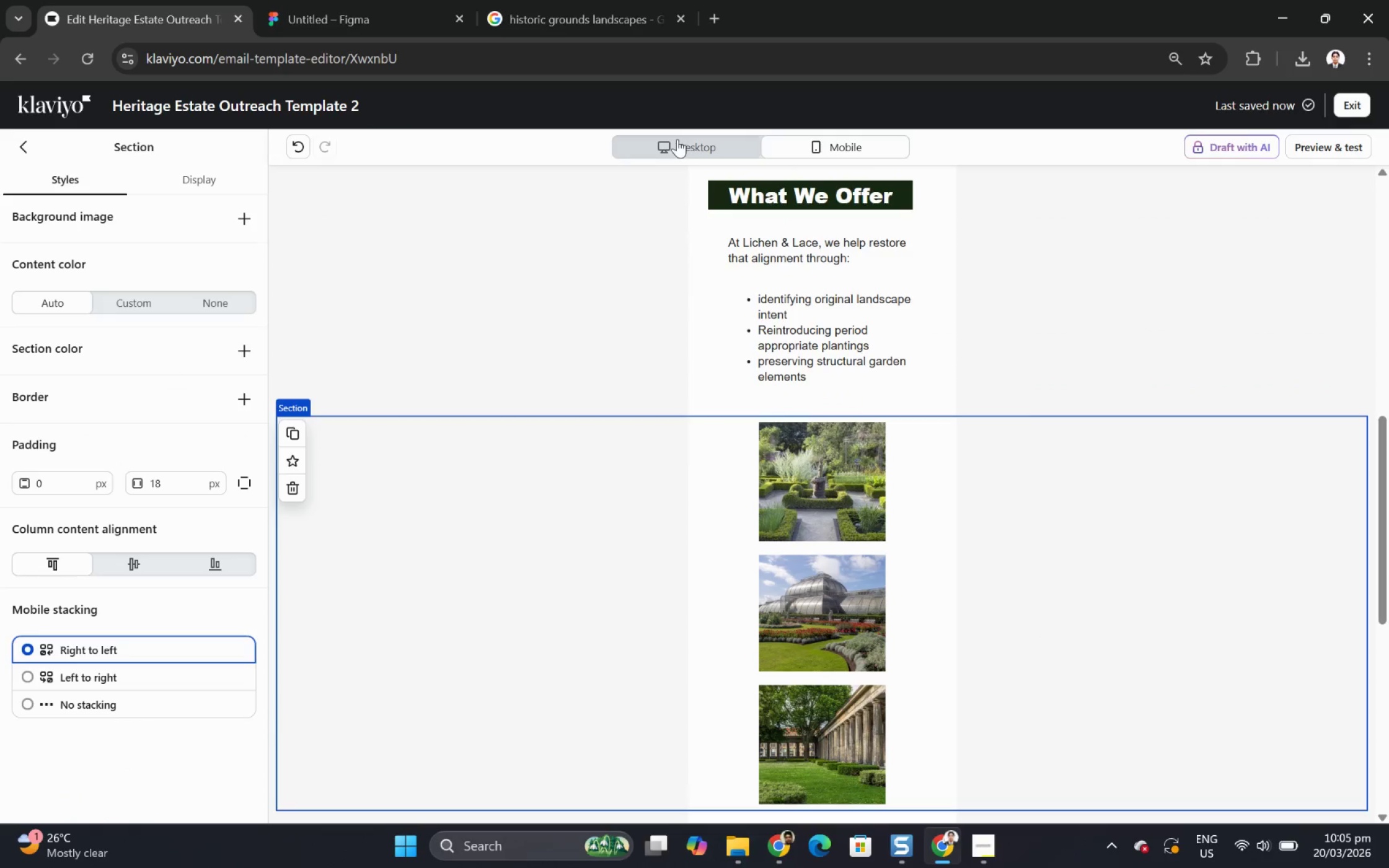 
left_click([677, 139])
 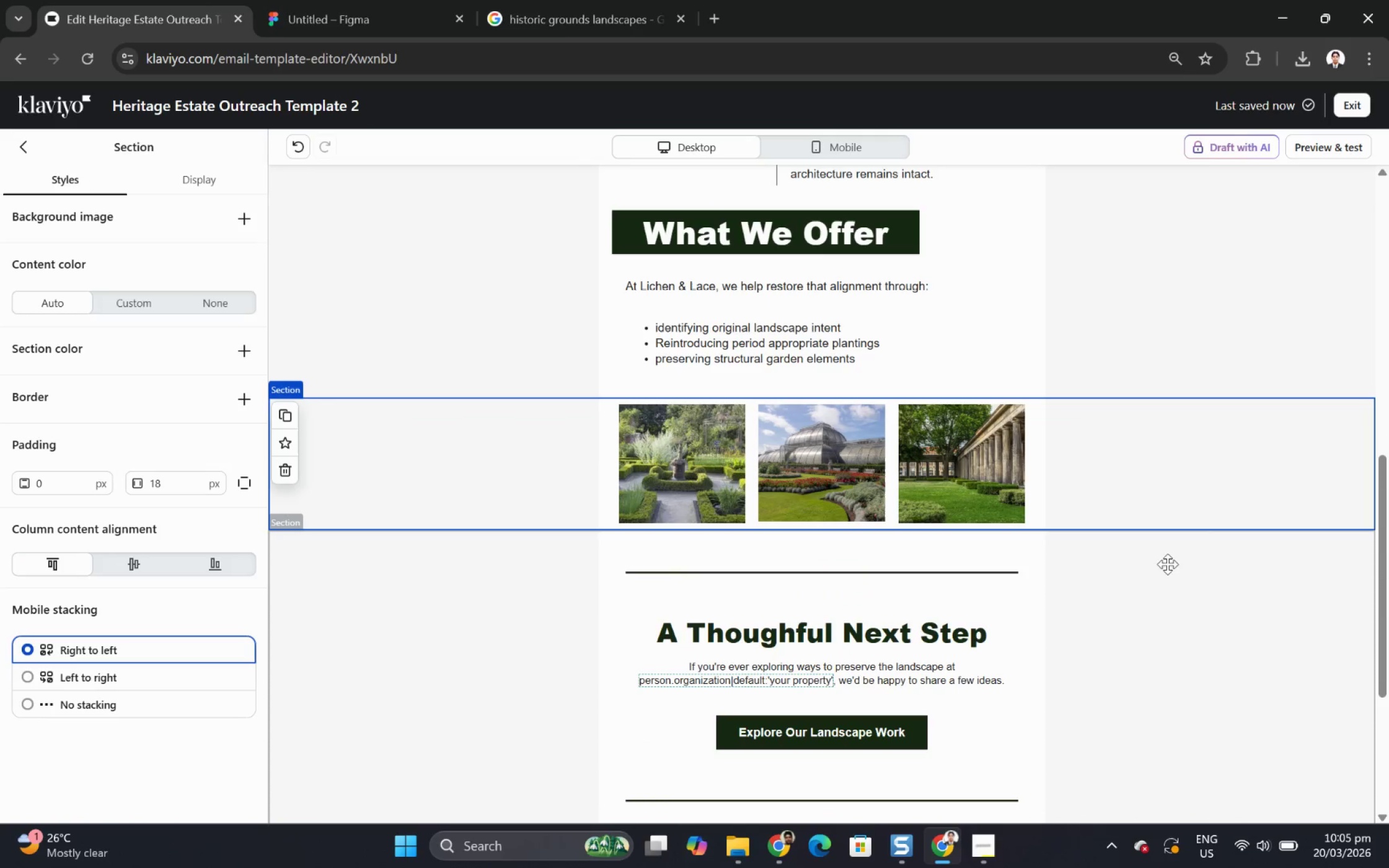 
left_click([1088, 621])
 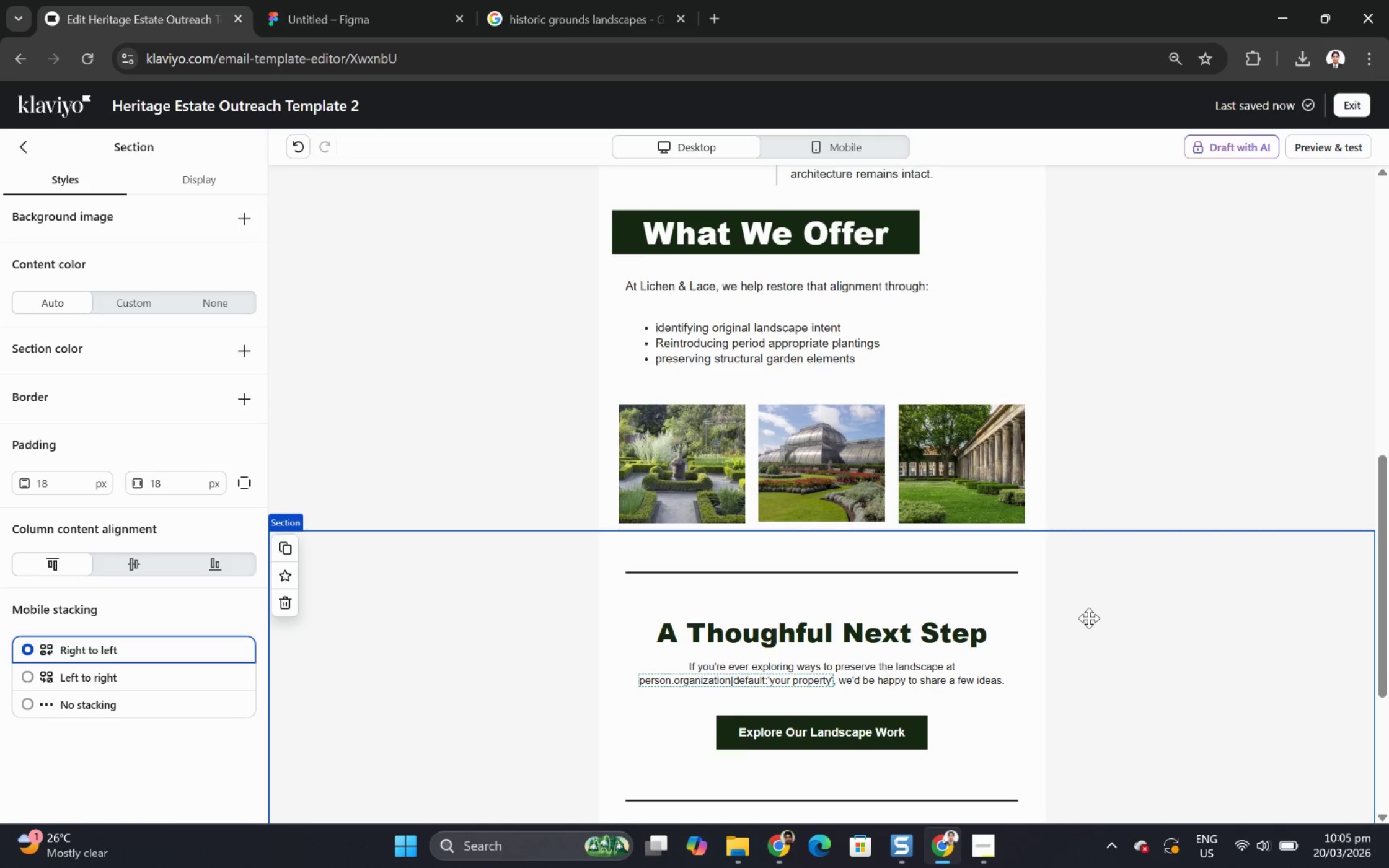 
scroll: coordinate [1088, 618], scroll_direction: down, amount: 2.0
 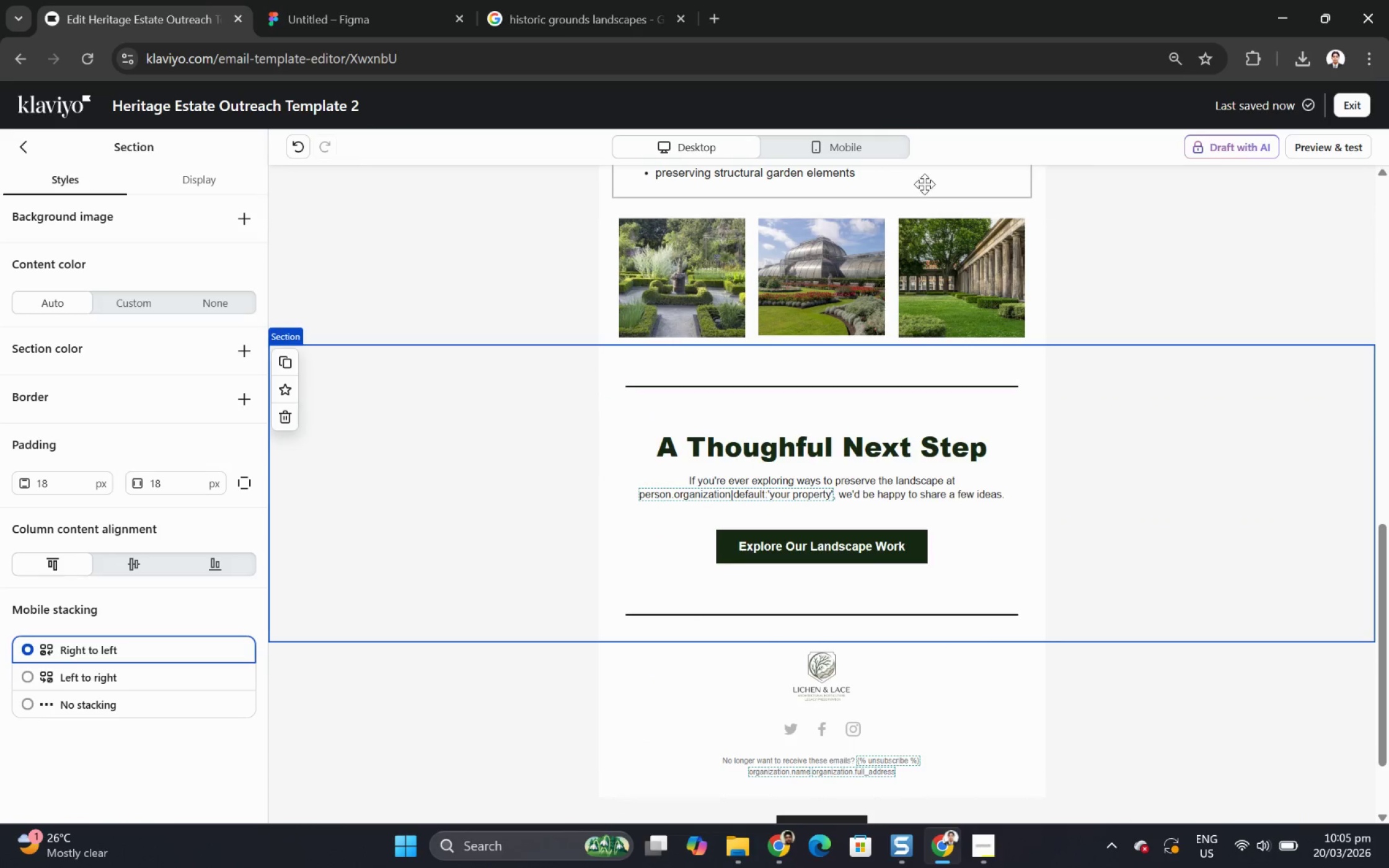 
left_click([855, 142])
 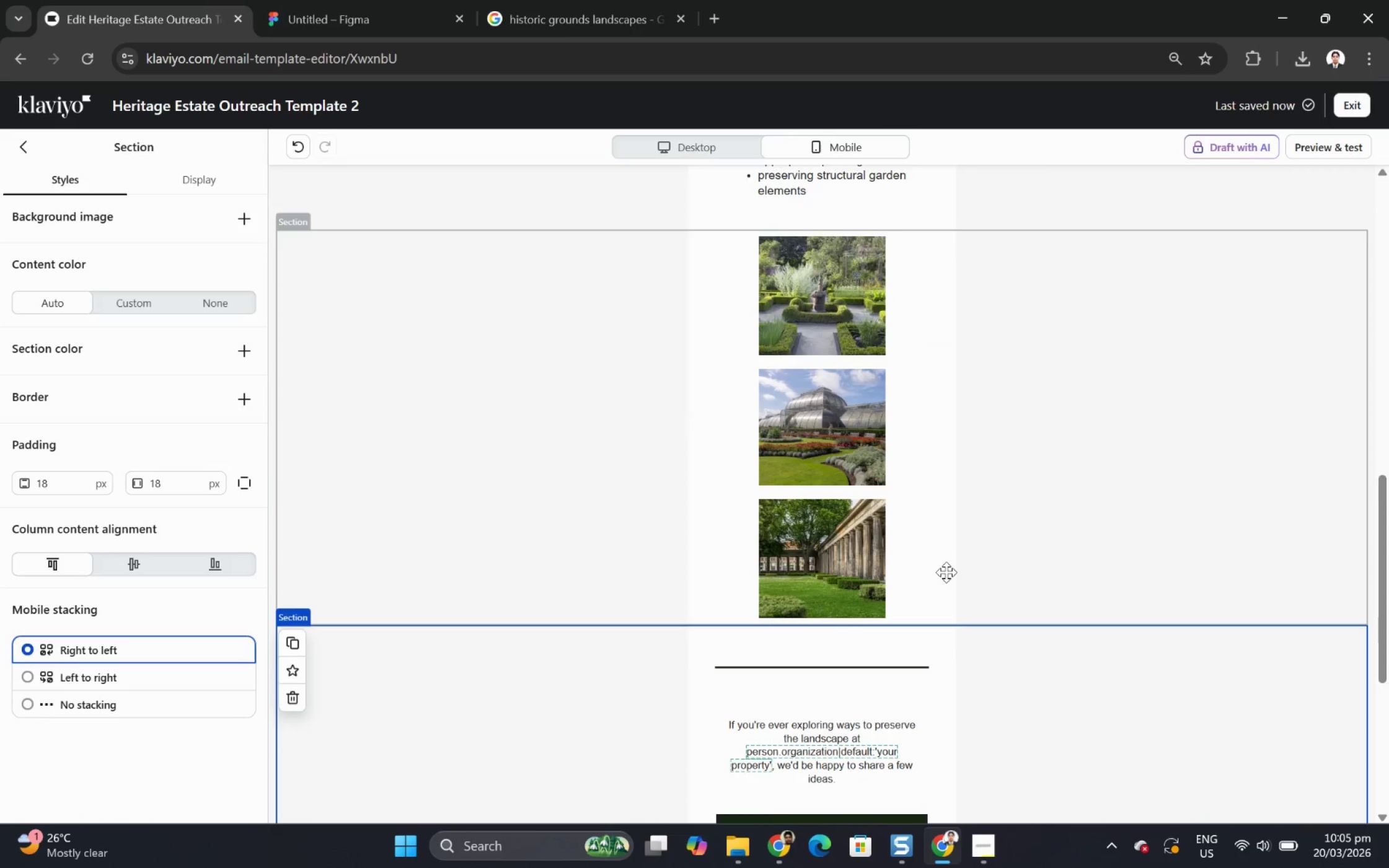 
scroll: coordinate [946, 574], scroll_direction: down, amount: 5.0
 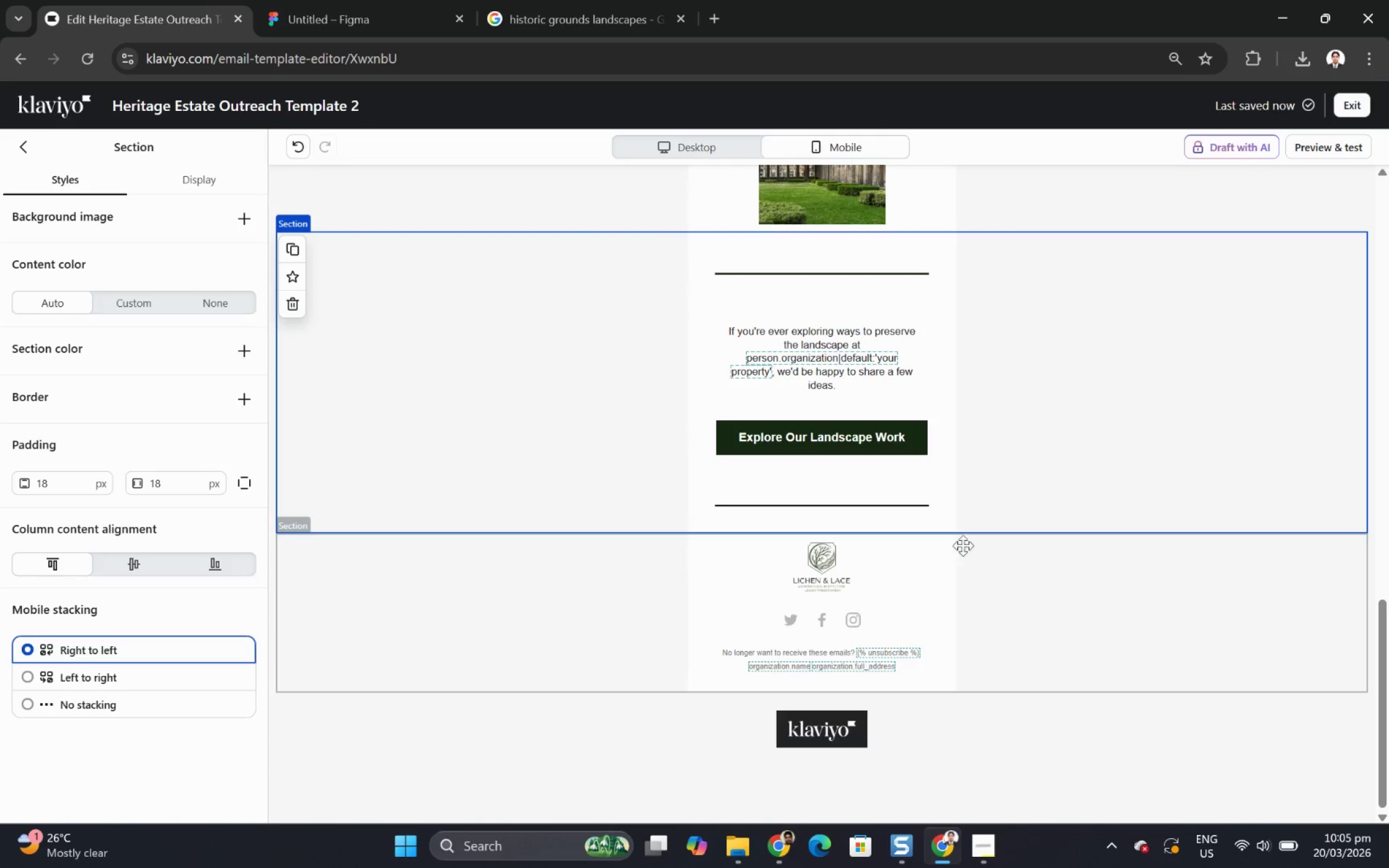 
scroll: coordinate [967, 516], scroll_direction: up, amount: 1.0
 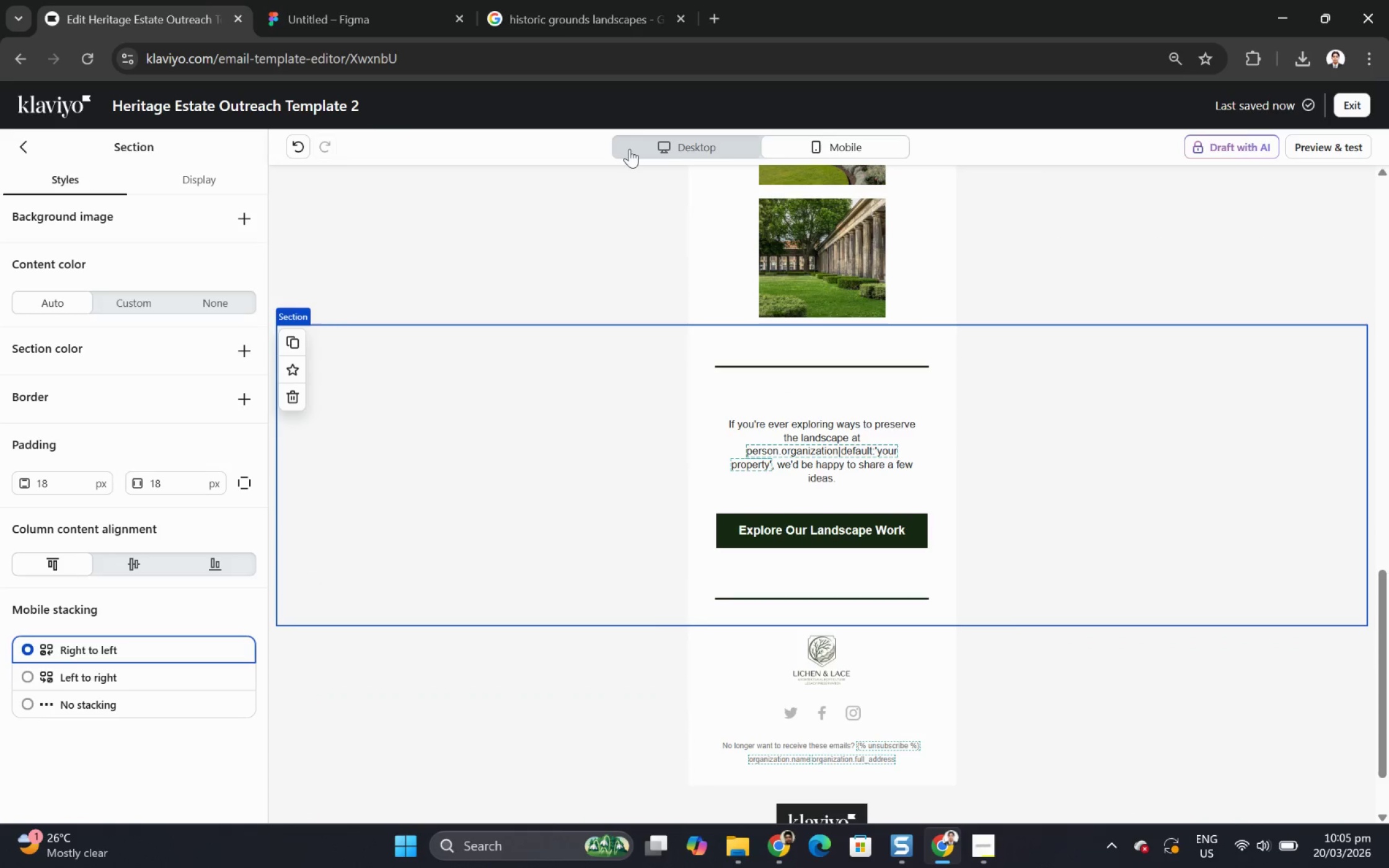 
left_click([632, 149])
 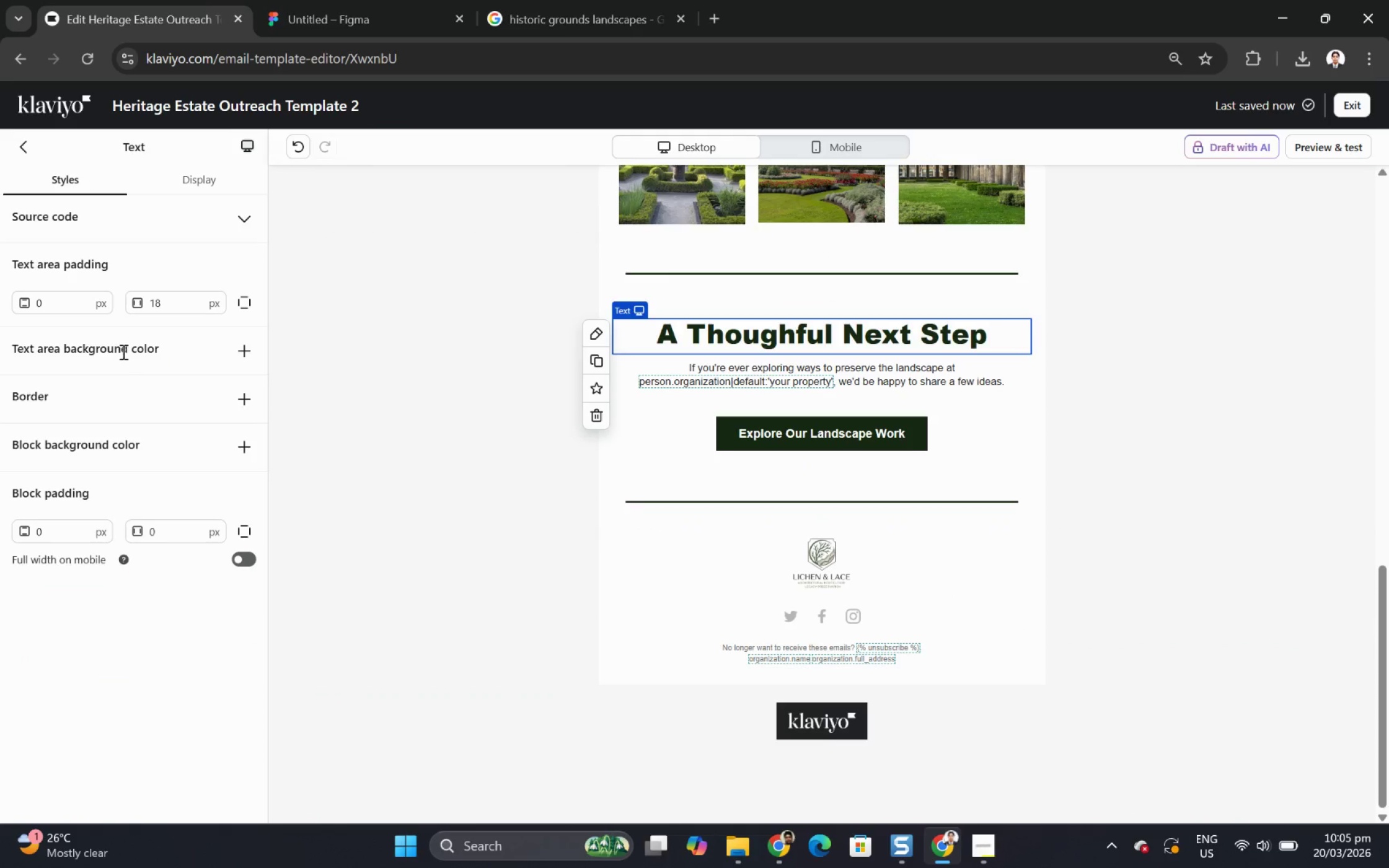 
left_click([462, 327])
 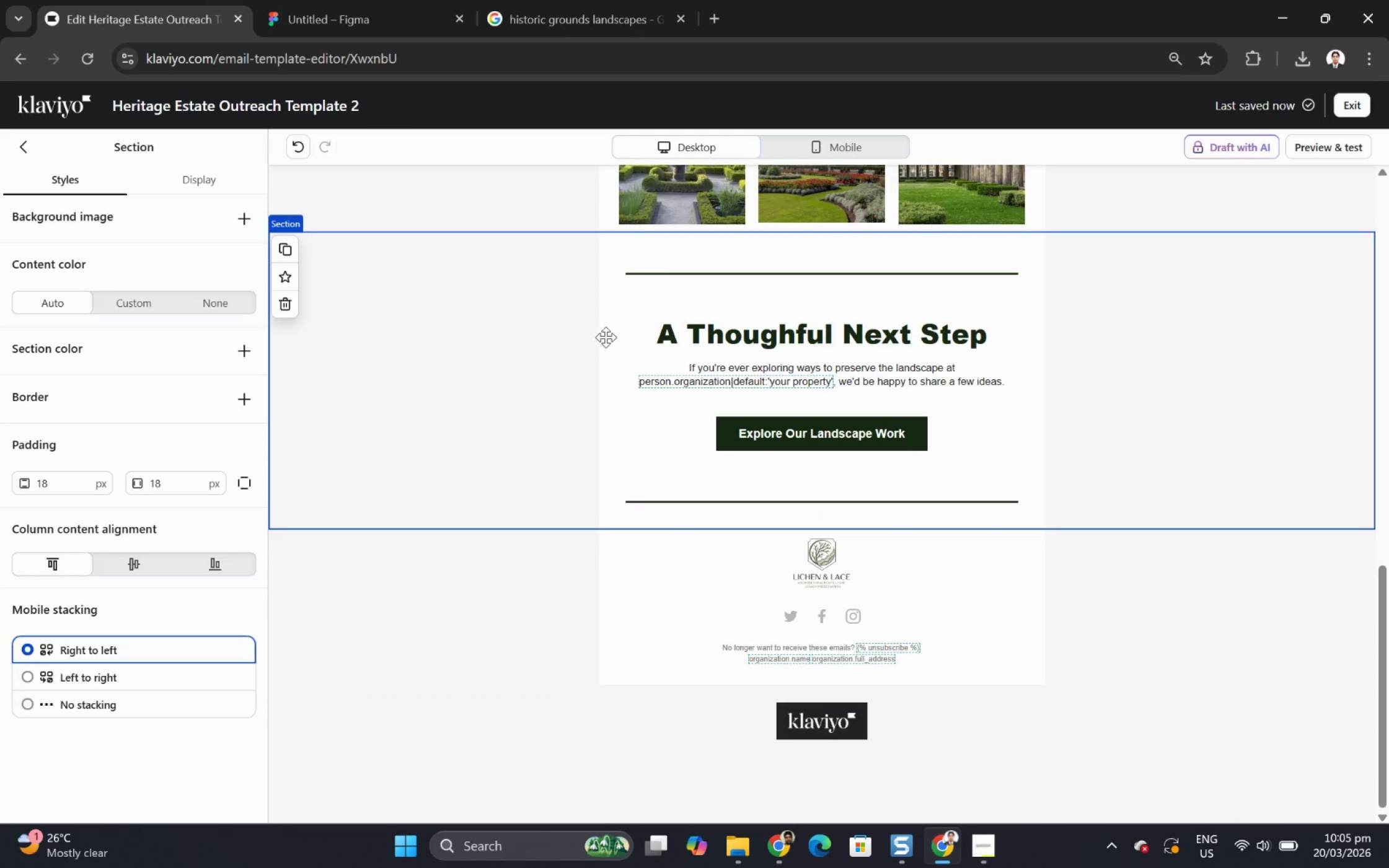 
left_click([666, 329])
 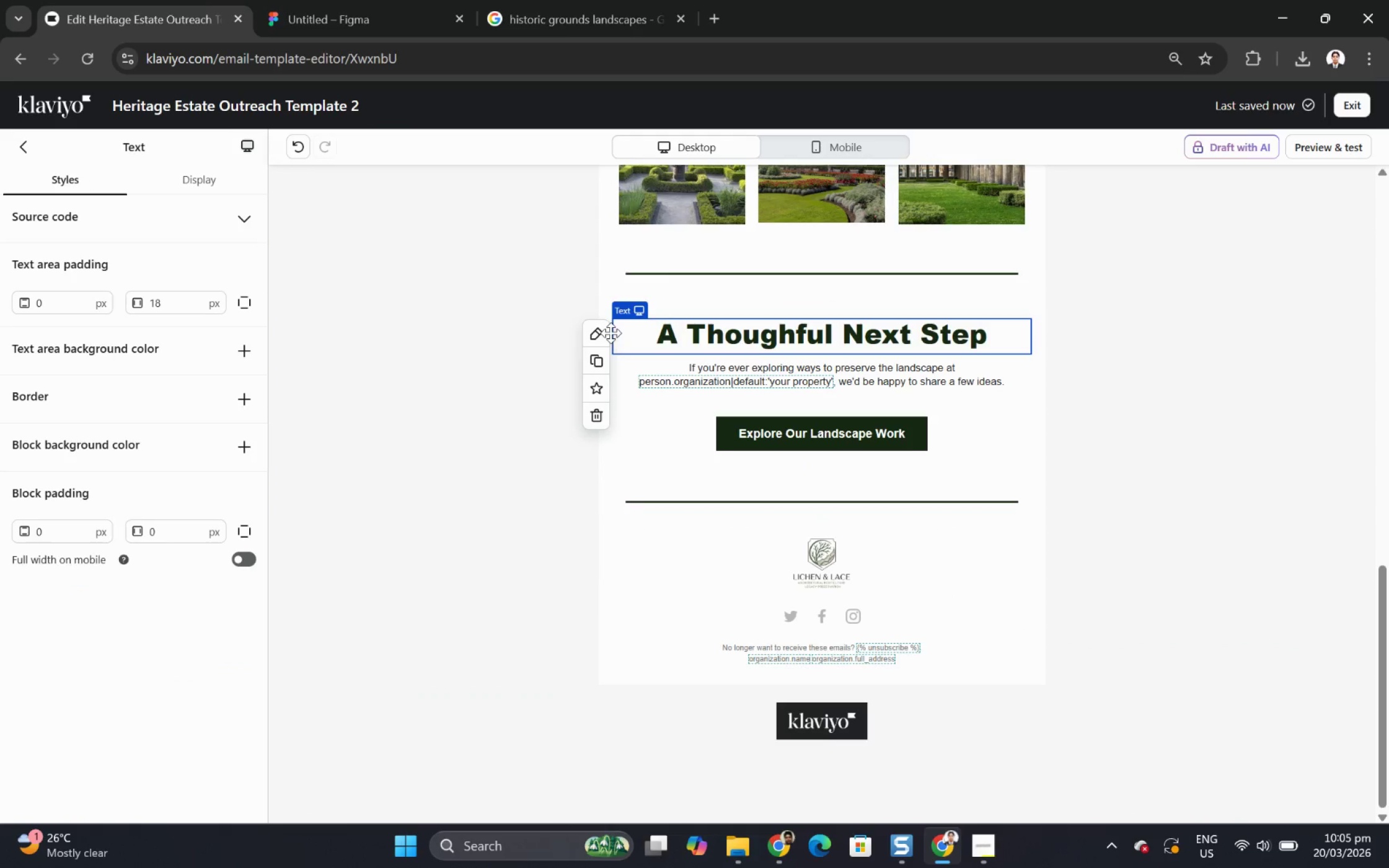 
left_click([469, 333])
 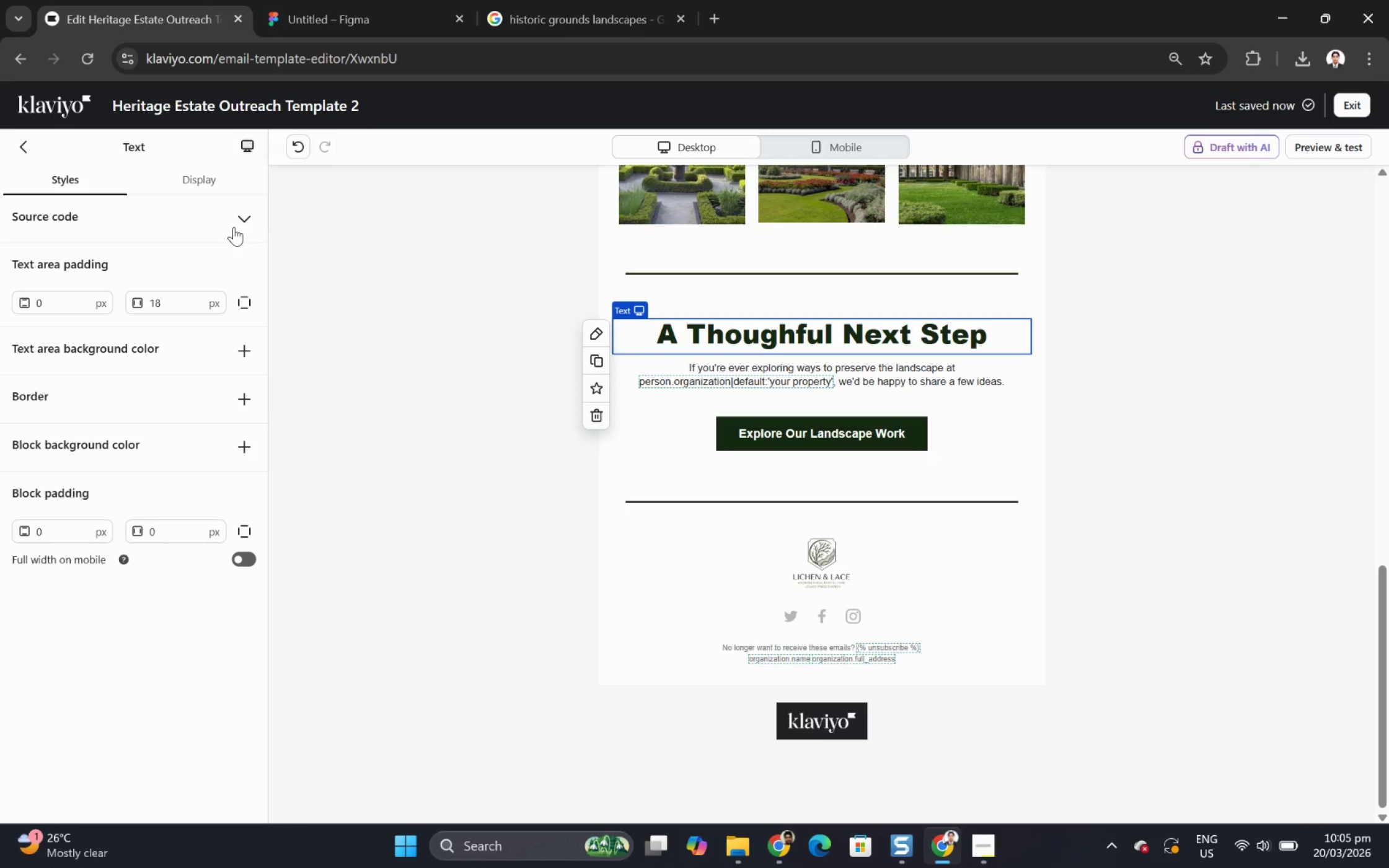 
left_click([203, 177])
 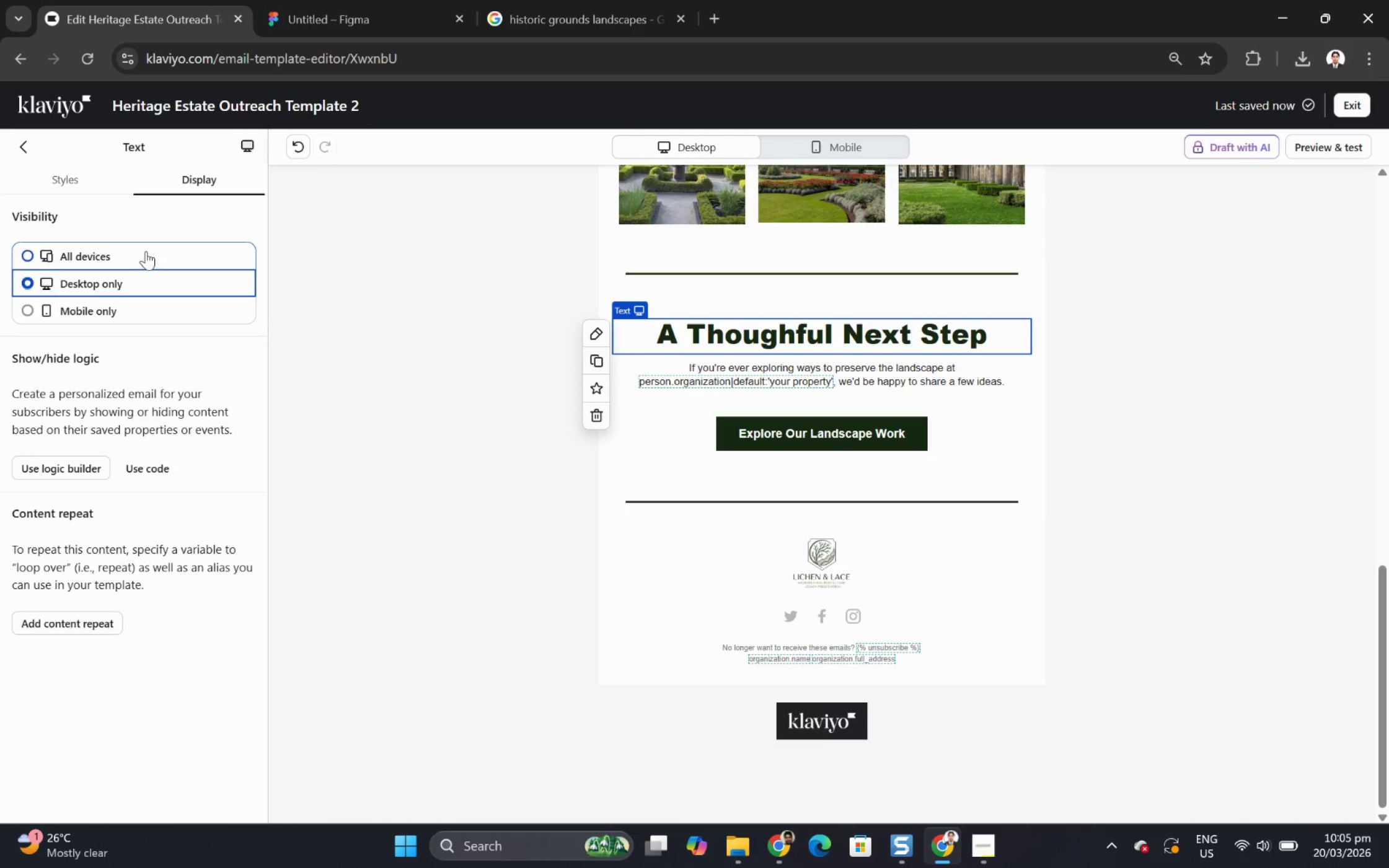 
left_click([145, 252])
 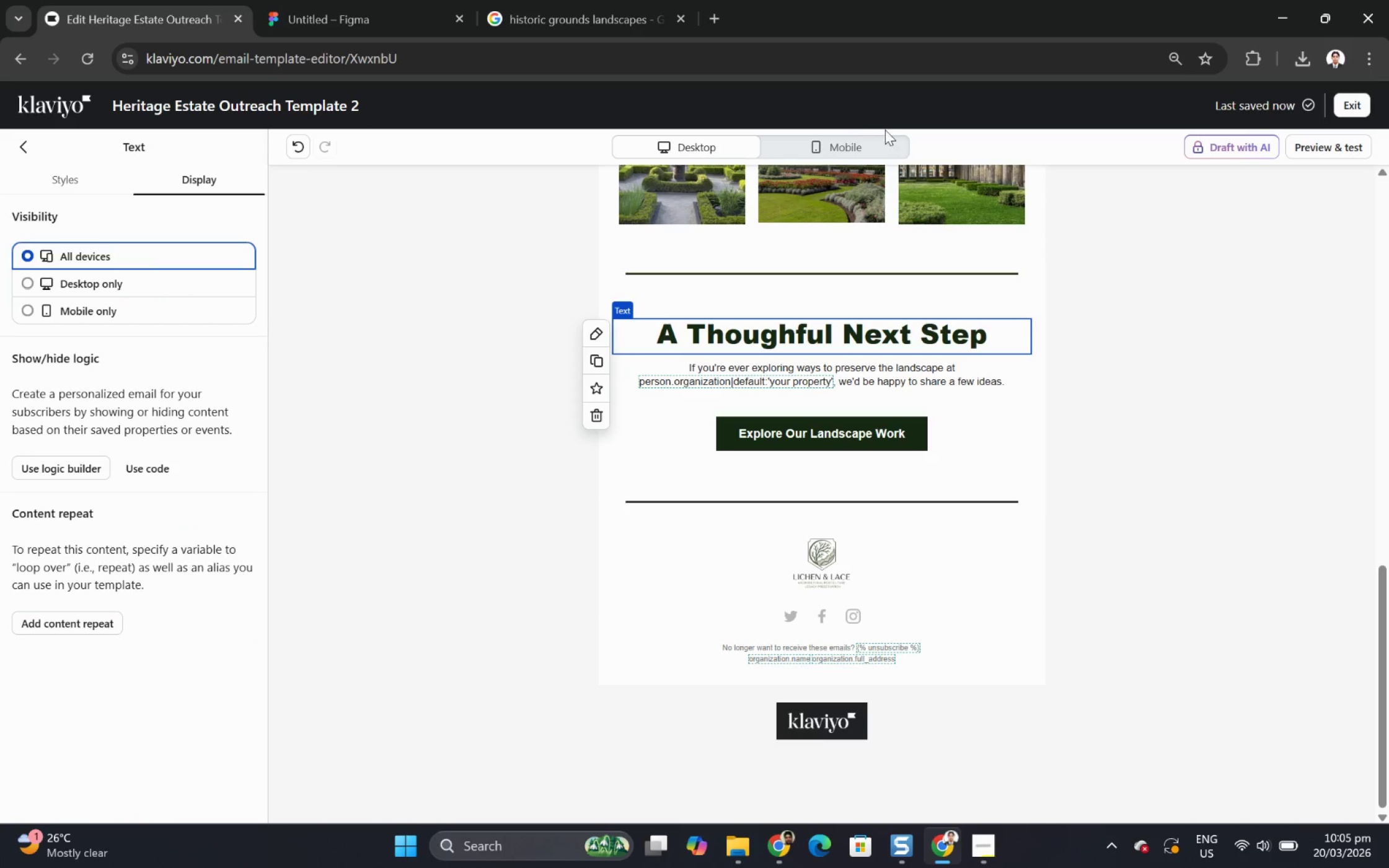 
left_click_drag(start_coordinate=[884, 138], to_coordinate=[884, 142])
 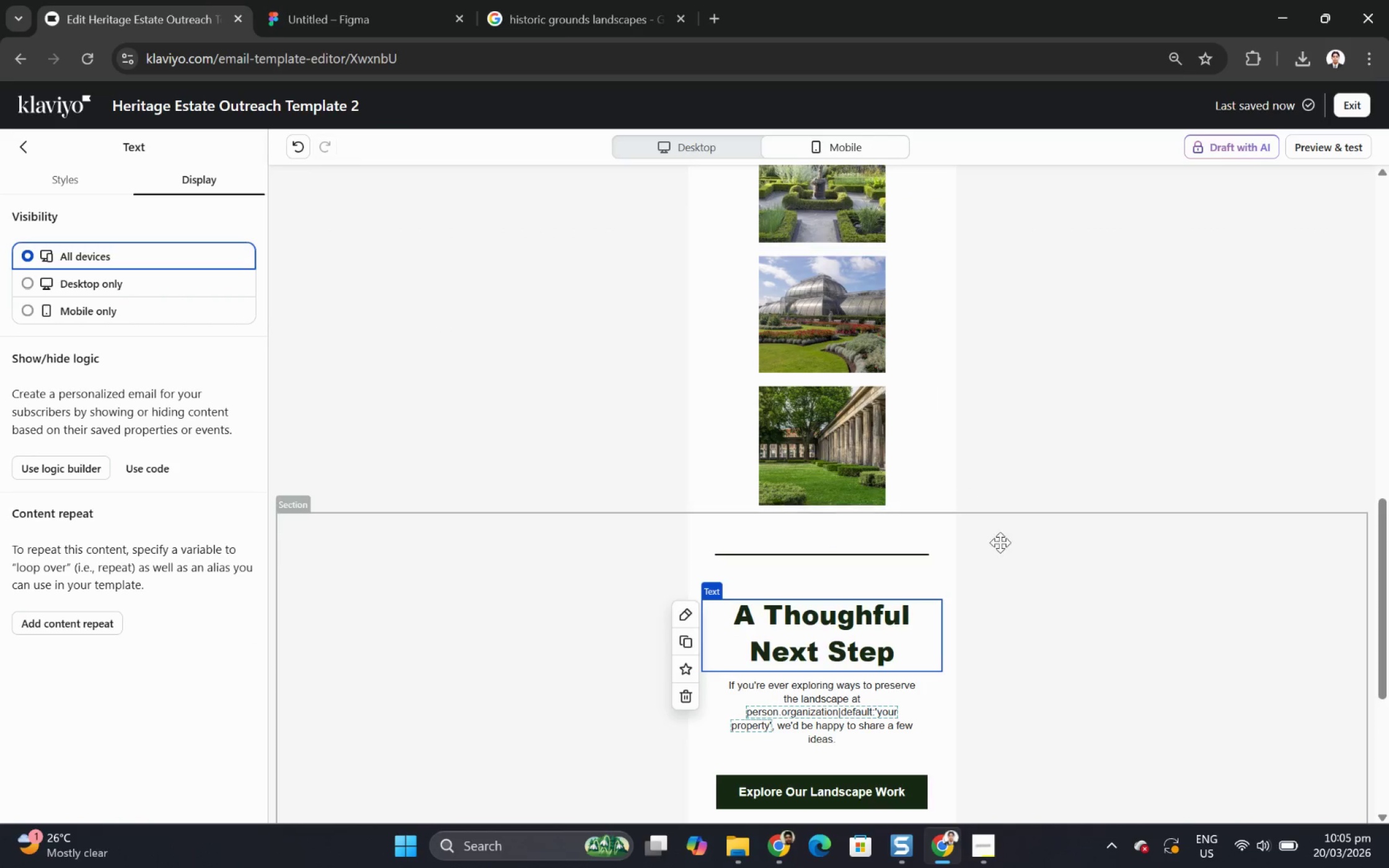 
left_click([1113, 626])
 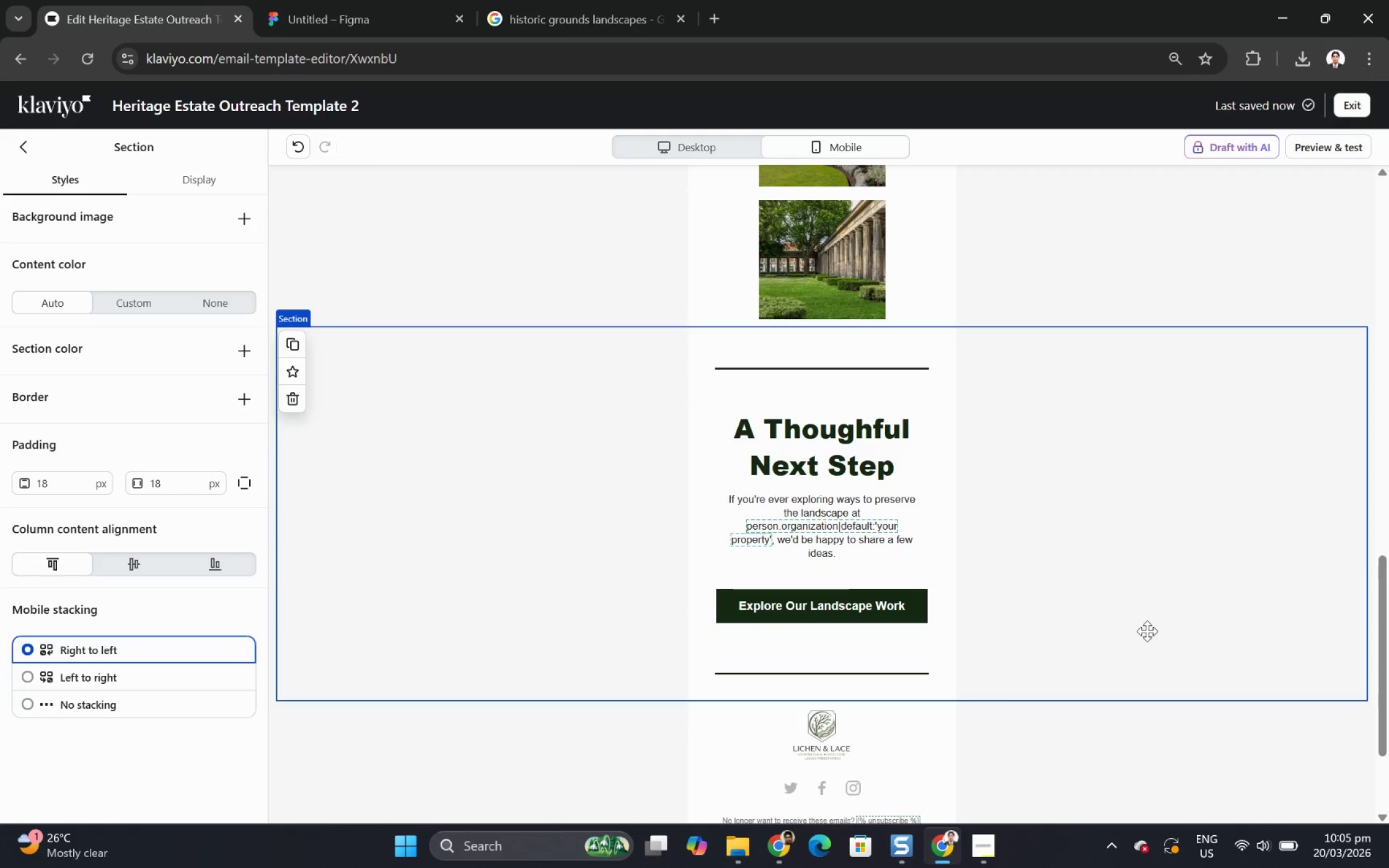 
scroll: coordinate [1147, 631], scroll_direction: down, amount: 3.0
 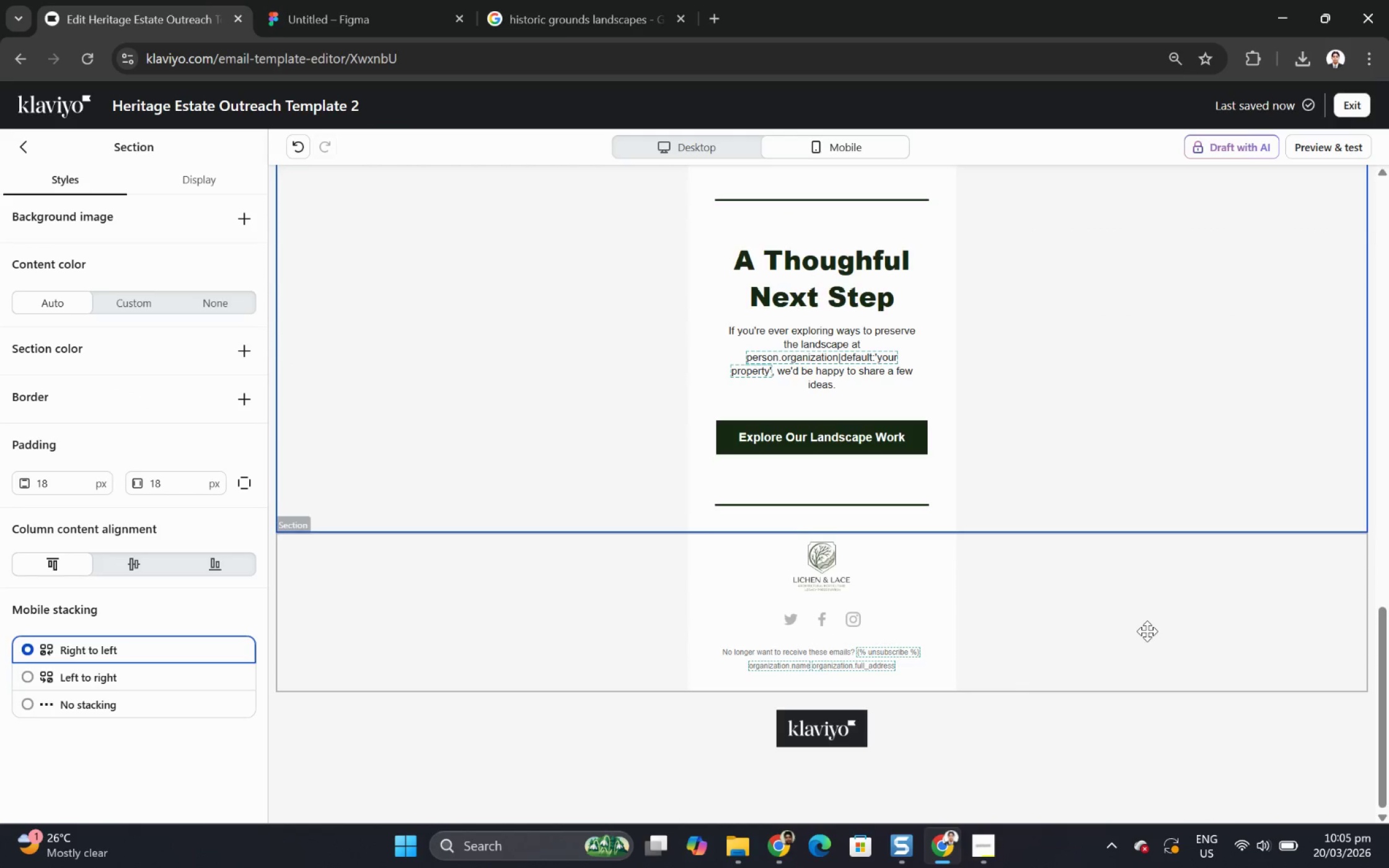 
scroll: coordinate [1103, 450], scroll_direction: up, amount: 11.0
 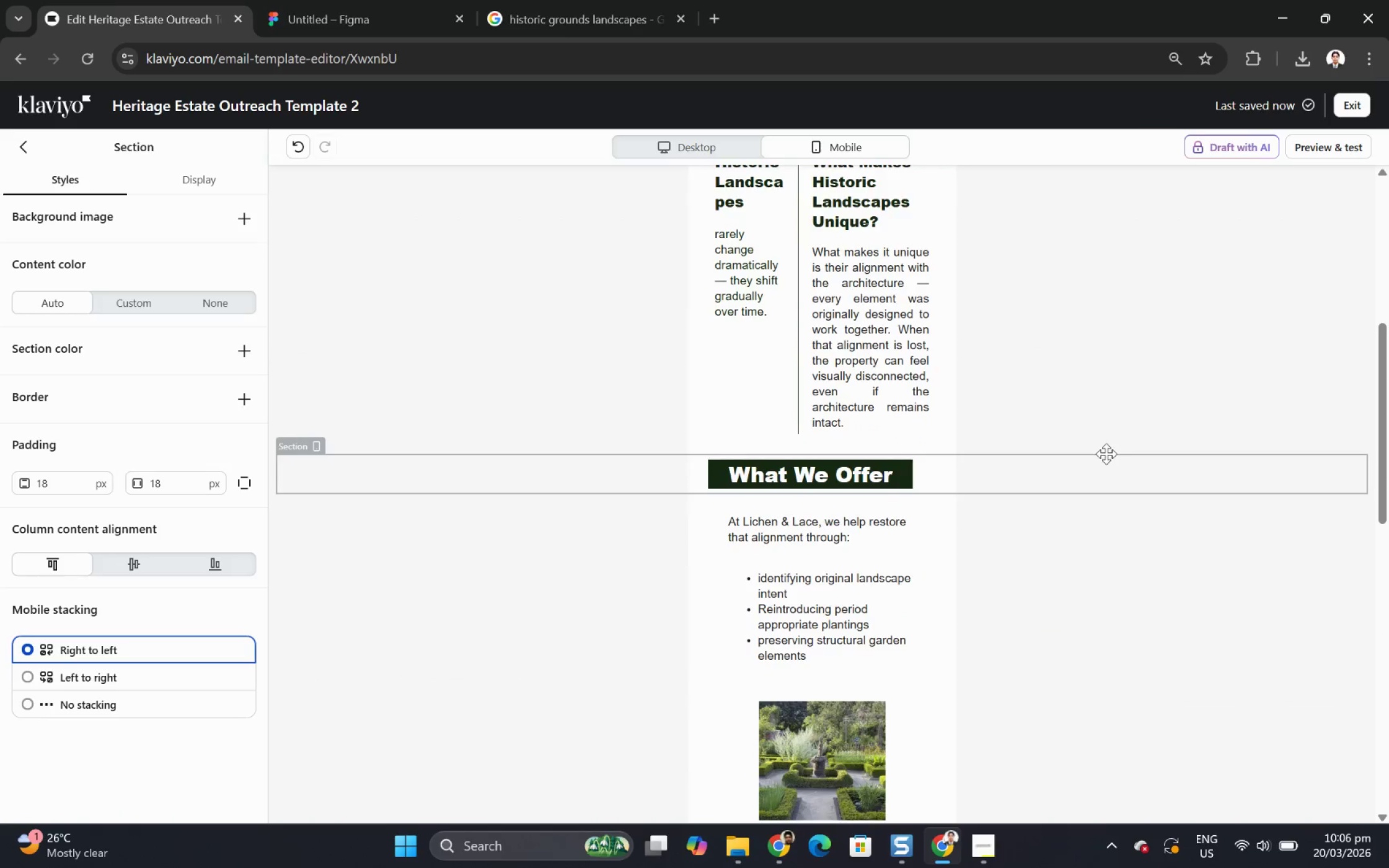 
scroll: coordinate [1112, 446], scroll_direction: down, amount: 11.0
 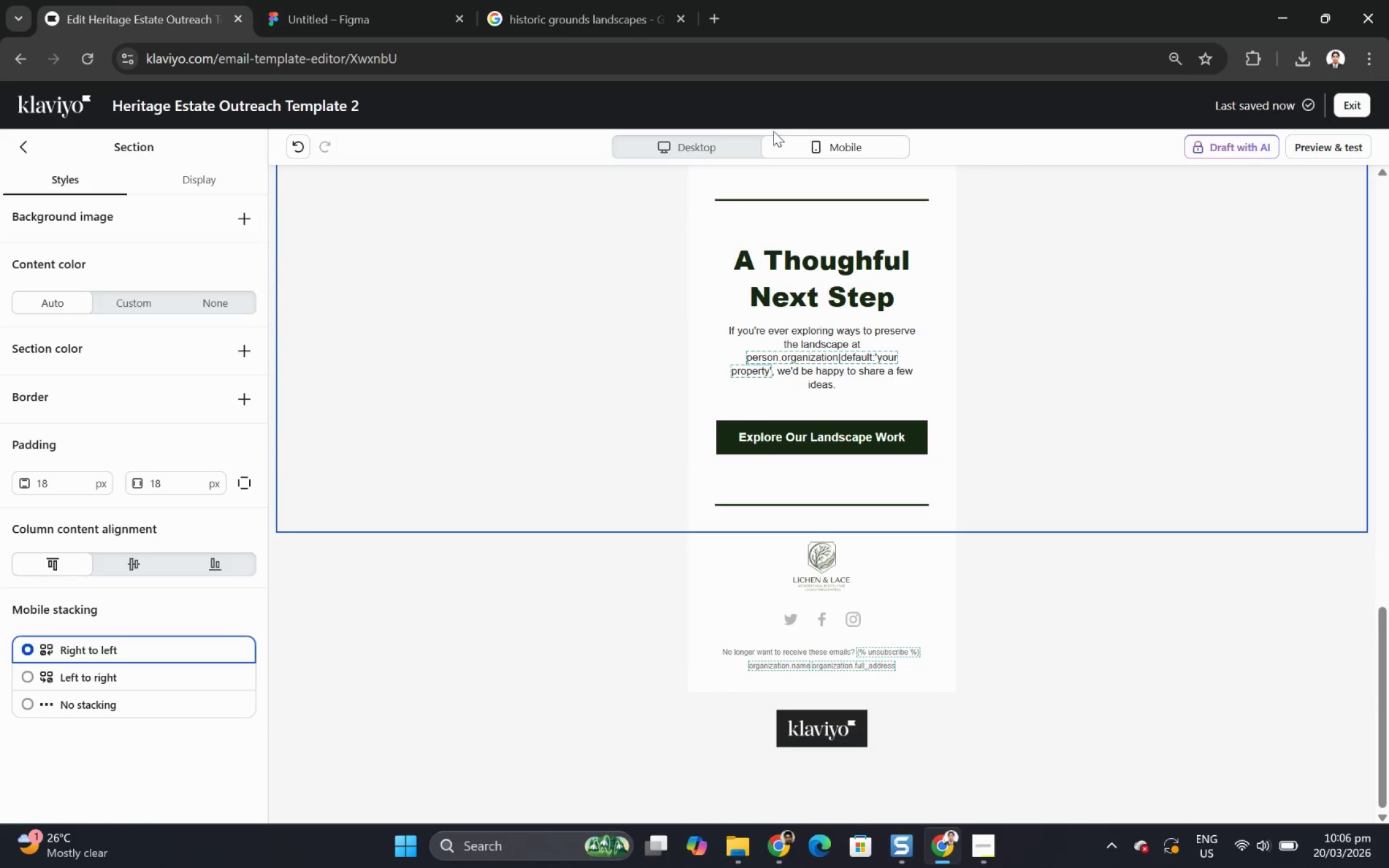 
left_click([707, 142])
 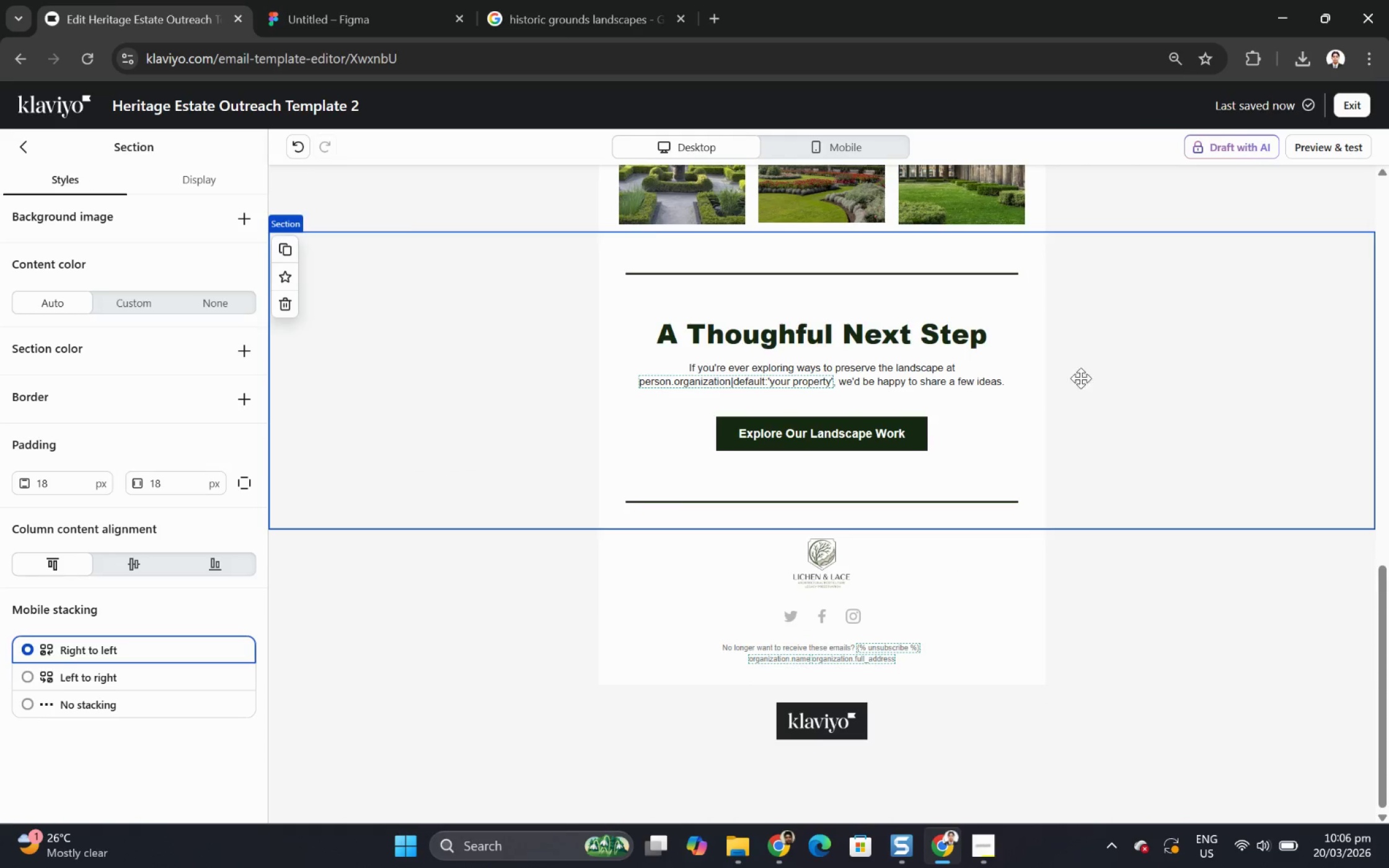 
scroll: coordinate [1246, 405], scroll_direction: up, amount: 9.0
 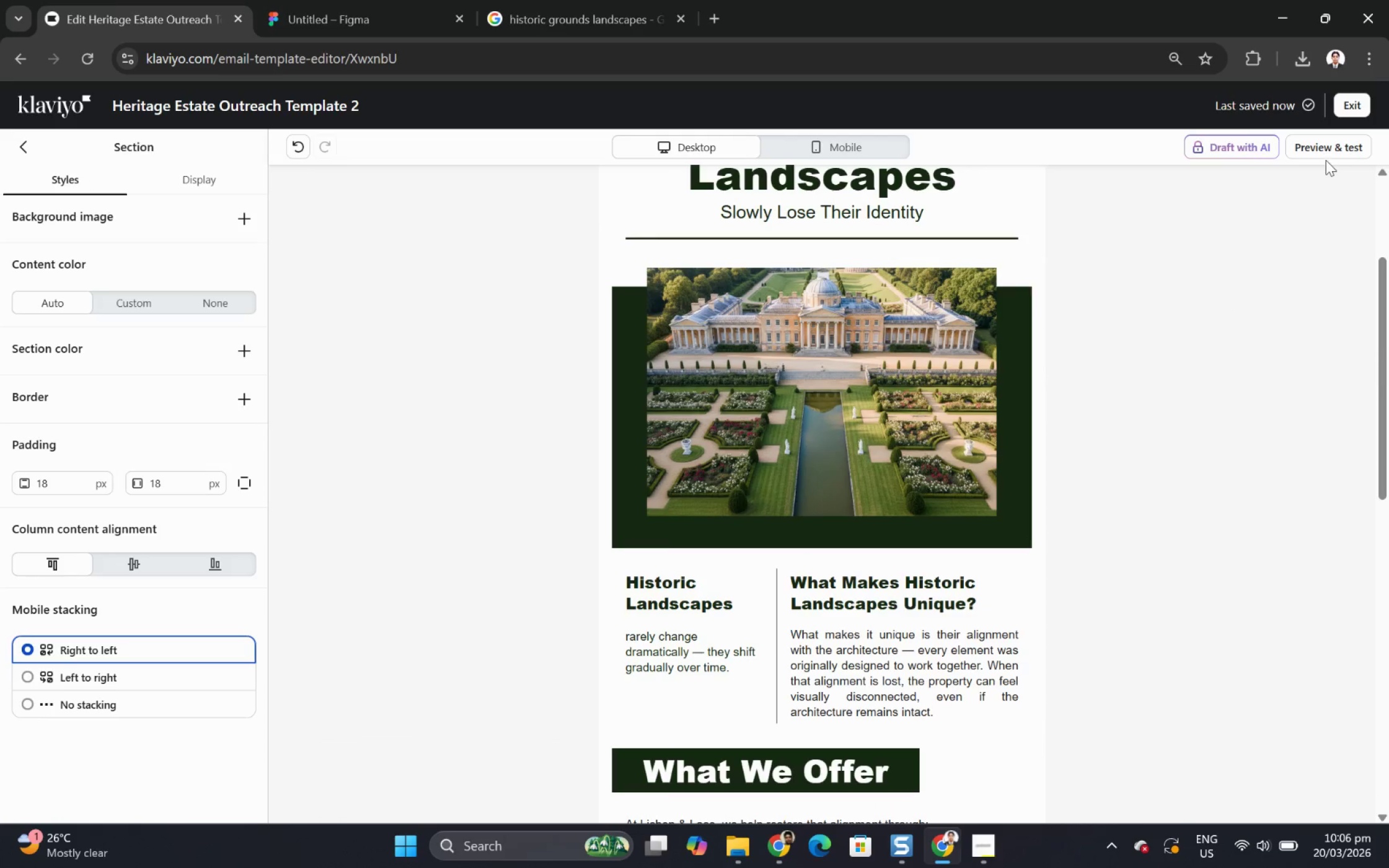 
left_click([1325, 159])
 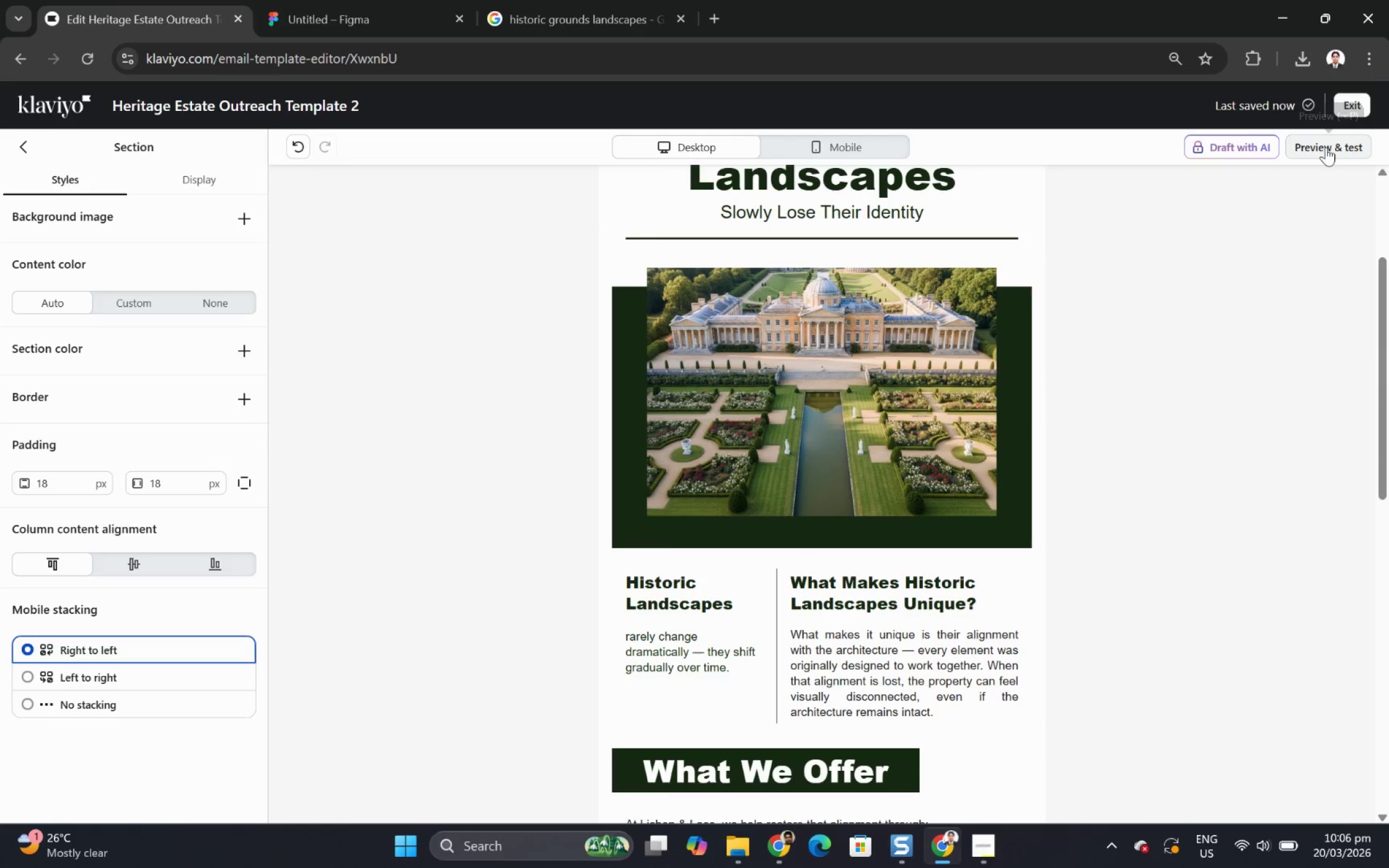 
left_click([1325, 147])
 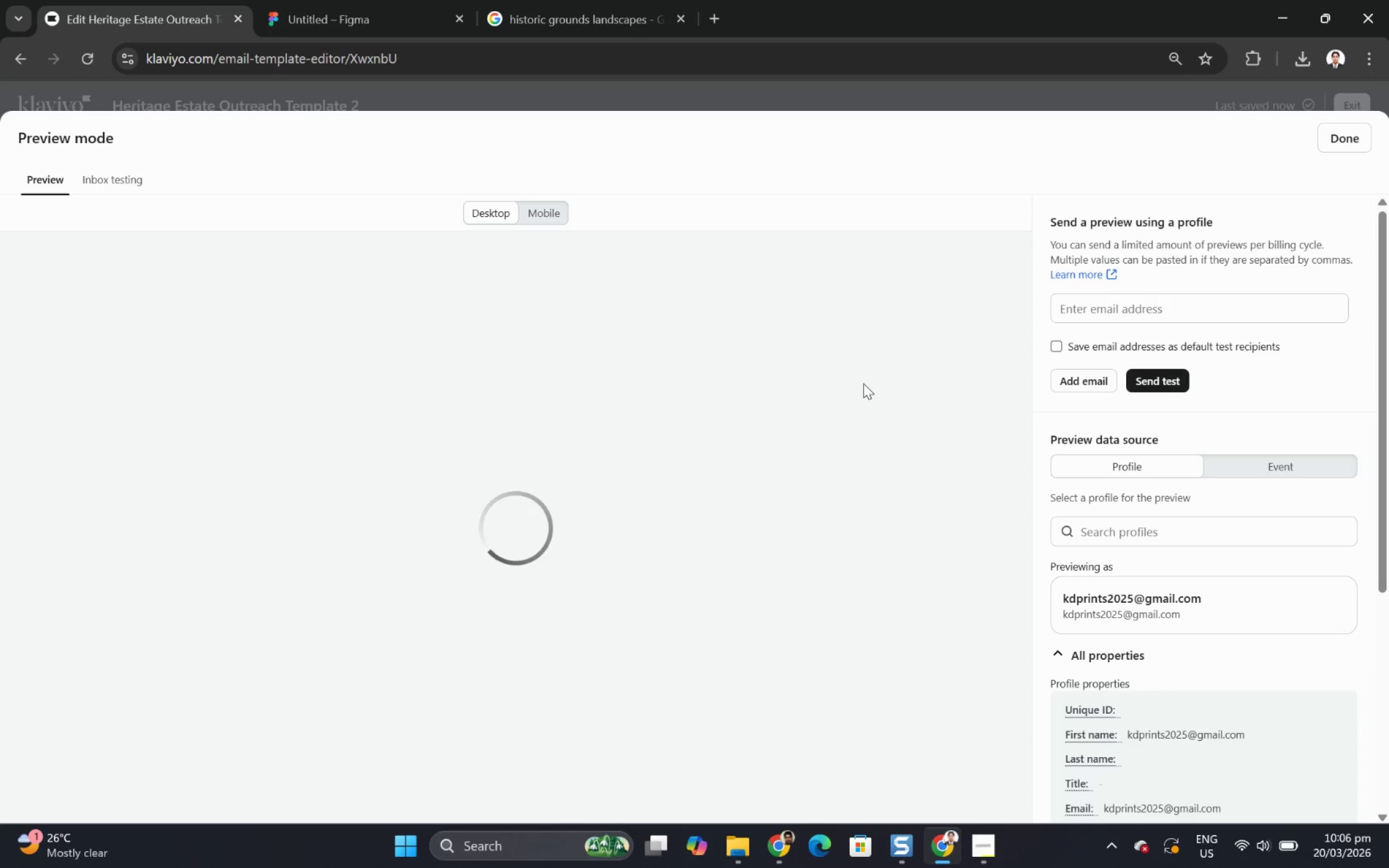 
scroll: coordinate [837, 401], scroll_direction: down, amount: 10.0
 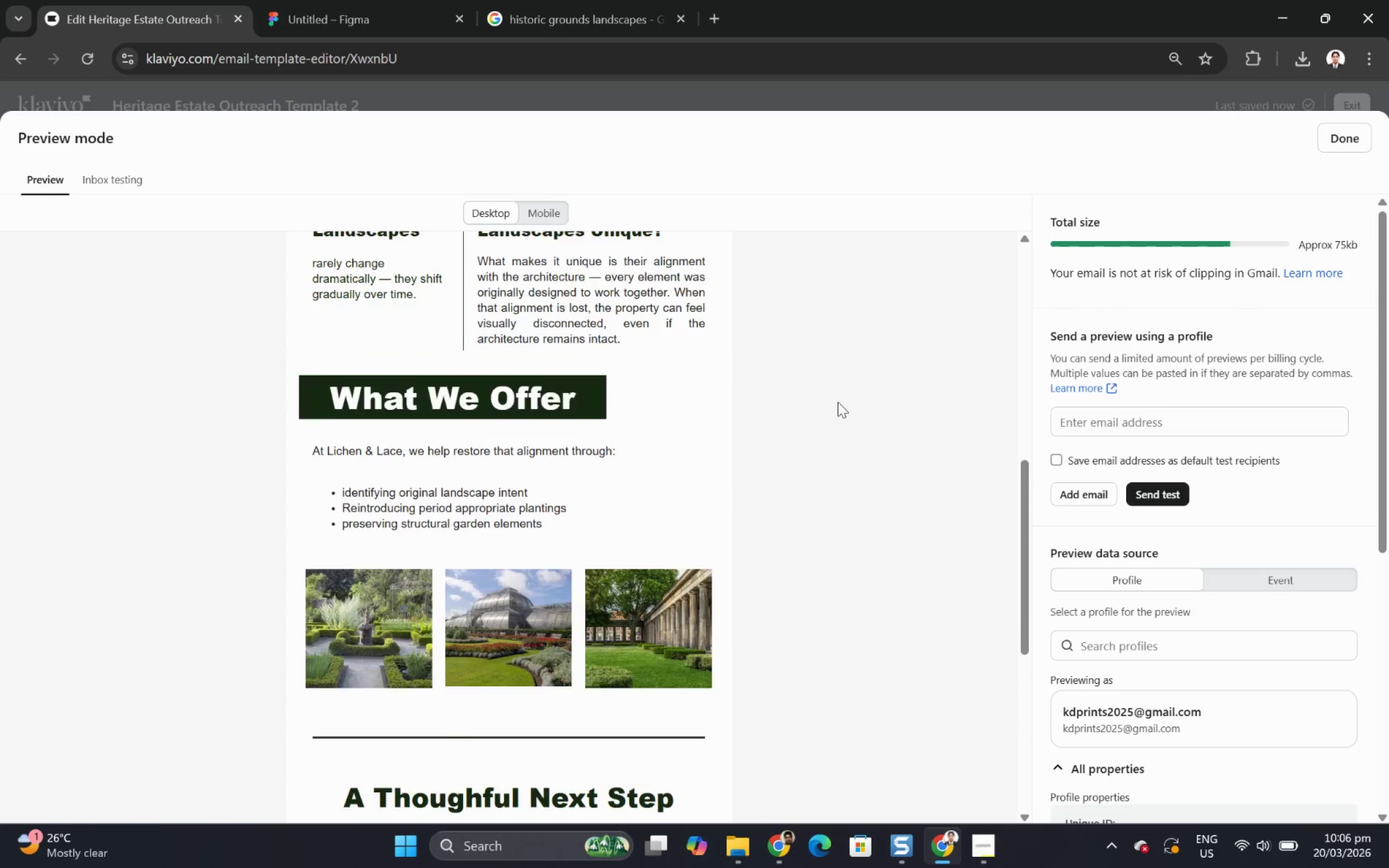 
scroll: coordinate [790, 393], scroll_direction: up, amount: 9.0
 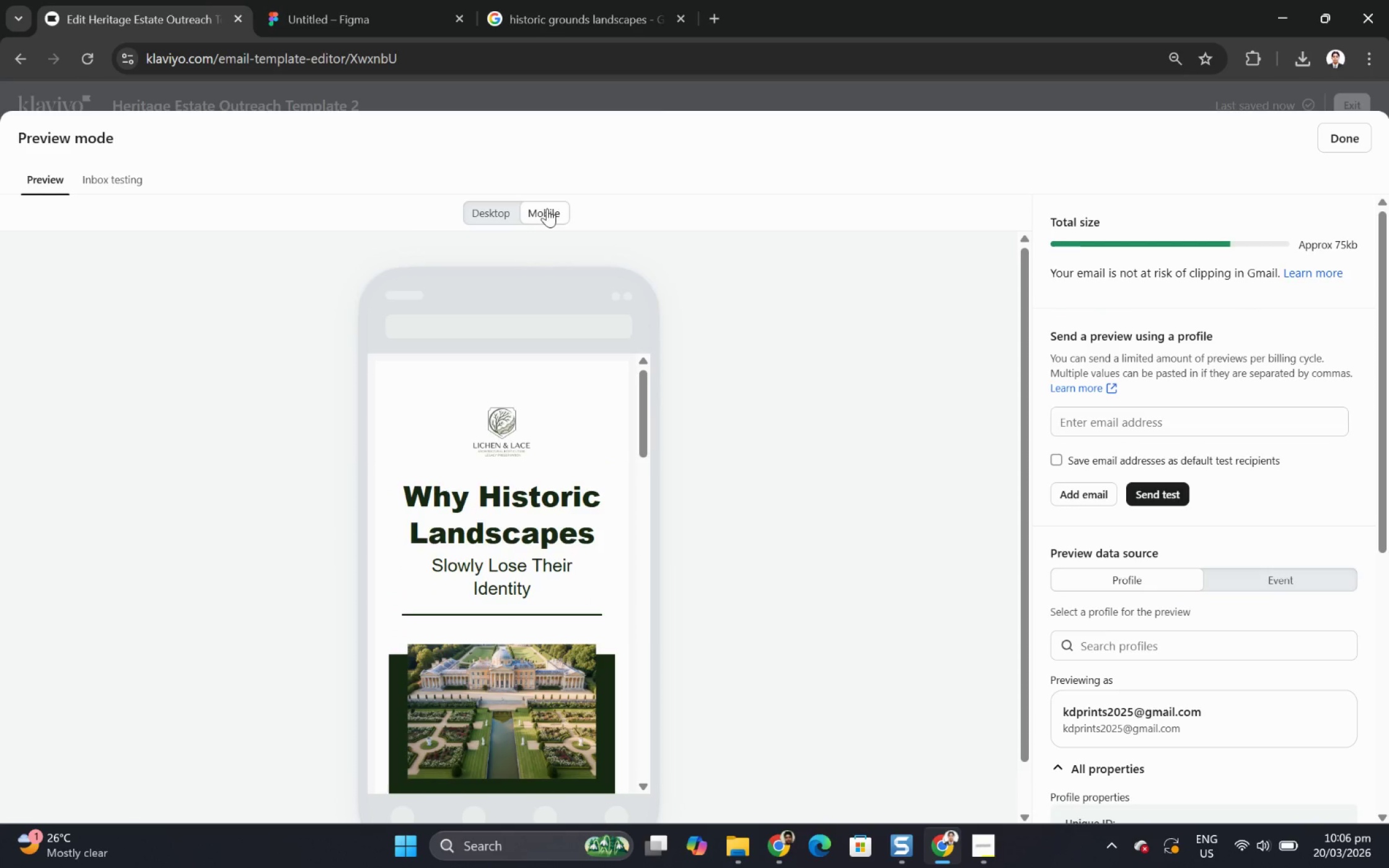 
scroll: coordinate [604, 497], scroll_direction: down, amount: 17.0
 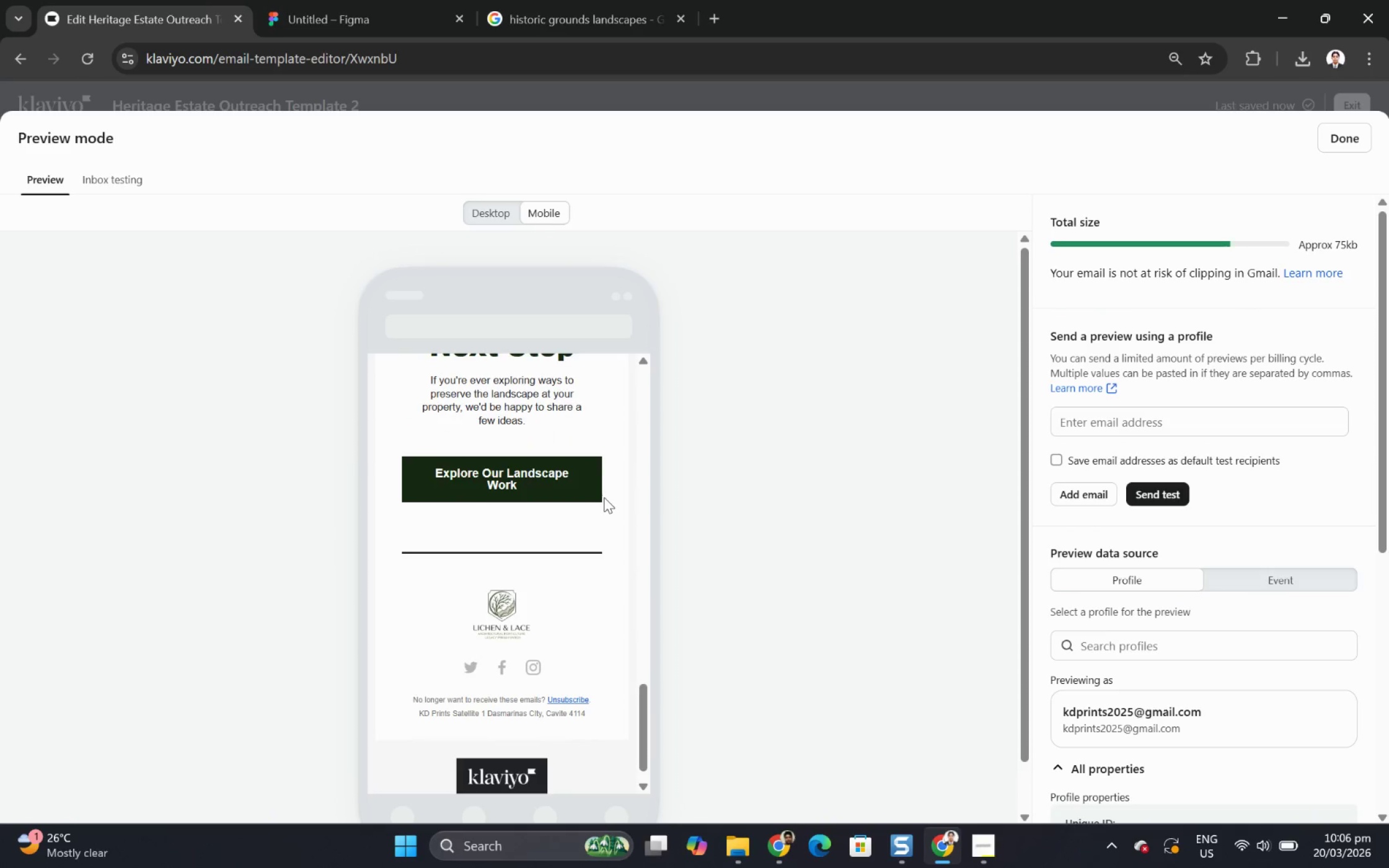 
scroll: coordinate [604, 496], scroll_direction: up, amount: 14.0
 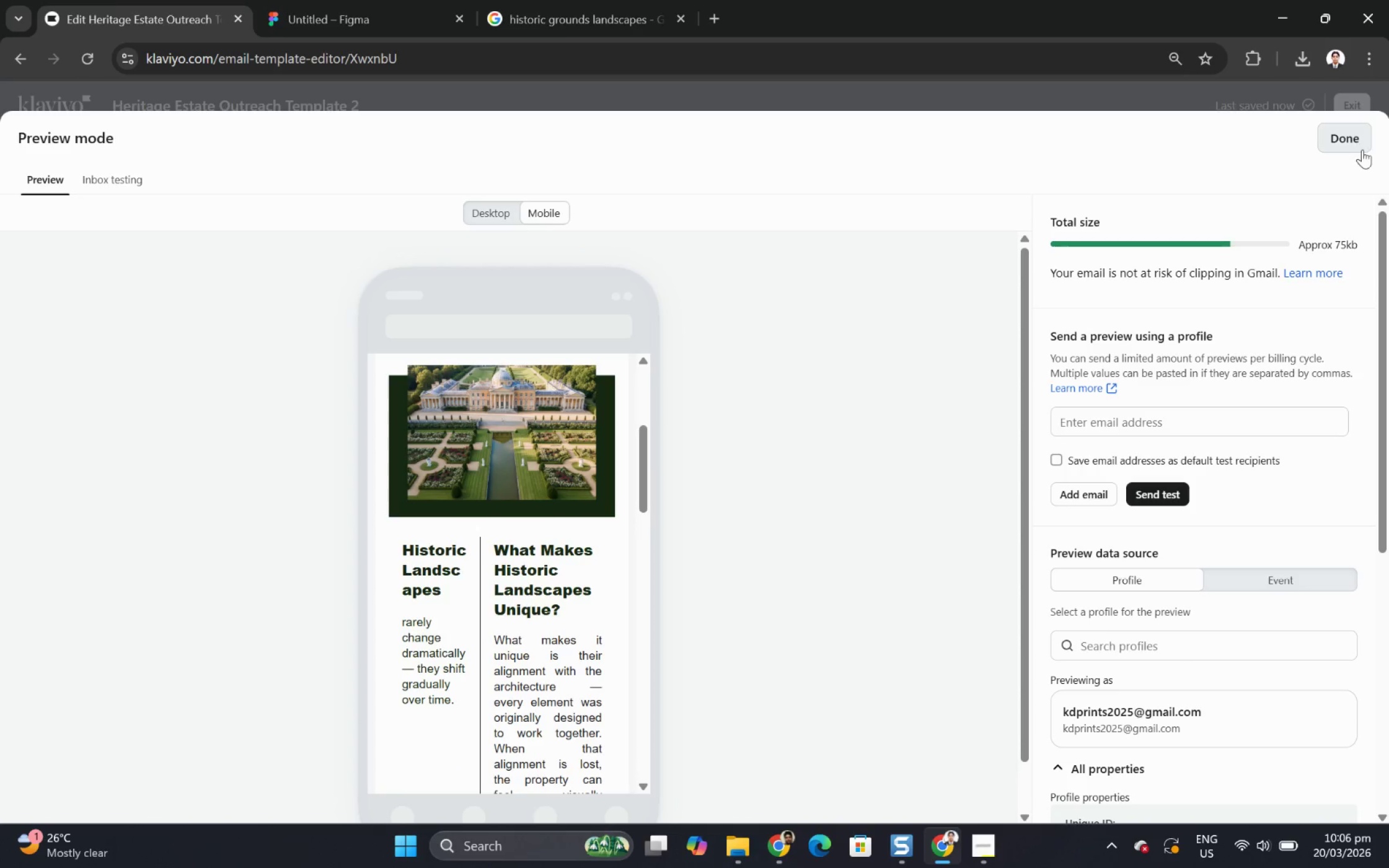 
left_click([1359, 147])
 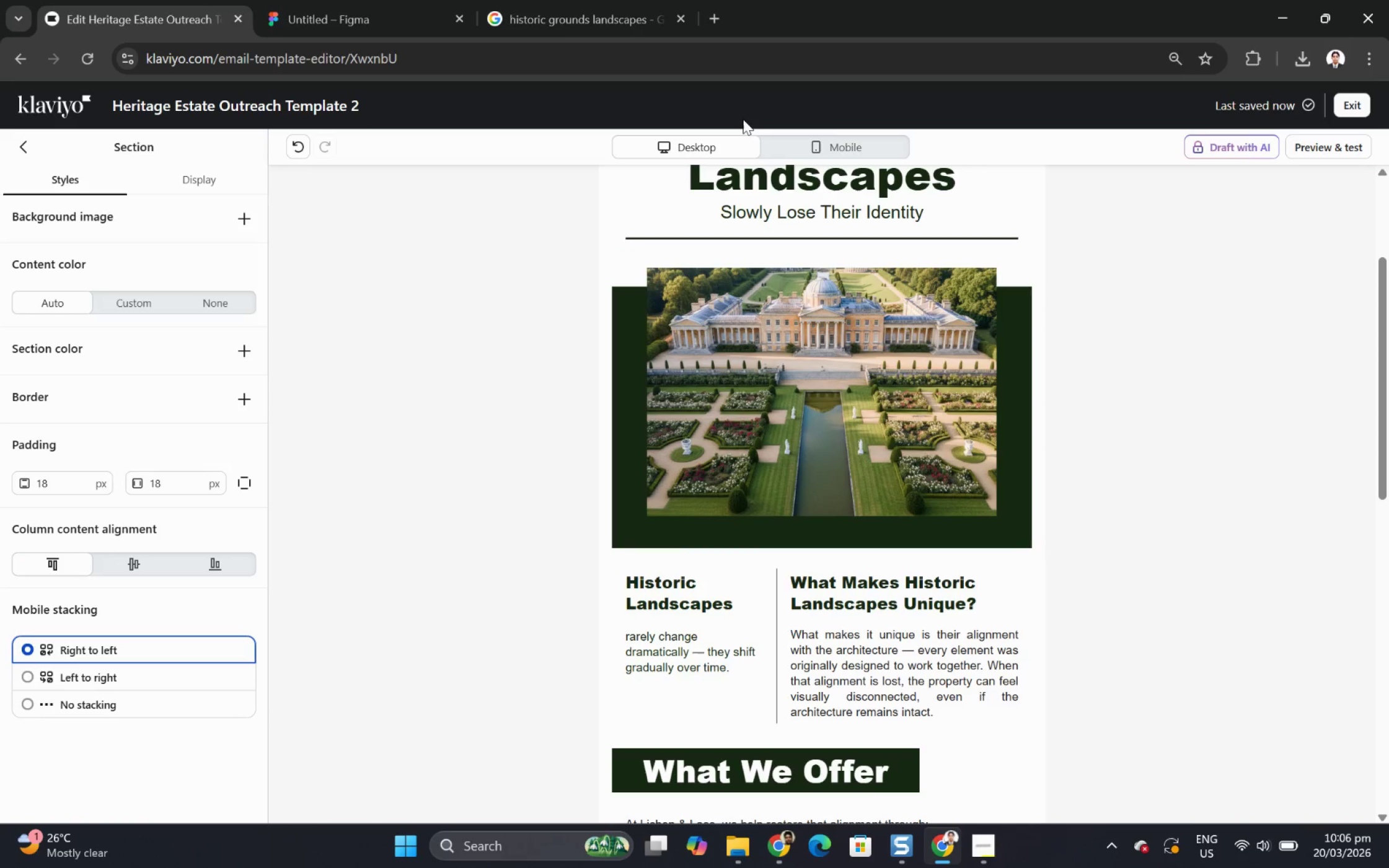 
left_click([865, 153])
 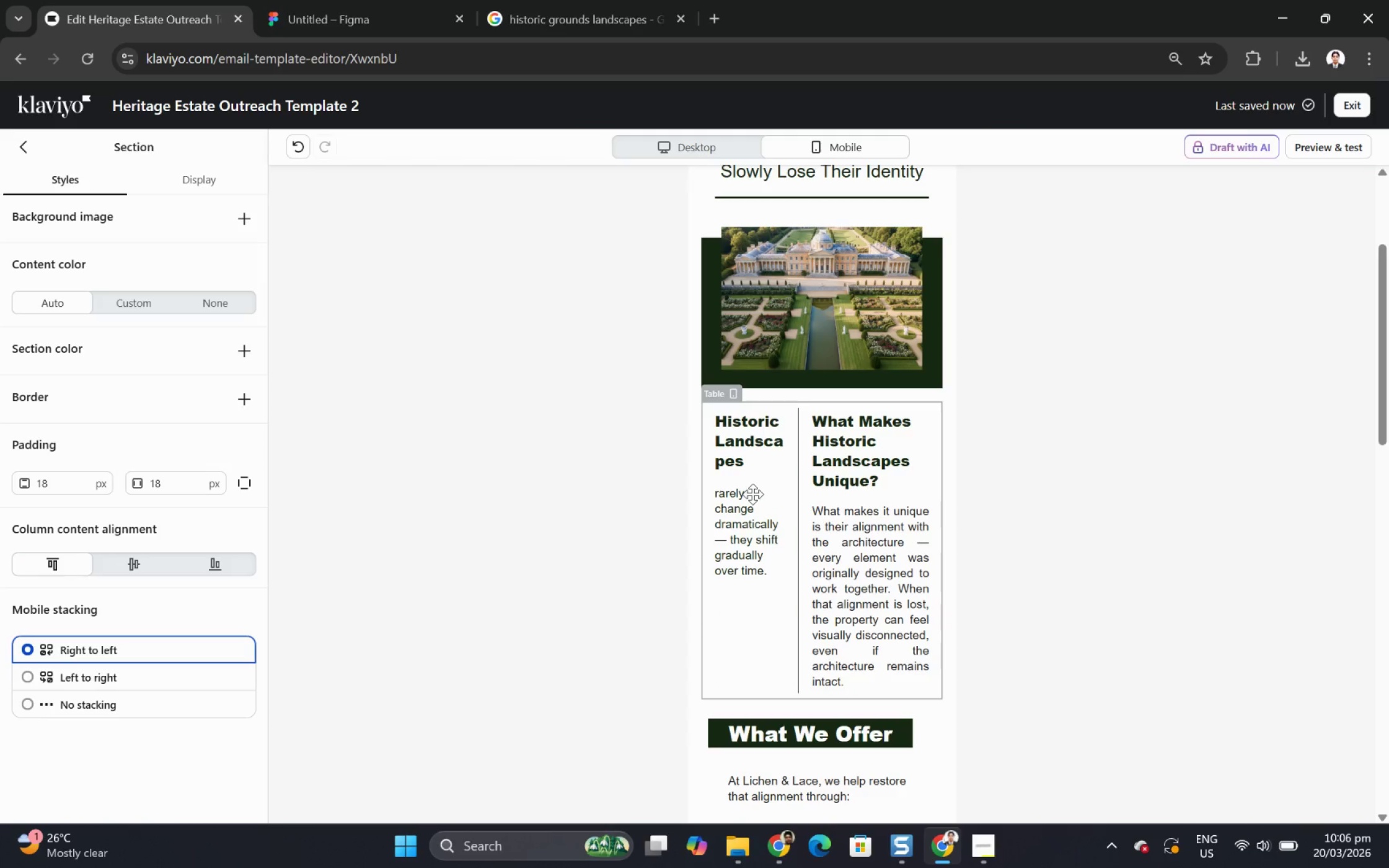 
double_click([752, 494])
 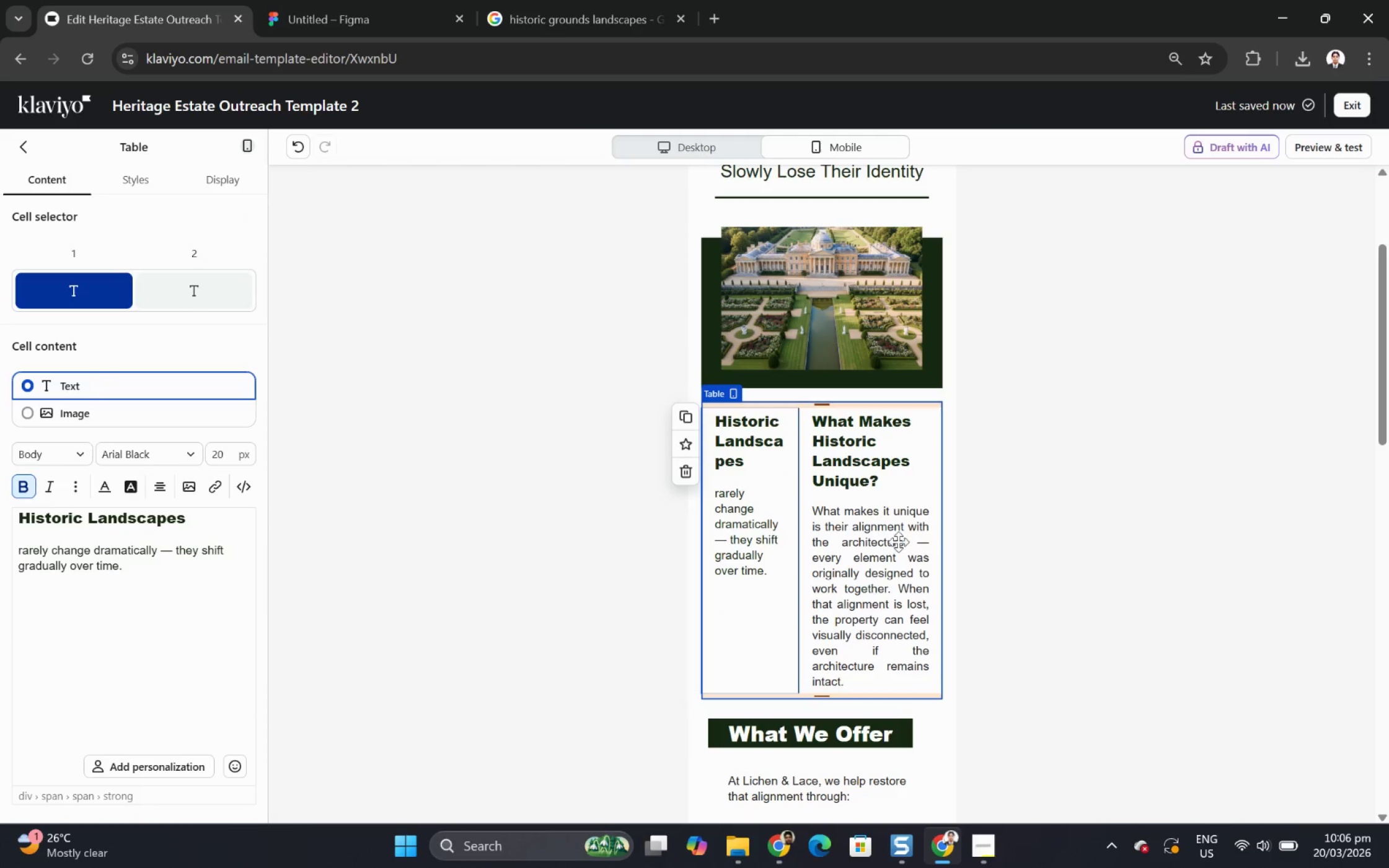 
double_click([904, 549])
 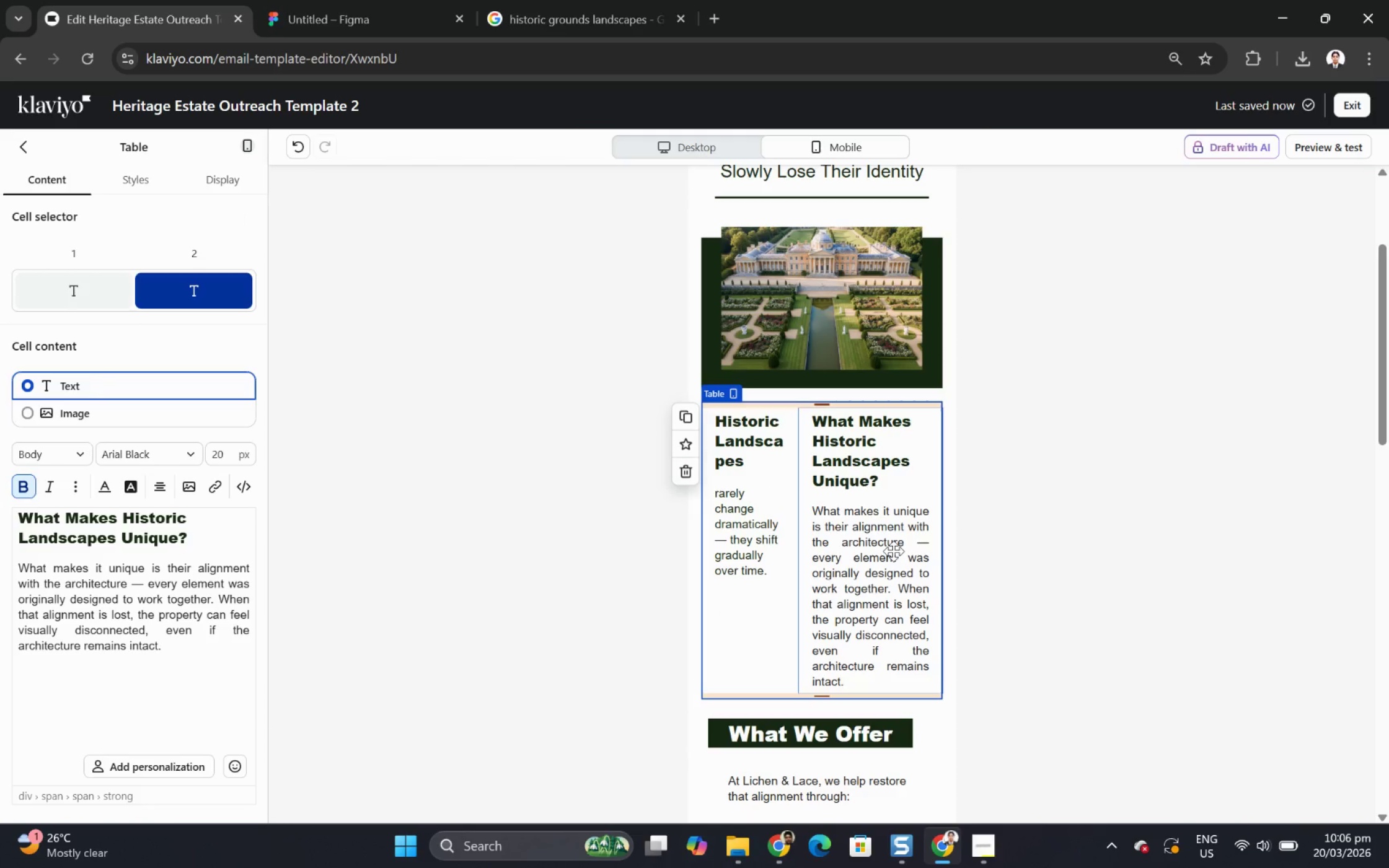 
double_click([893, 551])
 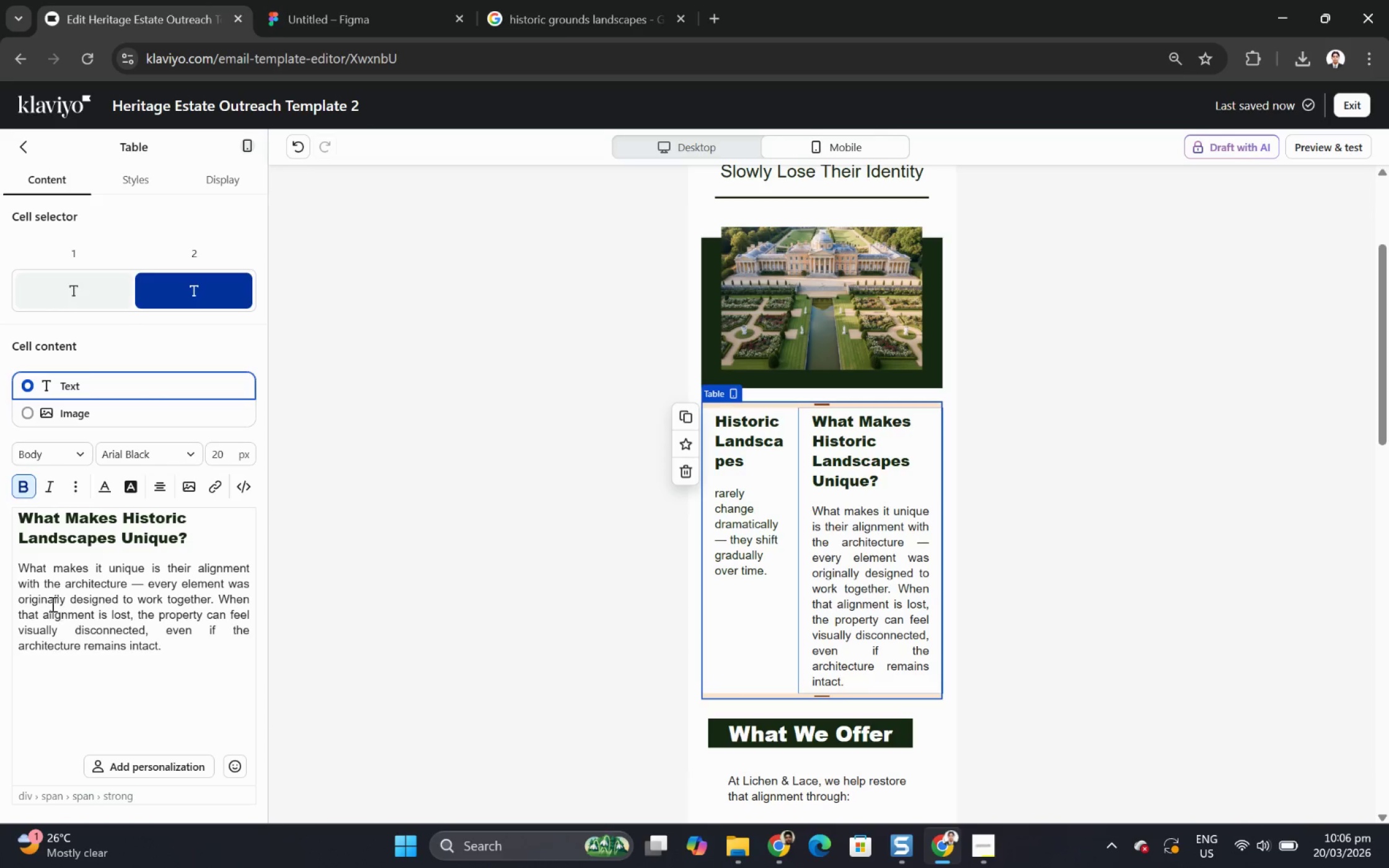 
left_click_drag(start_coordinate=[170, 647], to_coordinate=[0, 568])
 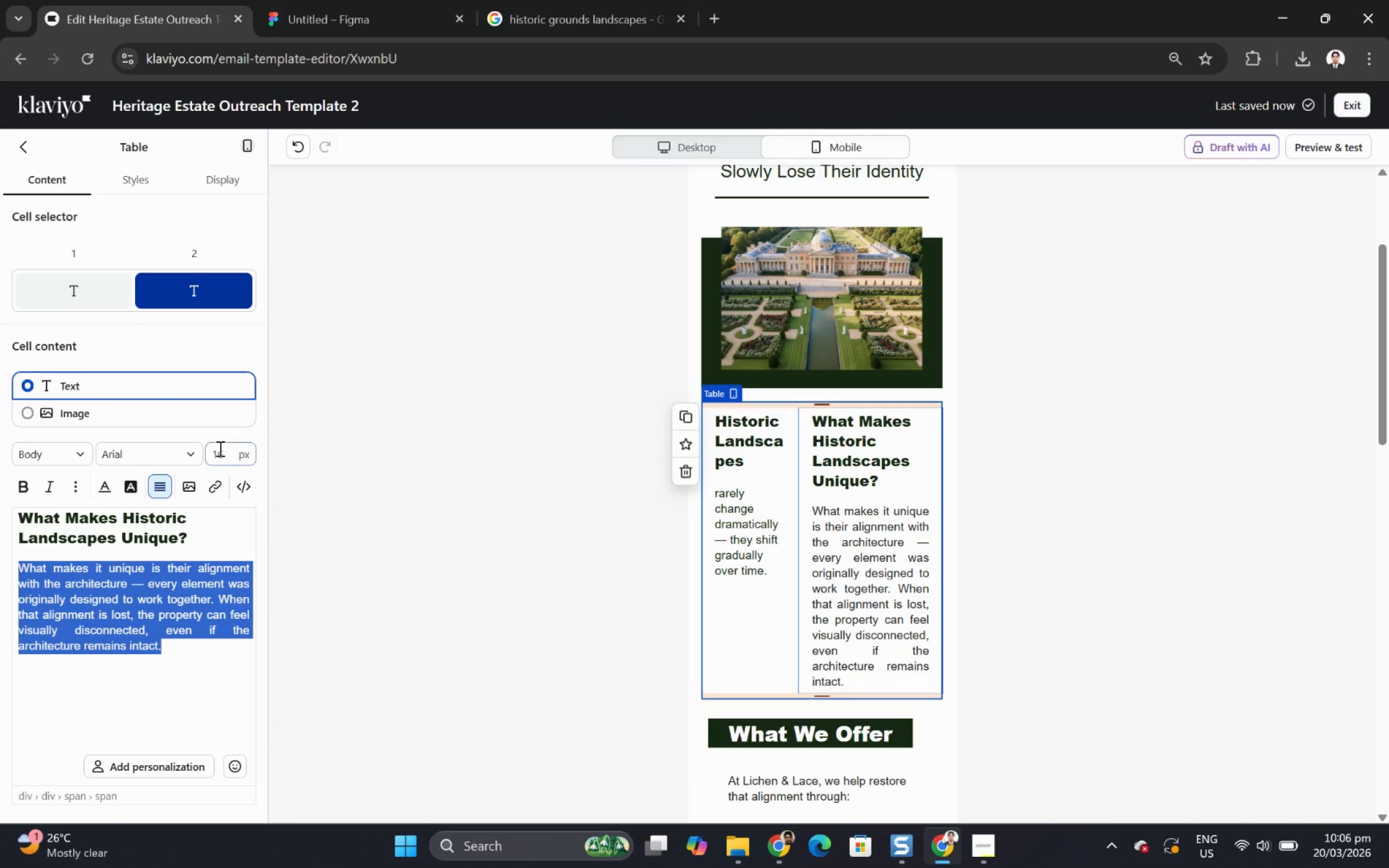 
double_click([223, 451])
 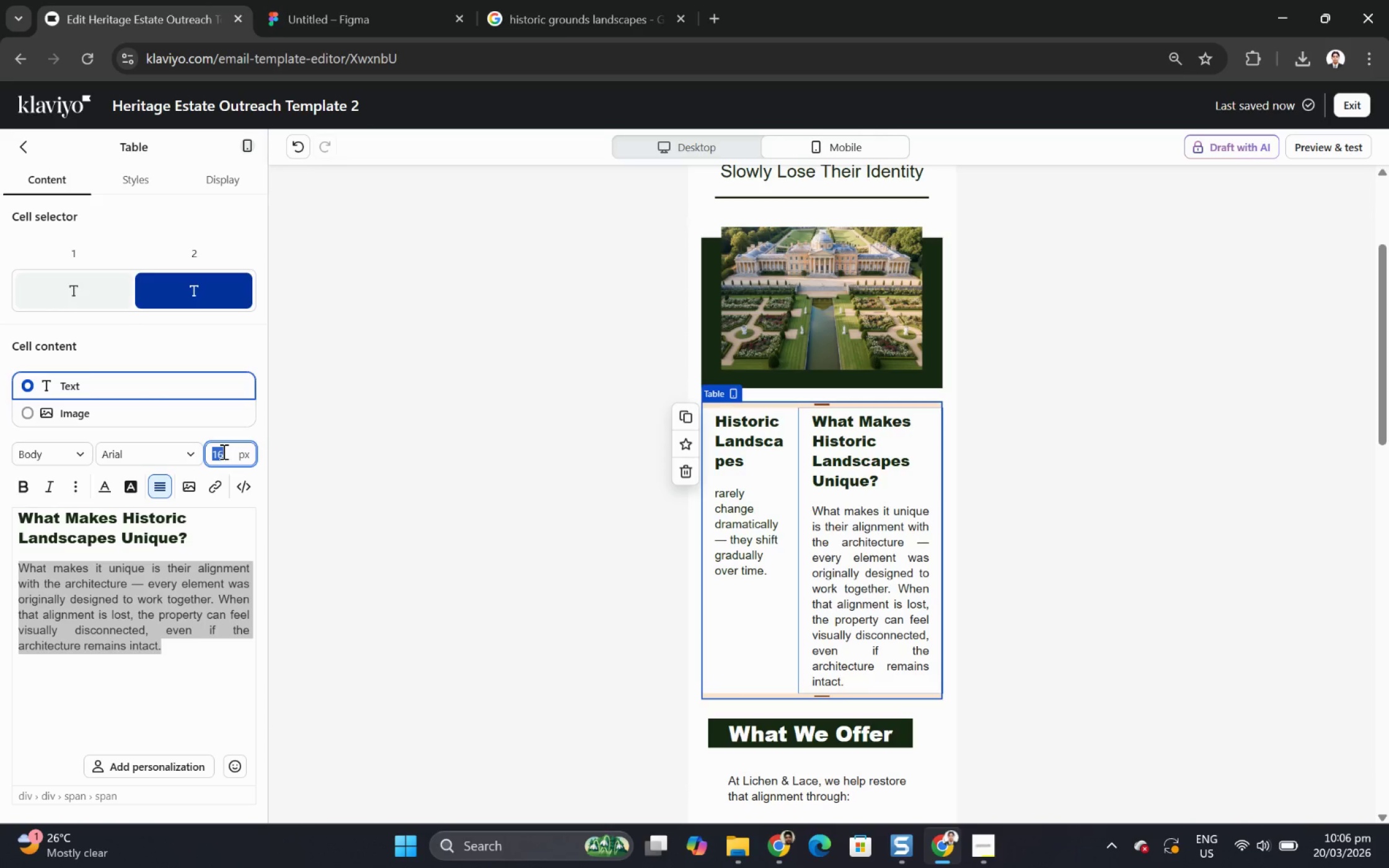 
key(1)
 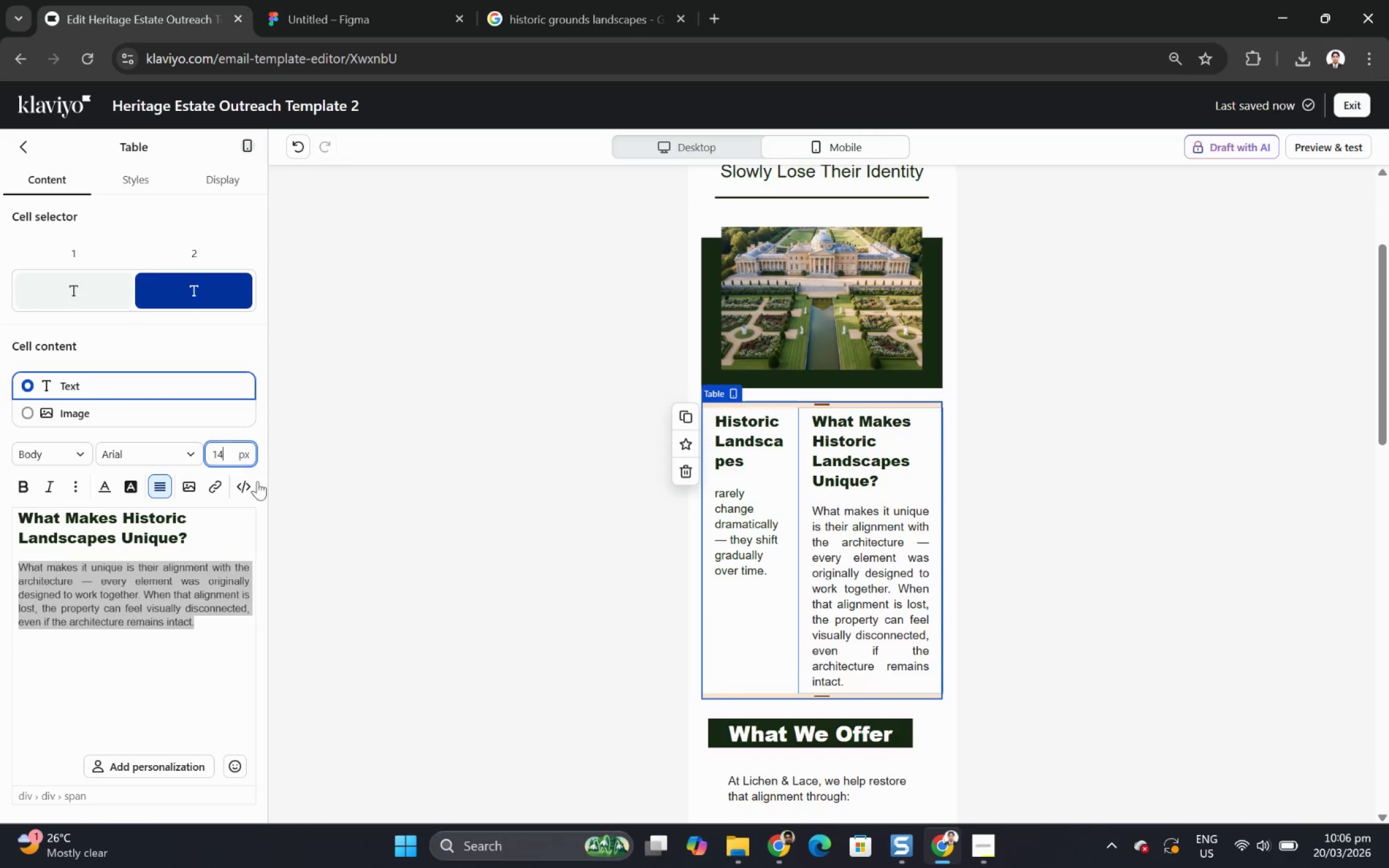 
key(4)
 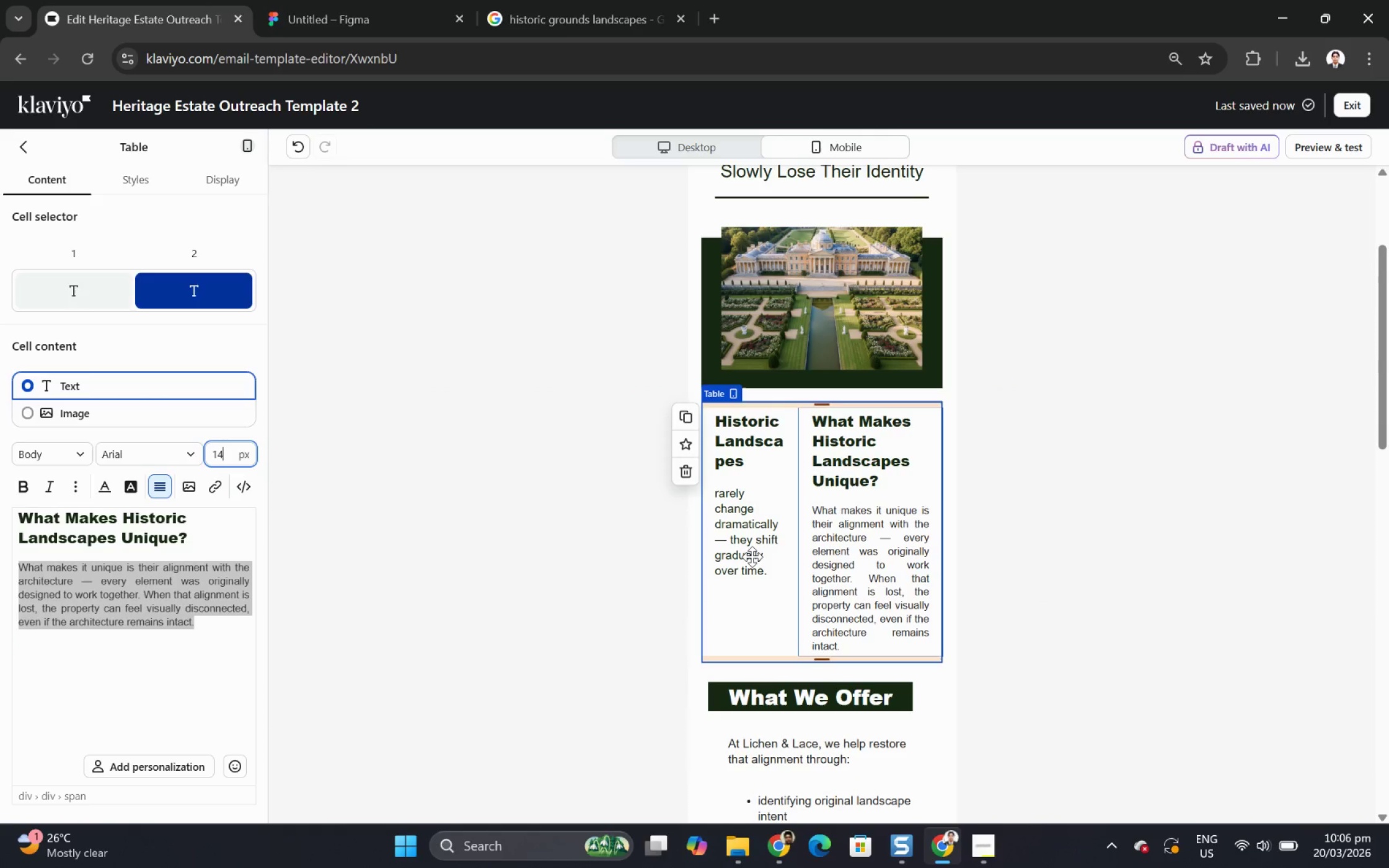 
left_click([751, 555])
 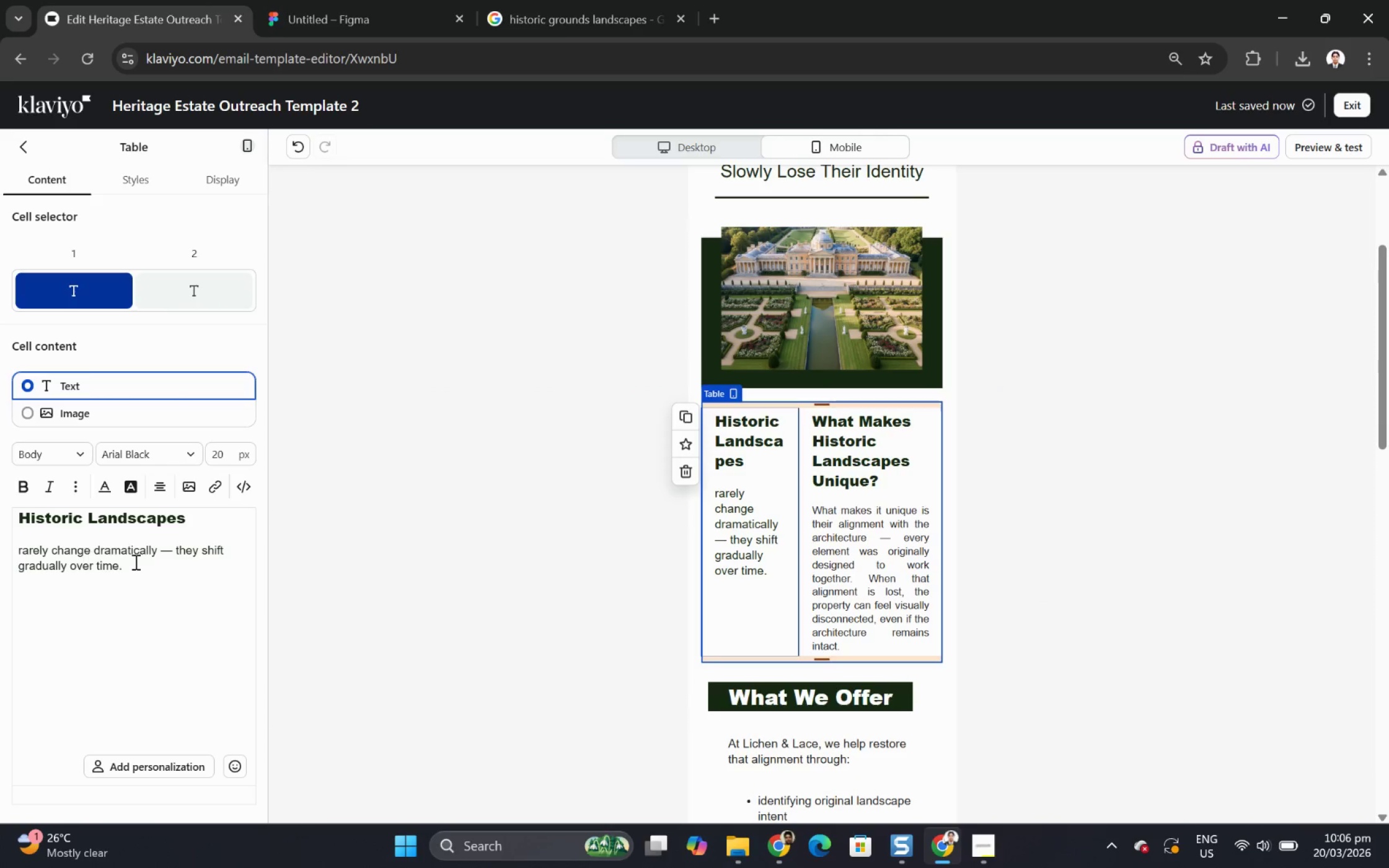 
left_click_drag(start_coordinate=[152, 569], to_coordinate=[0, 551])
 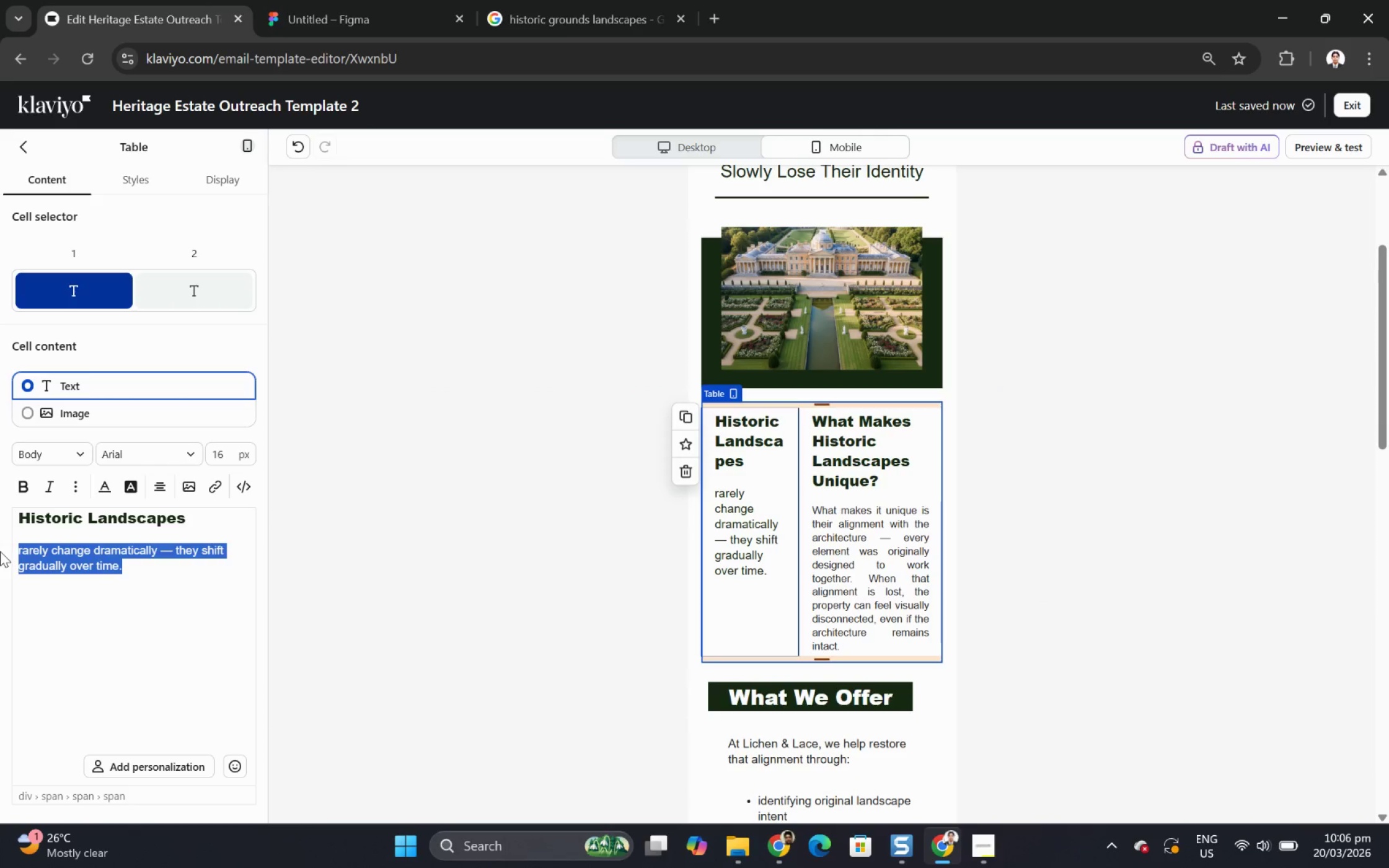 
key(1)
 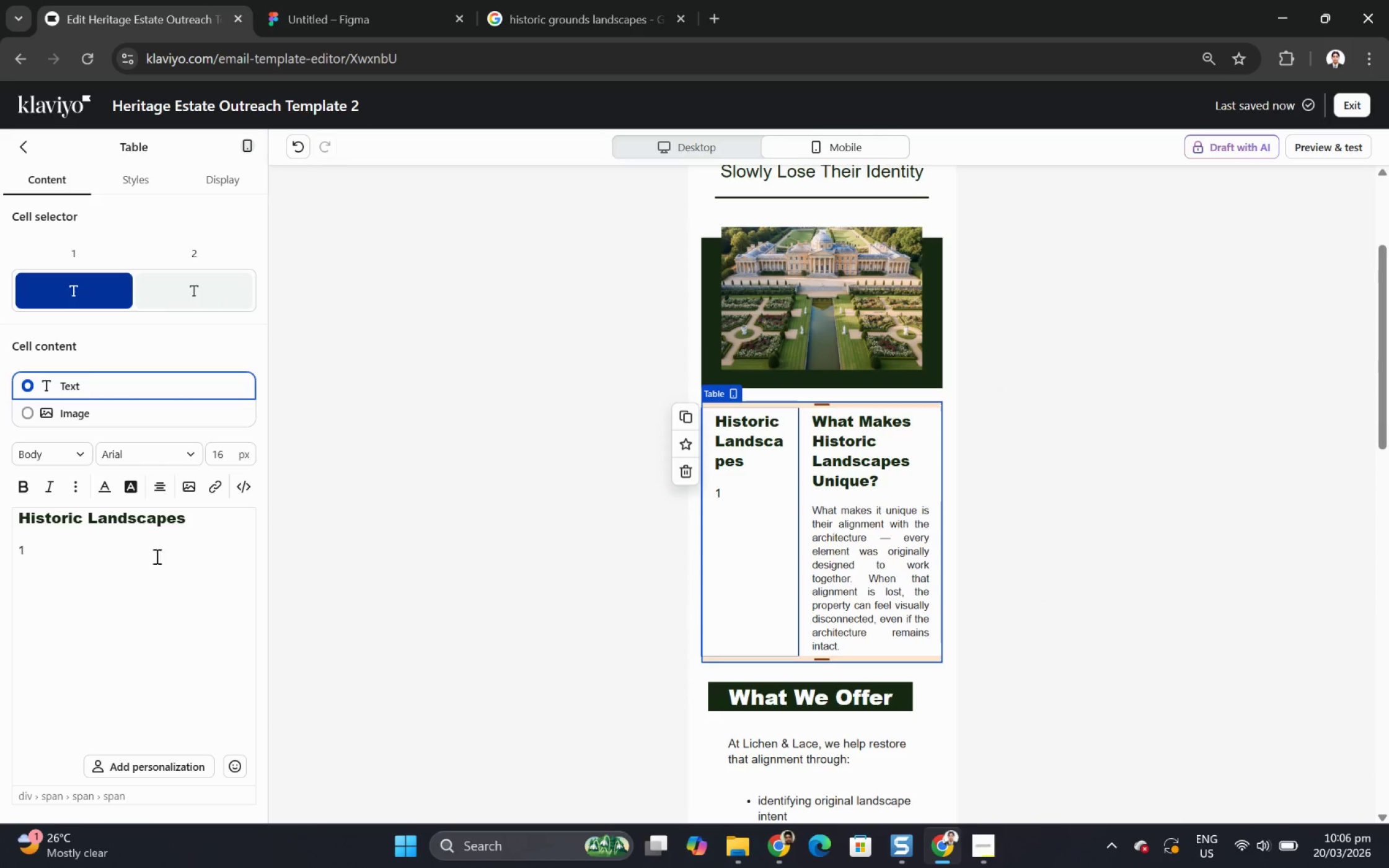 
key(Control+ControlLeft)
 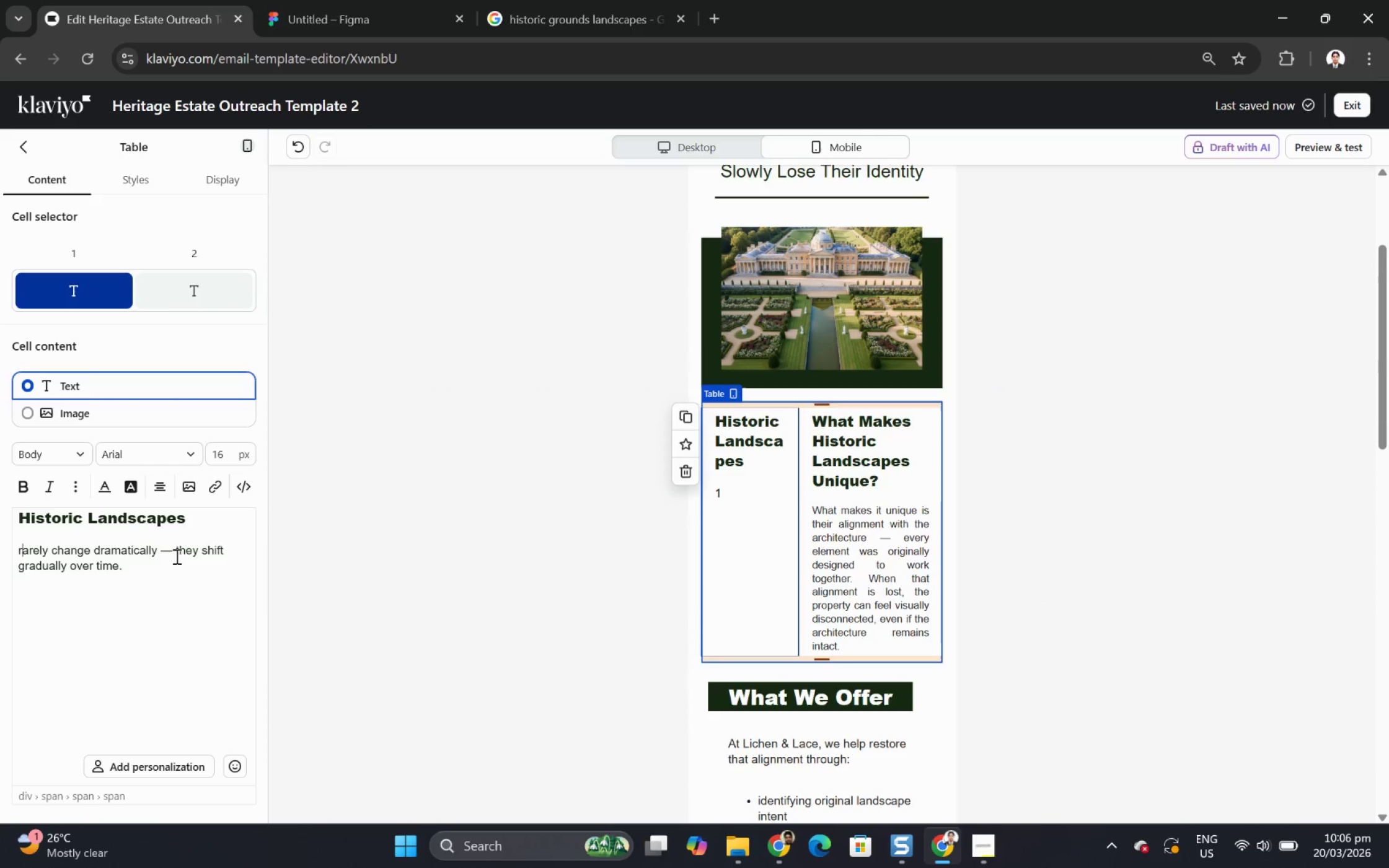 
key(Control+Z)
 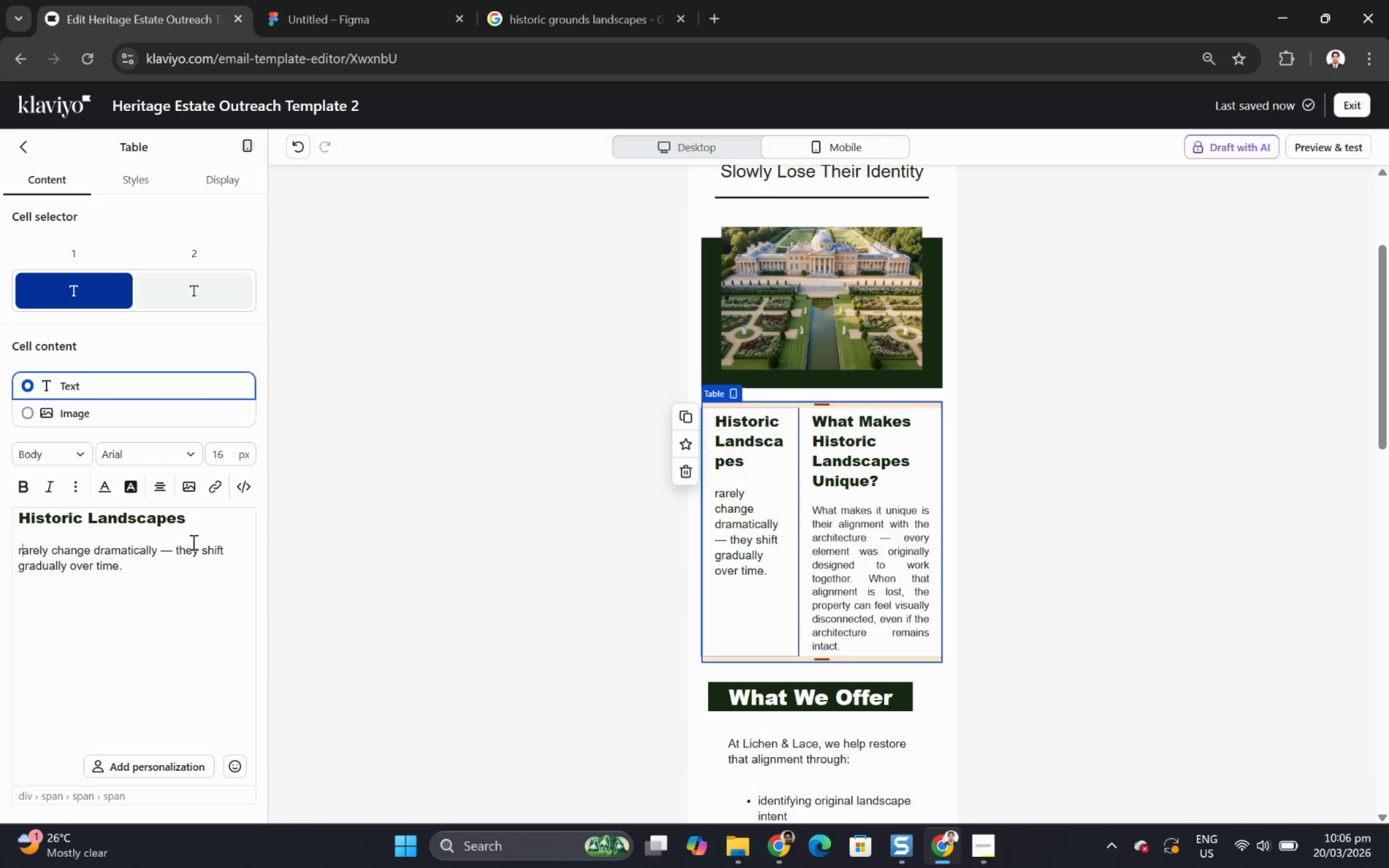 
left_click_drag(start_coordinate=[183, 563], to_coordinate=[17, 550])
 